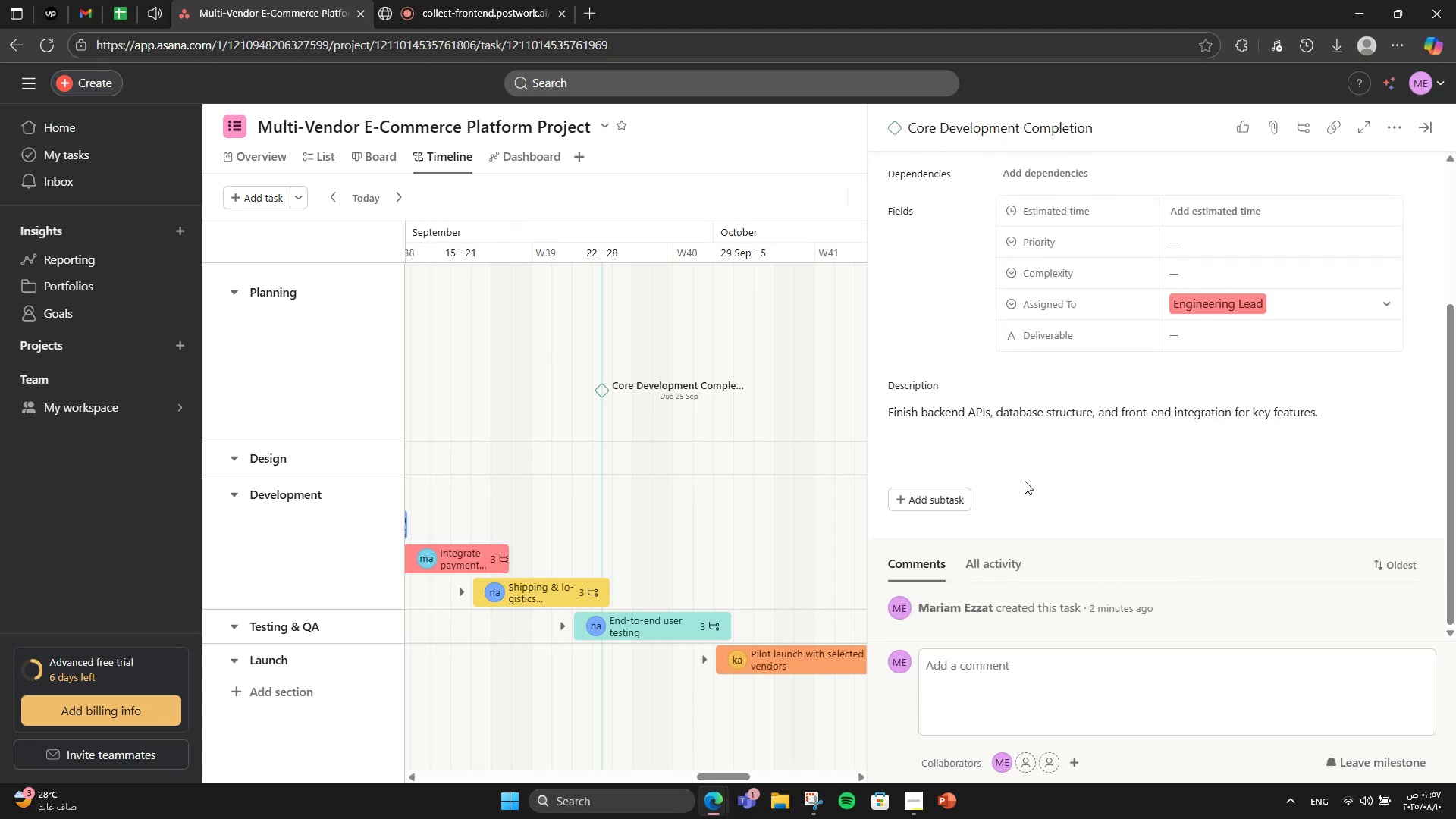 
left_click([1422, 128])
 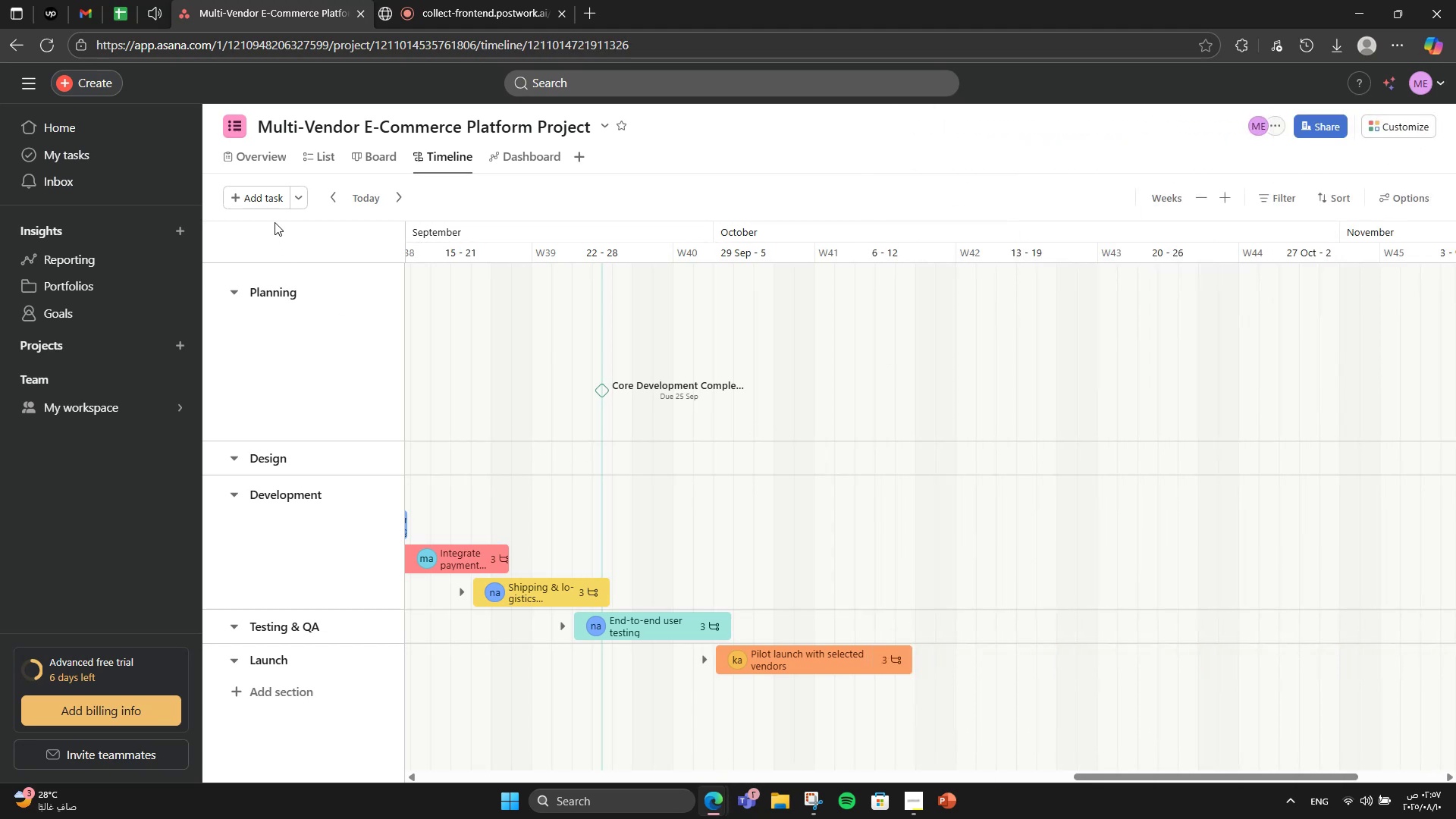 
left_click([299, 198])
 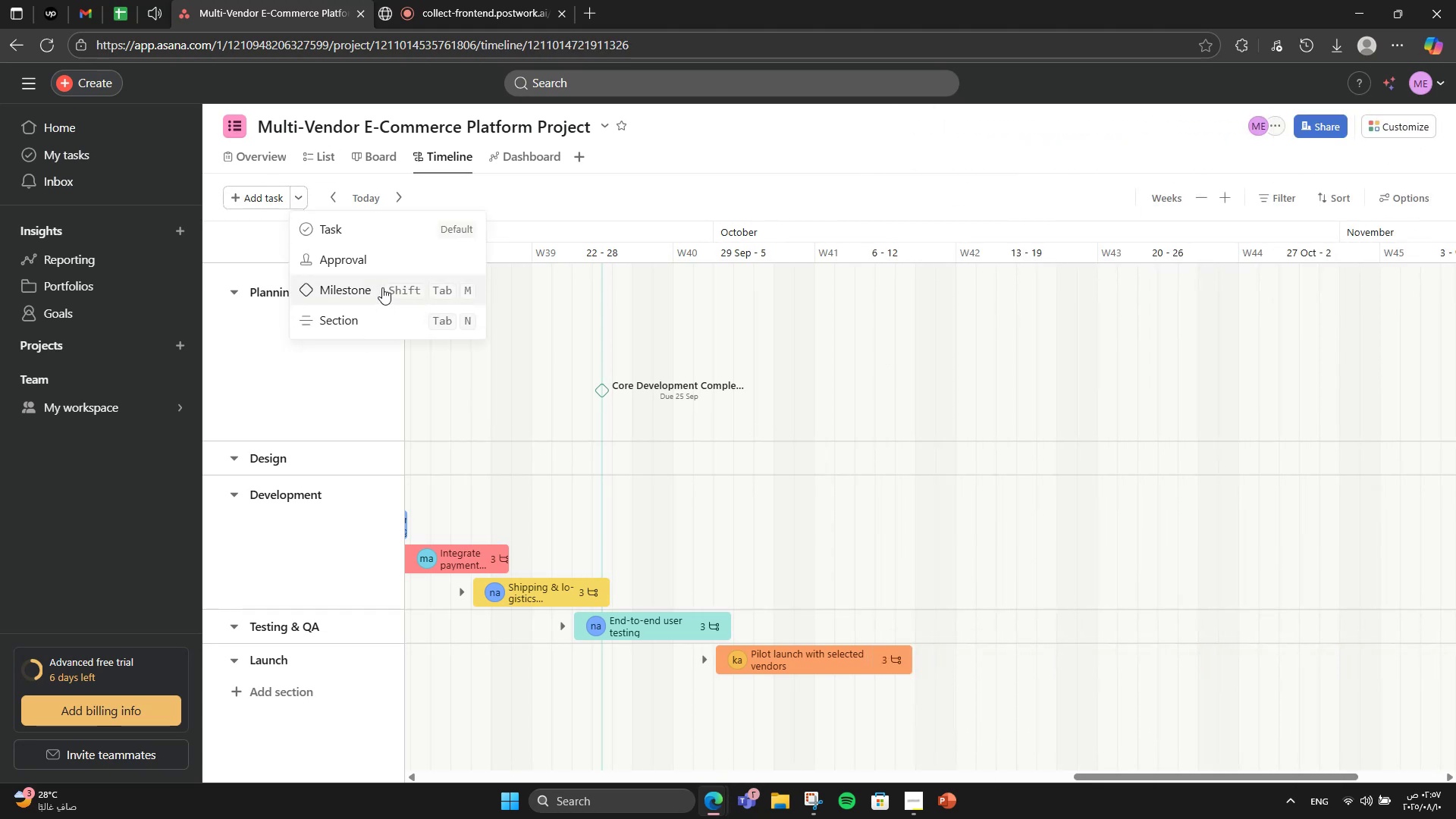 
left_click([382, 287])
 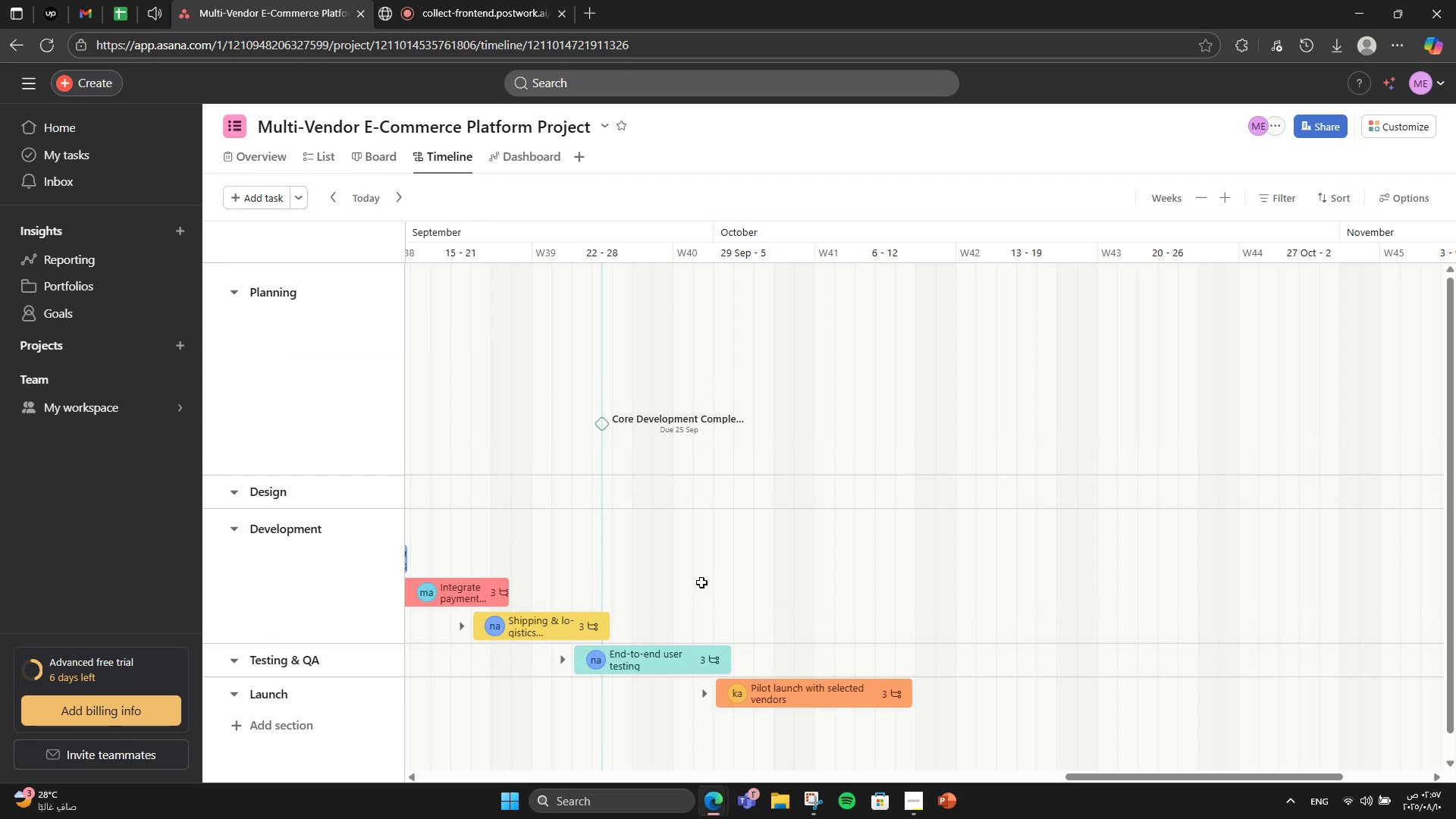 
left_click([1092, 770])
 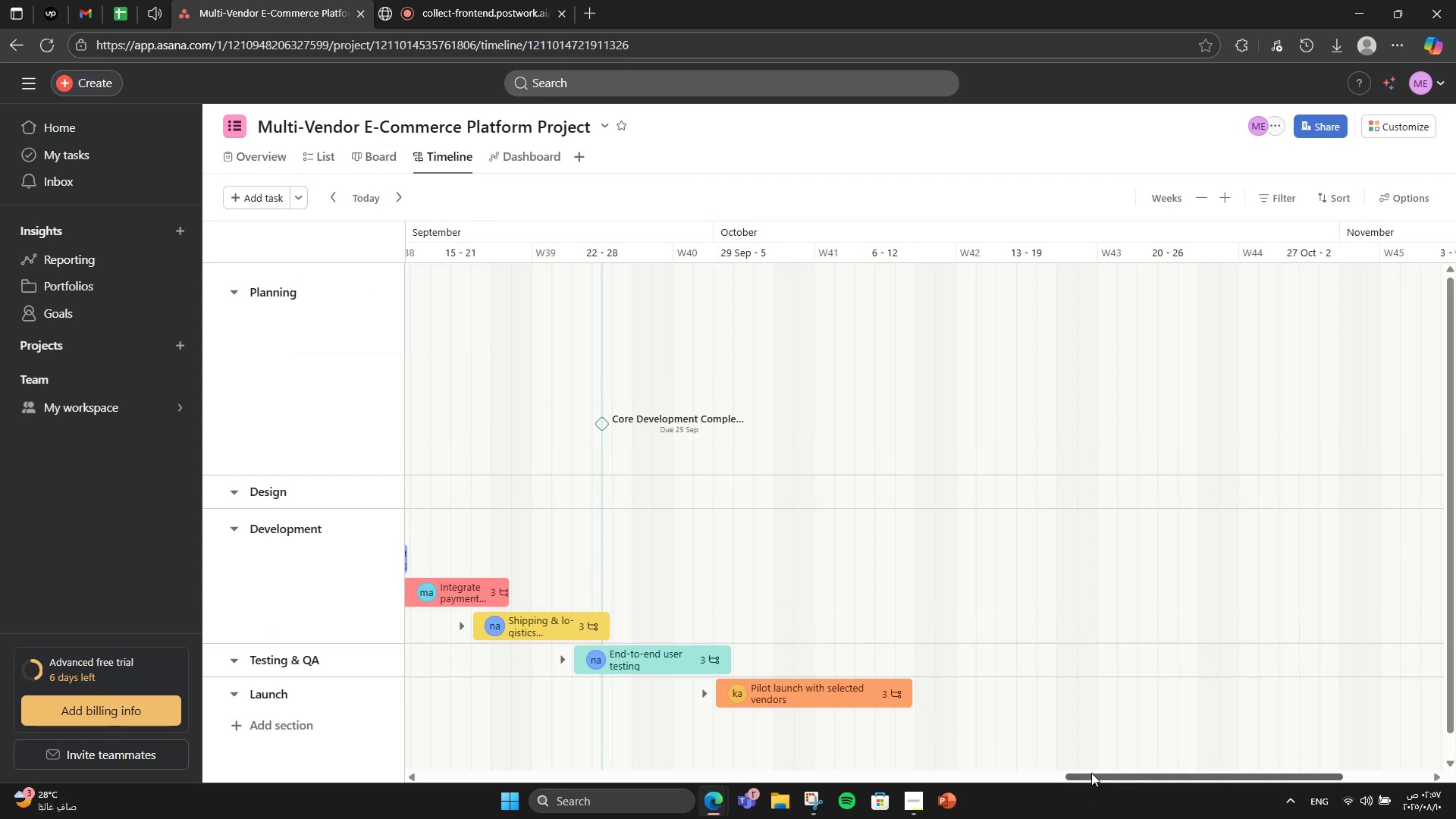 
left_click_drag(start_coordinate=[1091, 777], to_coordinate=[887, 733])
 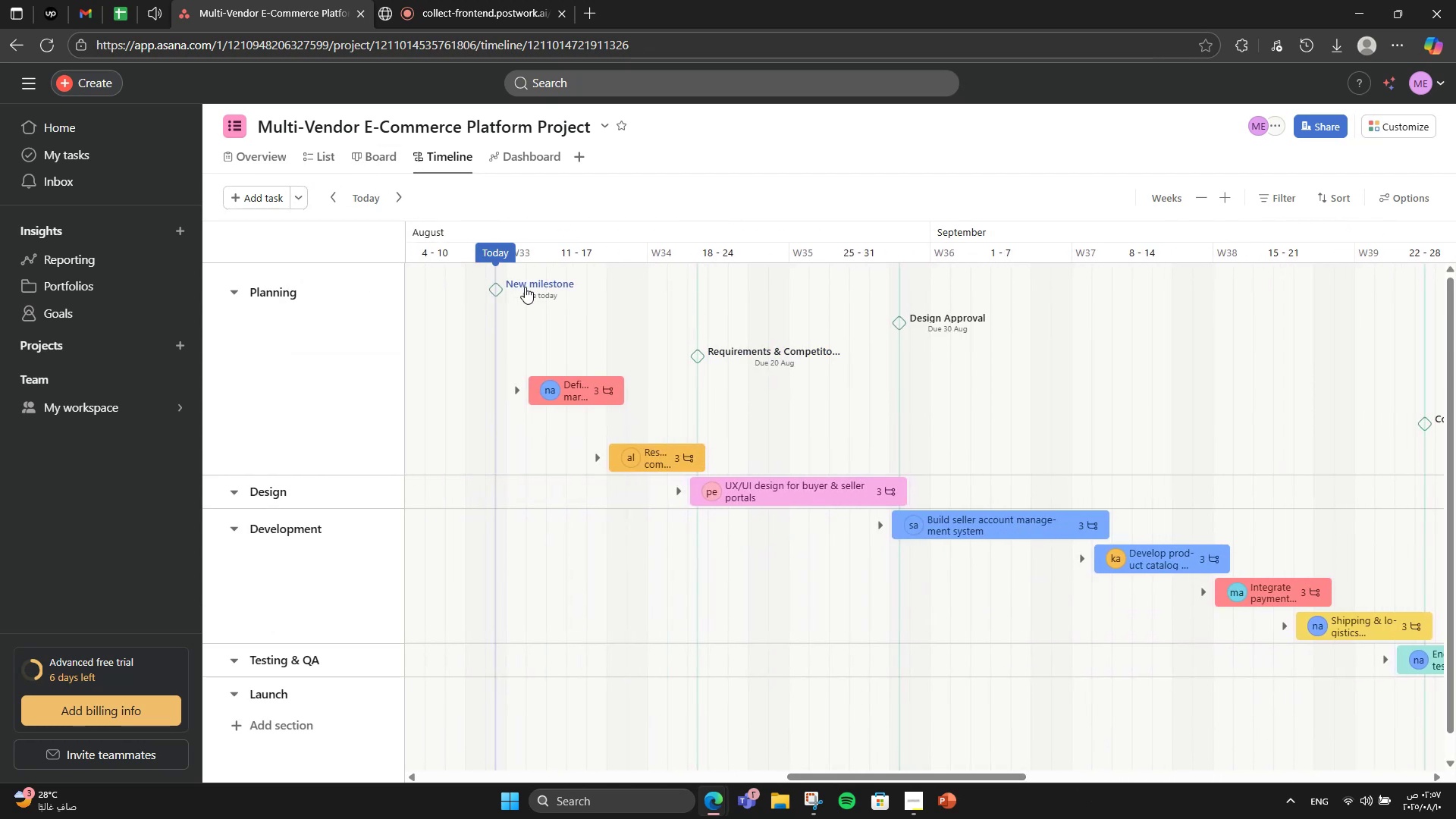 
left_click([525, 287])
 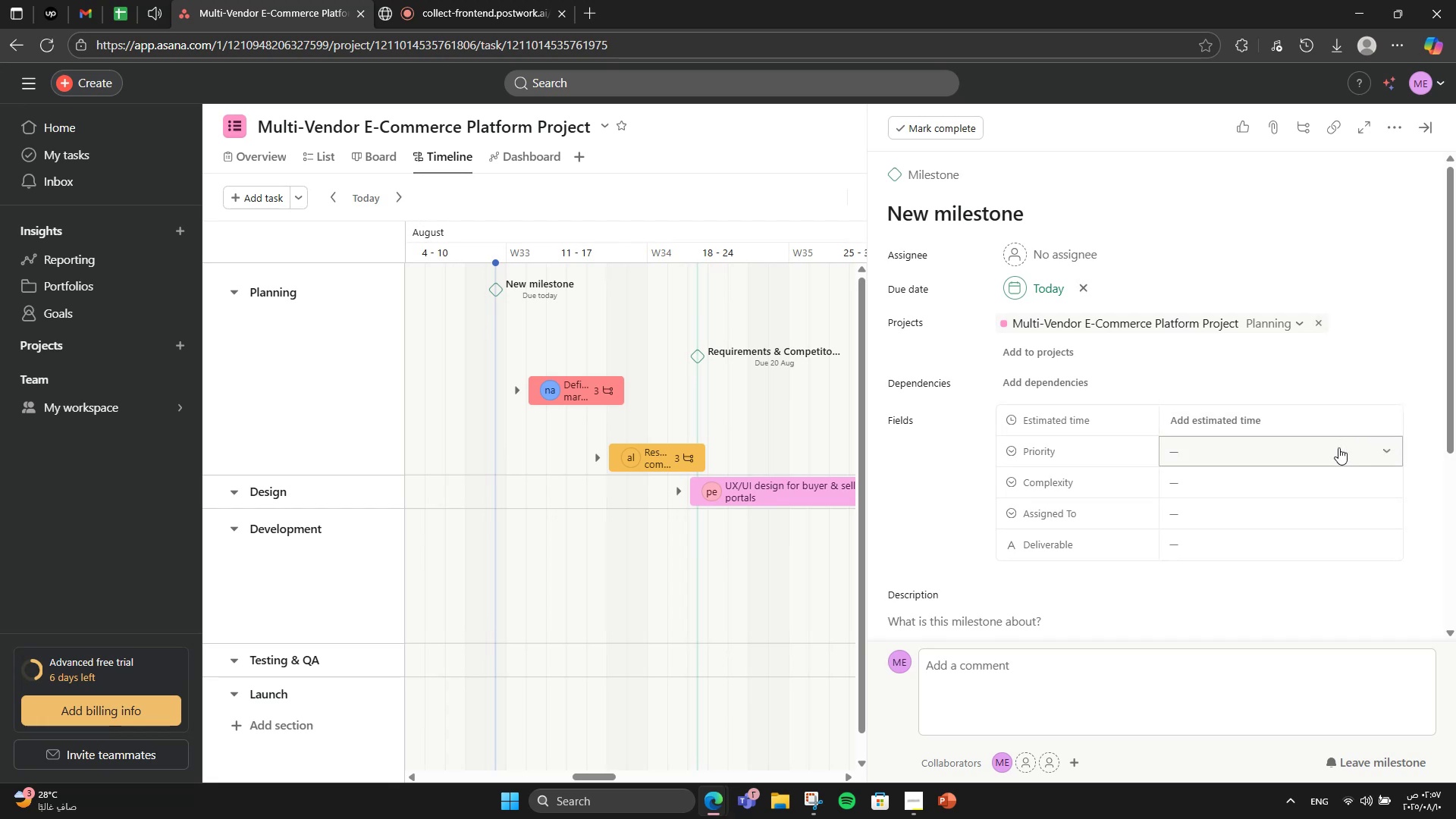 
wait(7.17)
 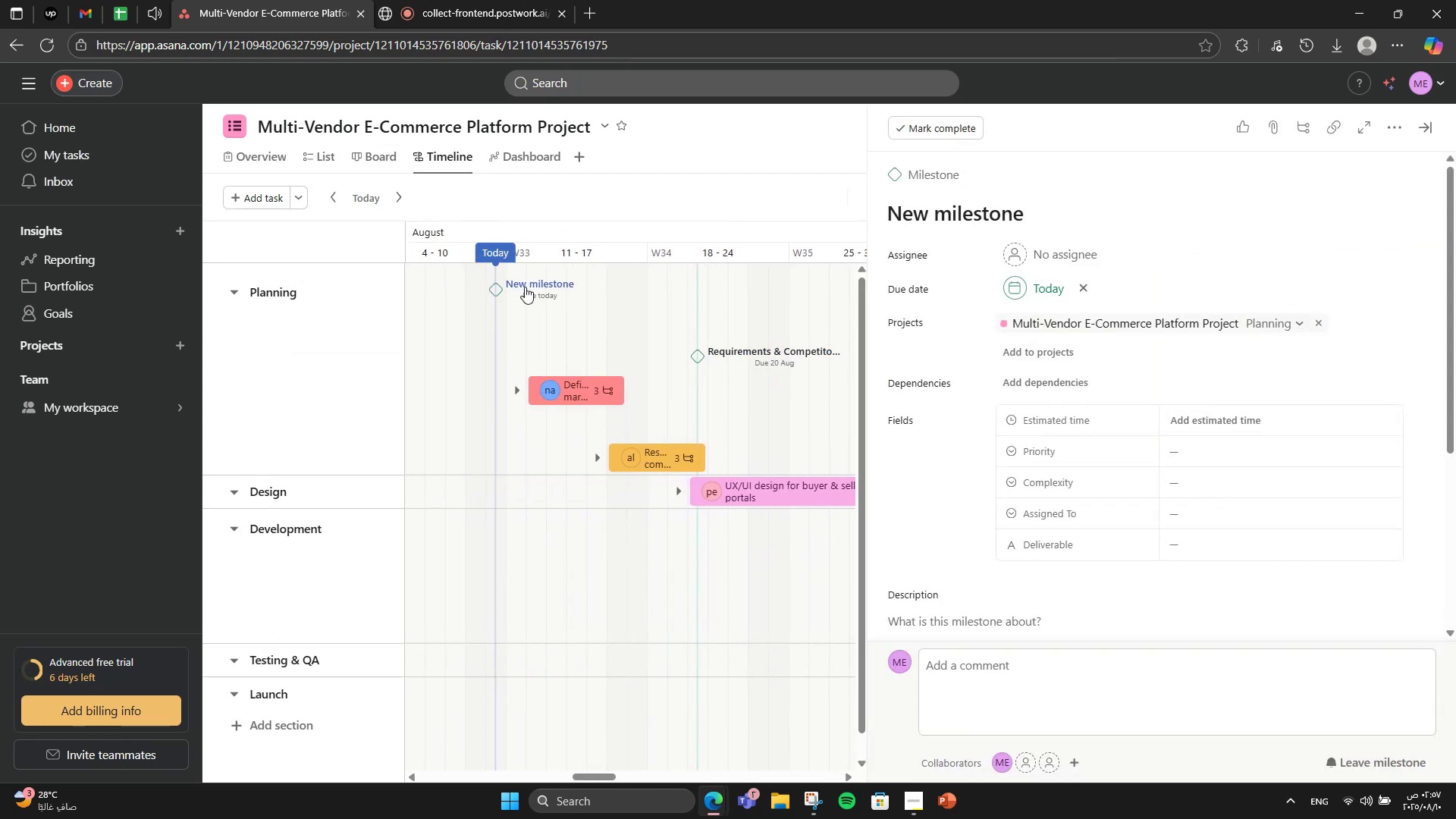 
double_click([981, 205])
 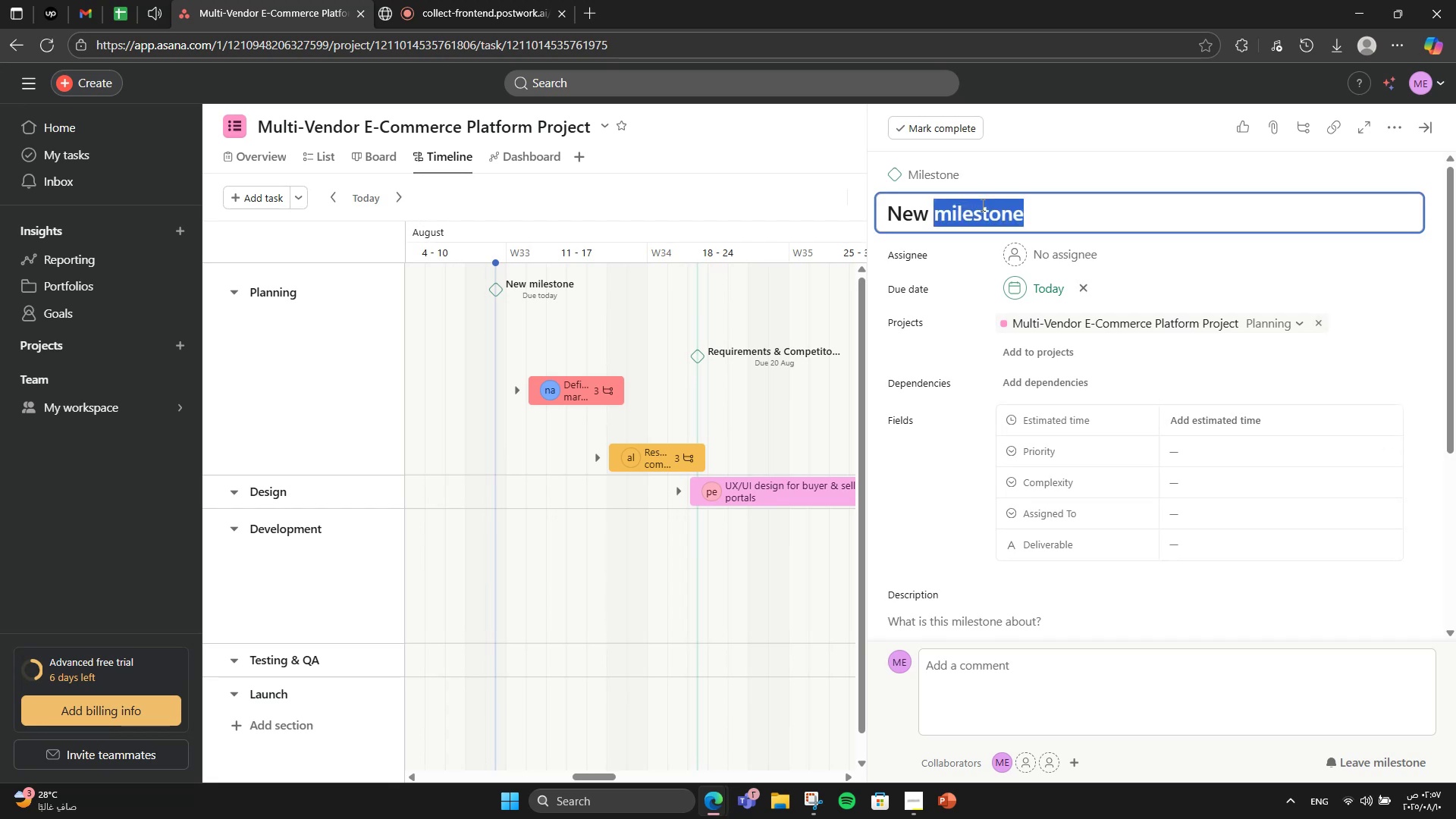 
triple_click([981, 205])
 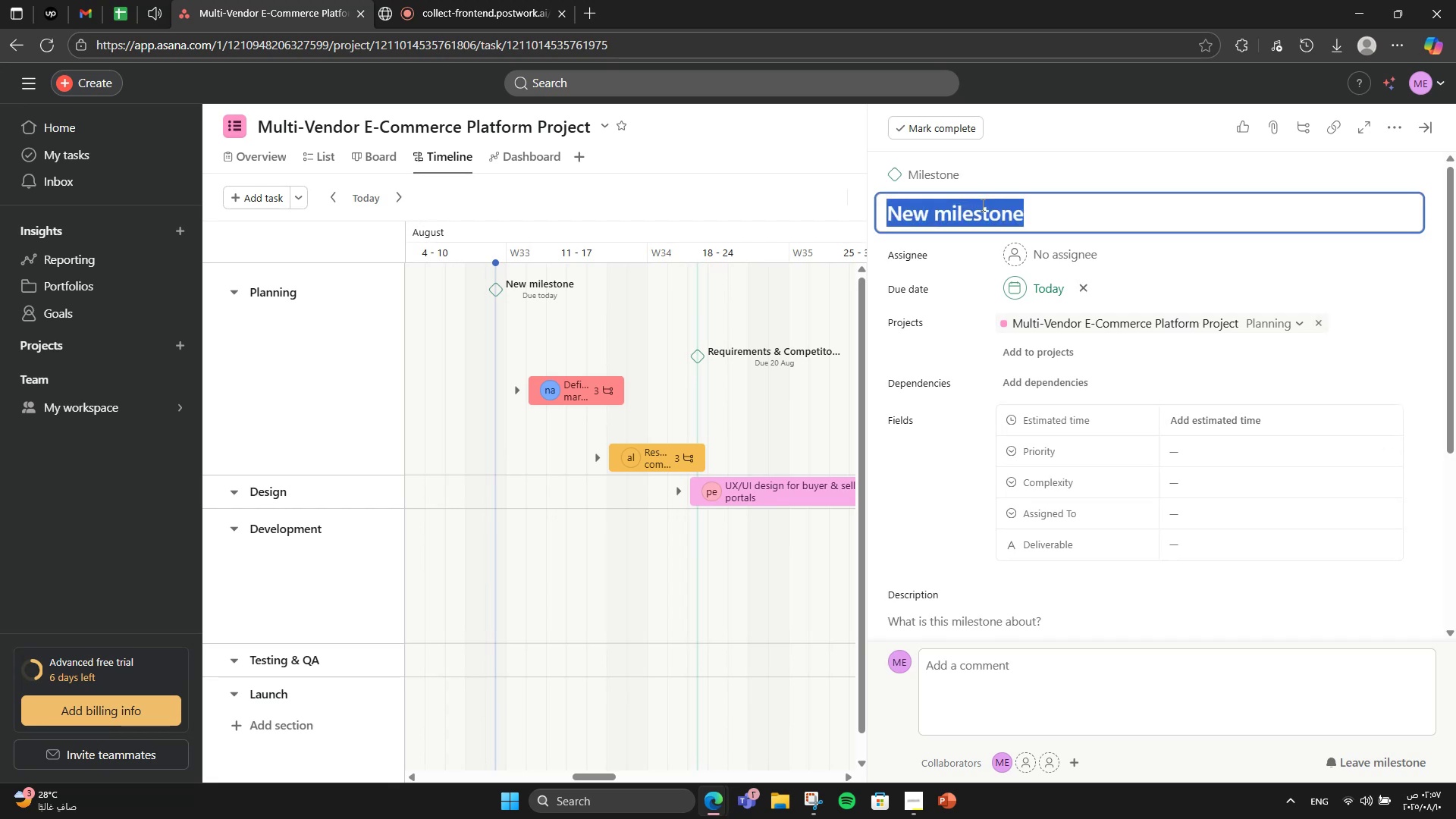 
type(Beta Launch)
 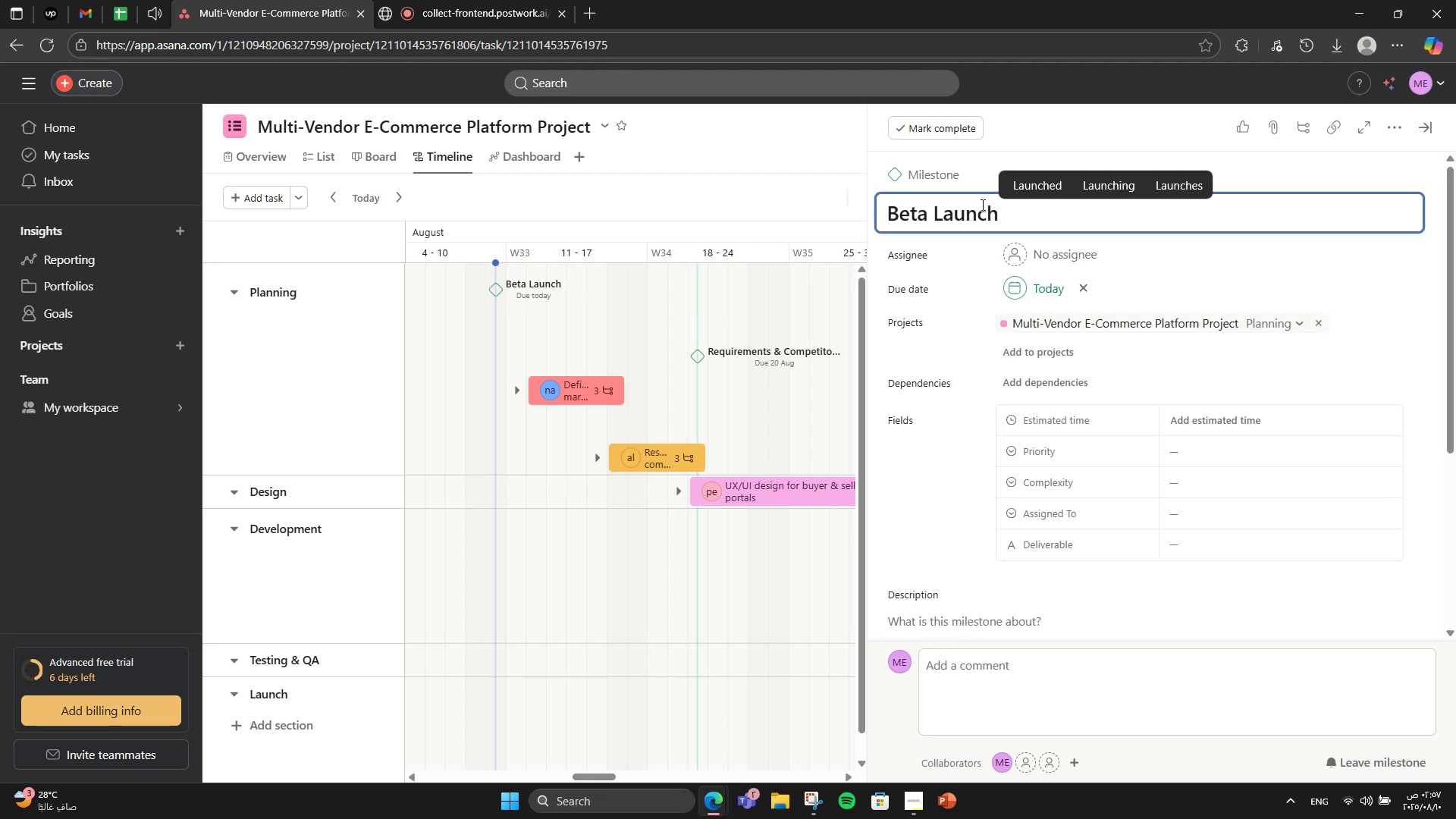 
scroll: coordinate [1102, 533], scroll_direction: down, amount: 3.0
 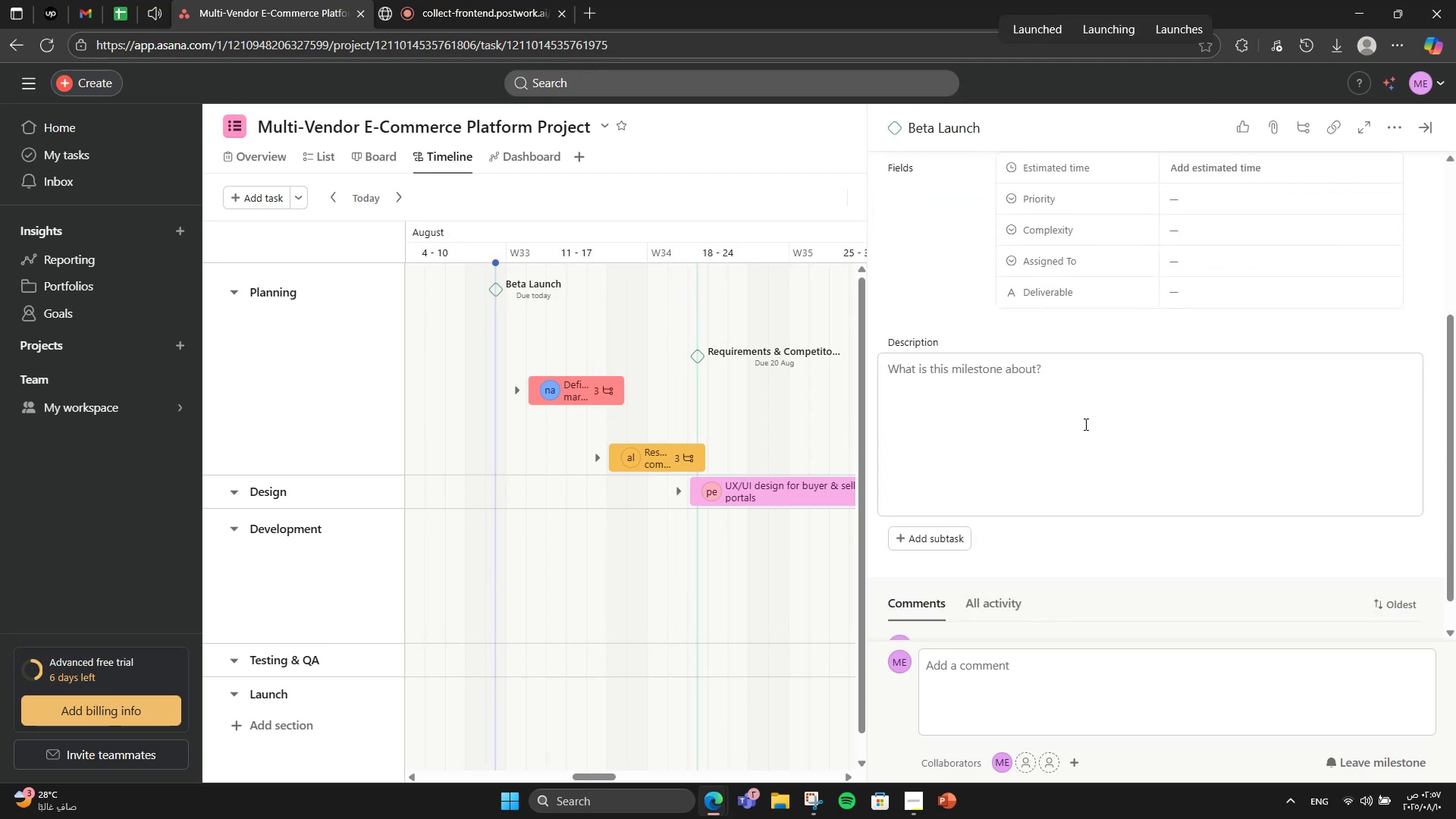 
left_click([1084, 414])
 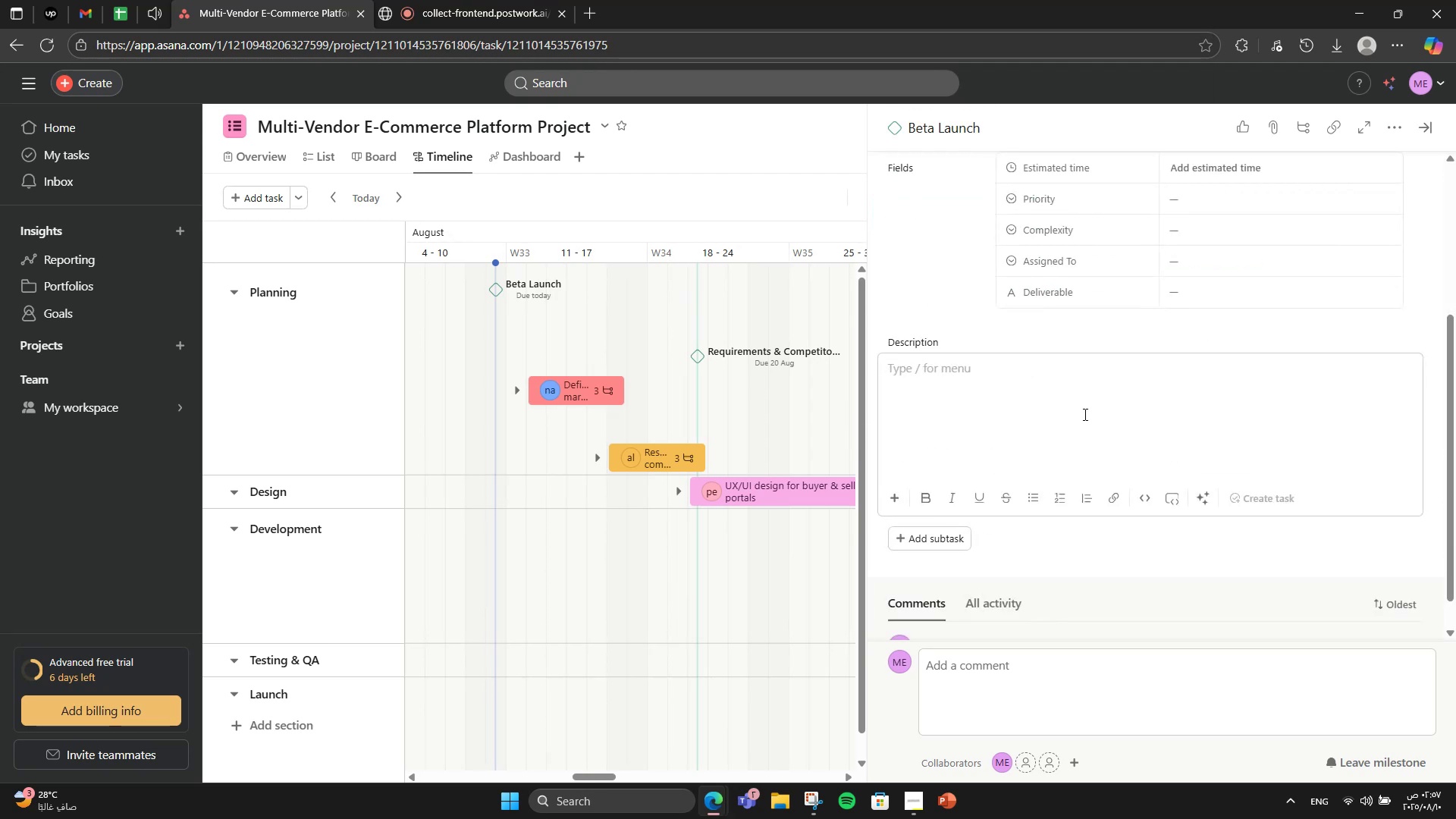 
type(Release to selected vendors and test with ealy buyers )
 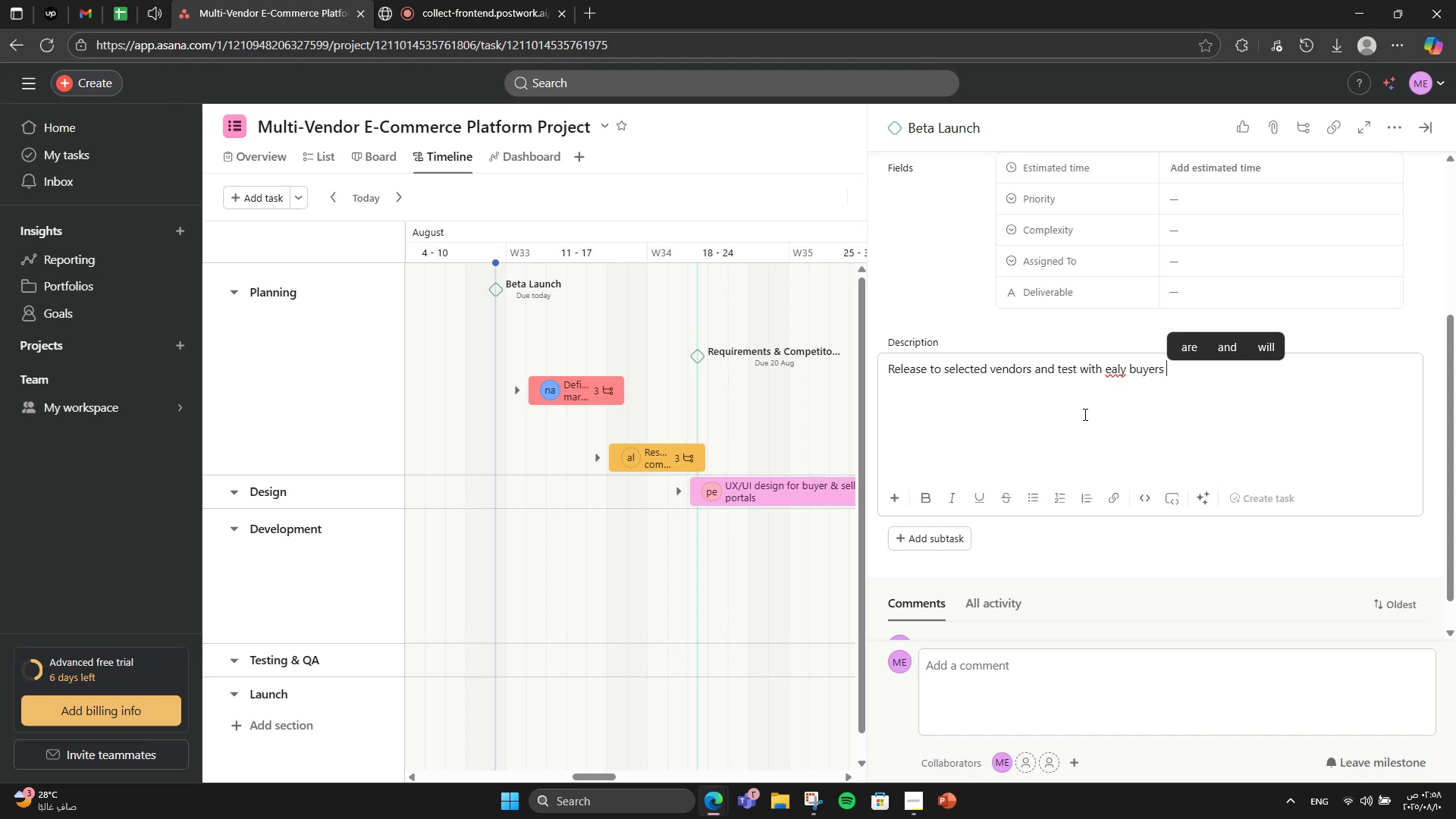 
hold_key(key=ArrowLeft, duration=0.71)
 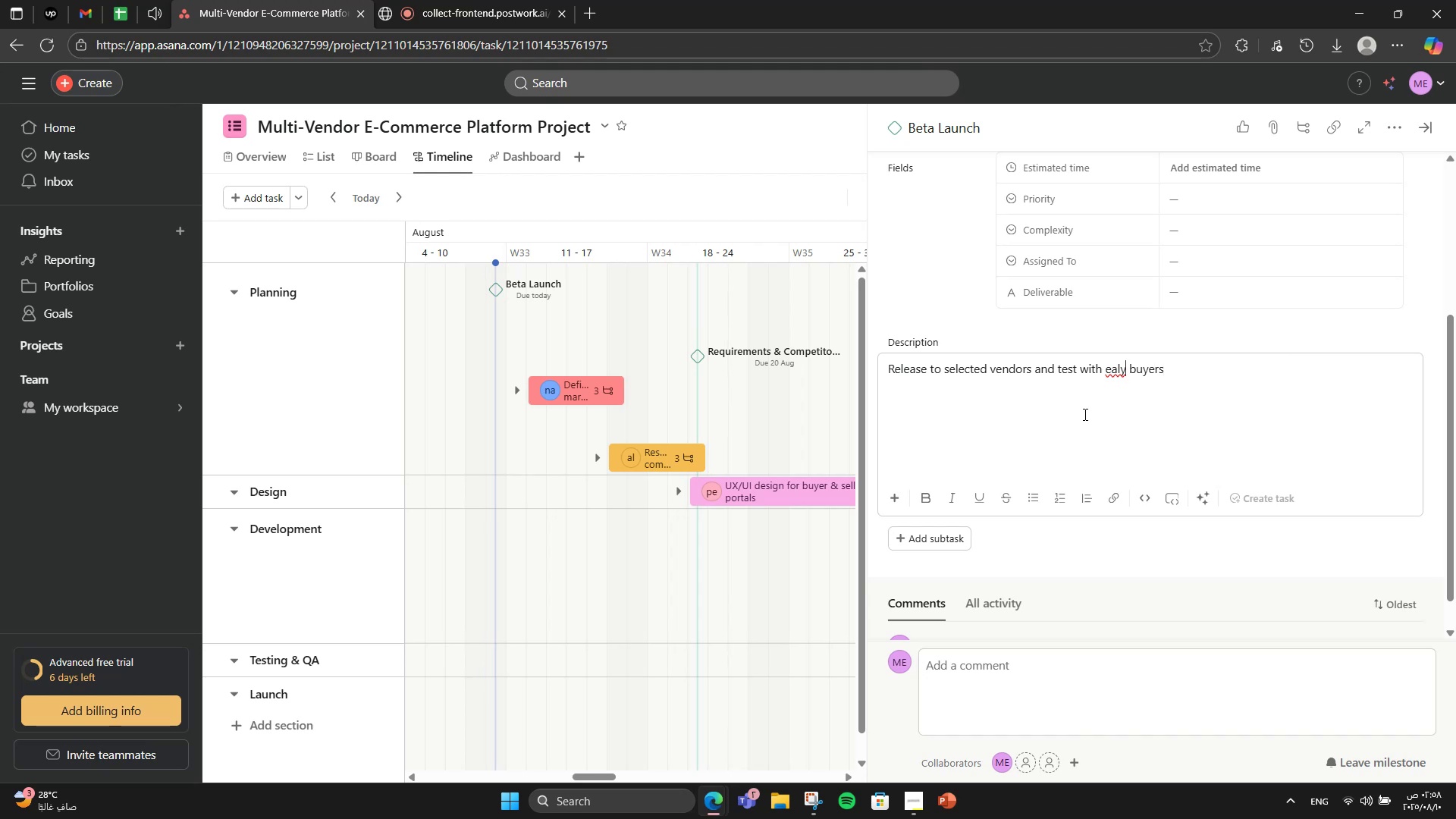 
key(ArrowLeft)
 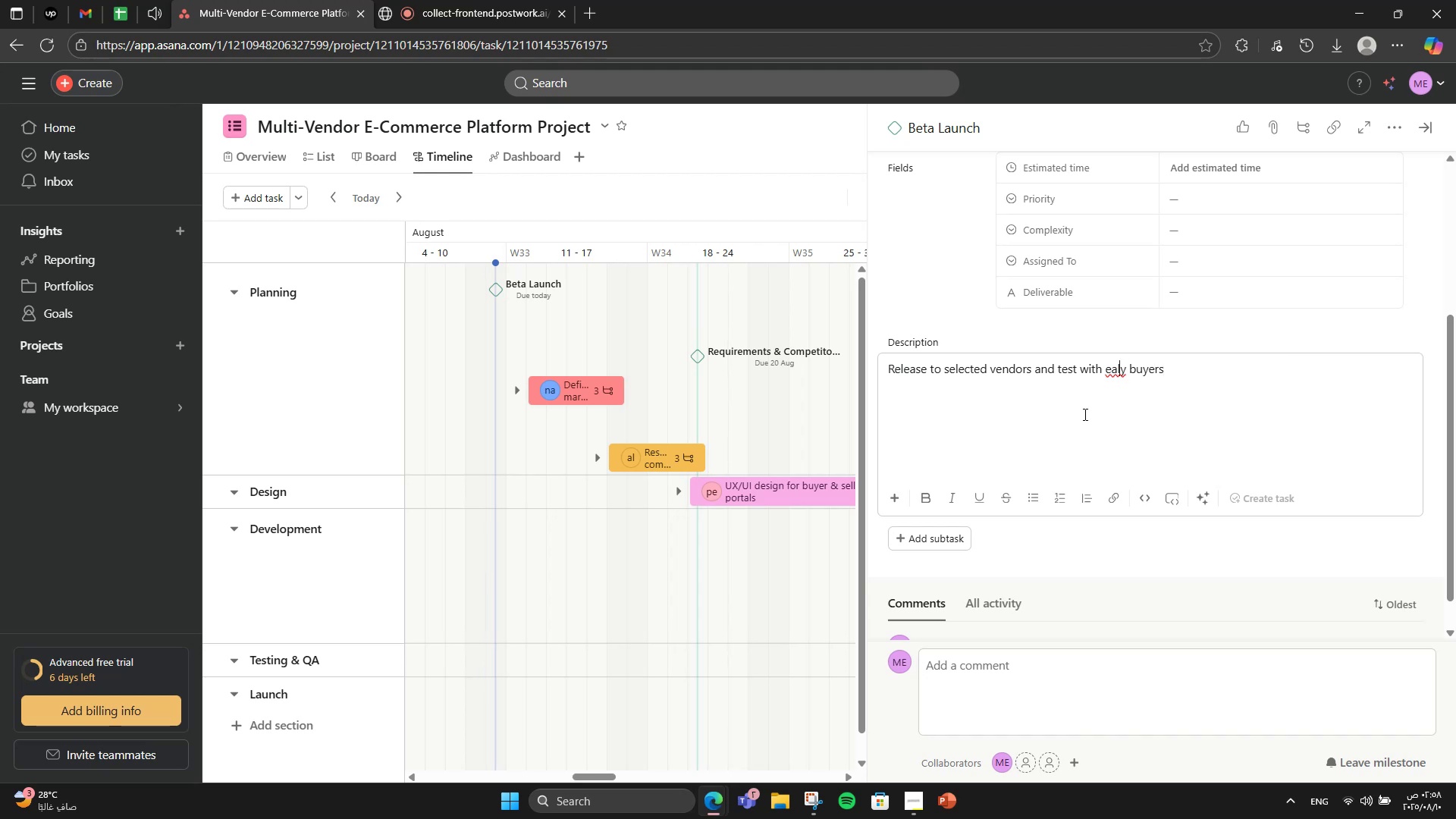 
key(ArrowLeft)
 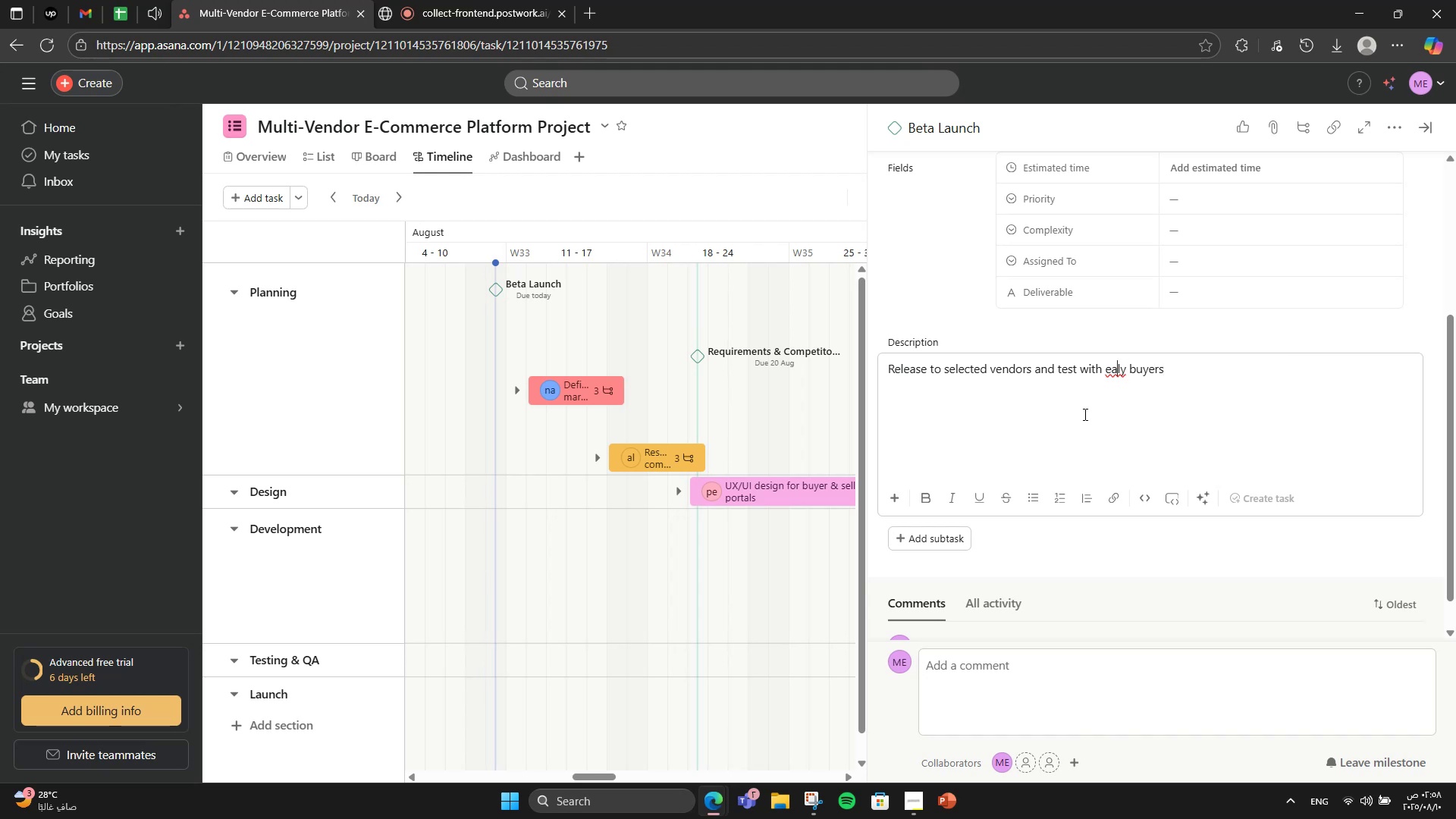 
type(rfor early )
 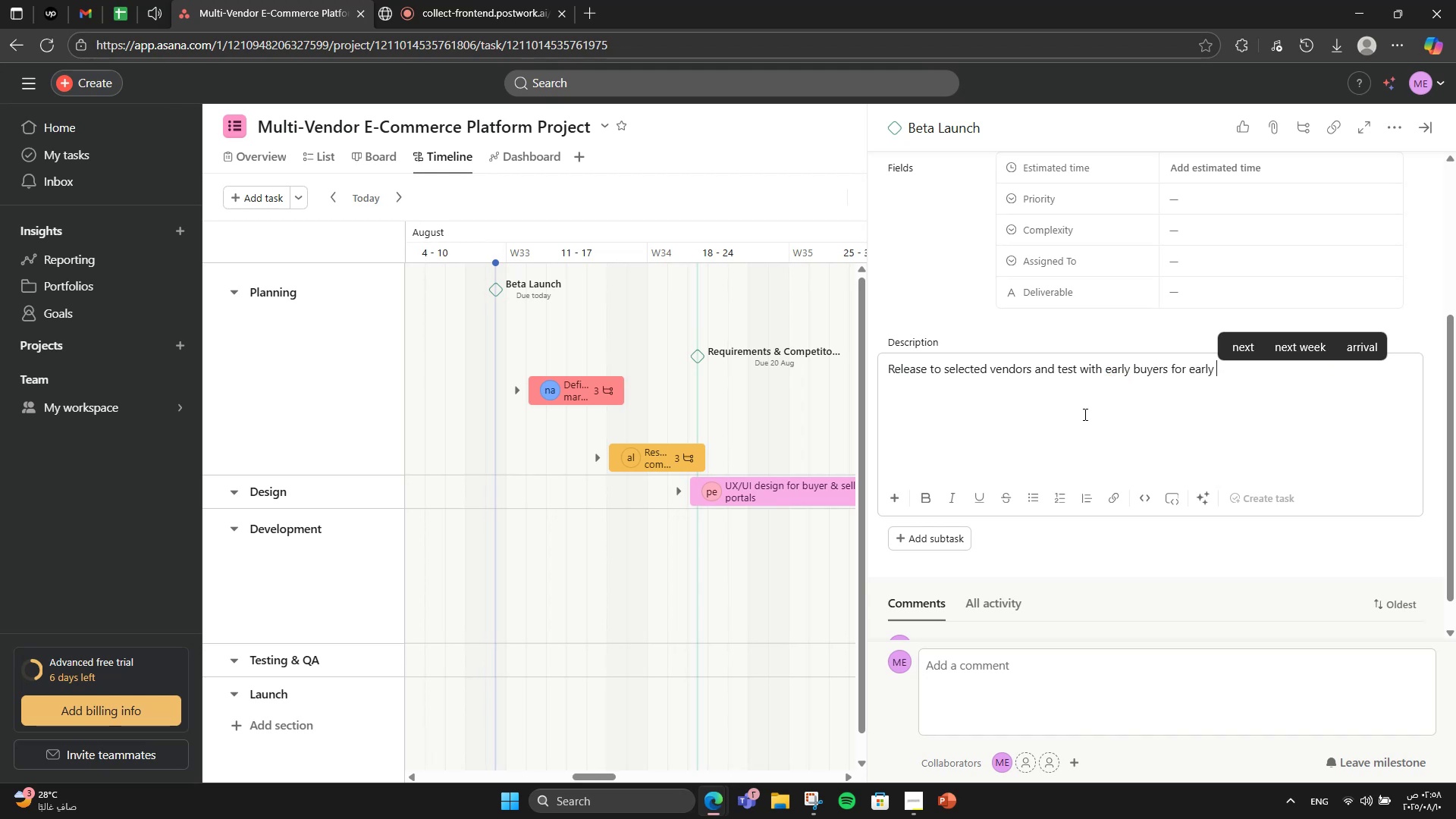 
hold_key(key=ArrowRight, duration=0.93)
 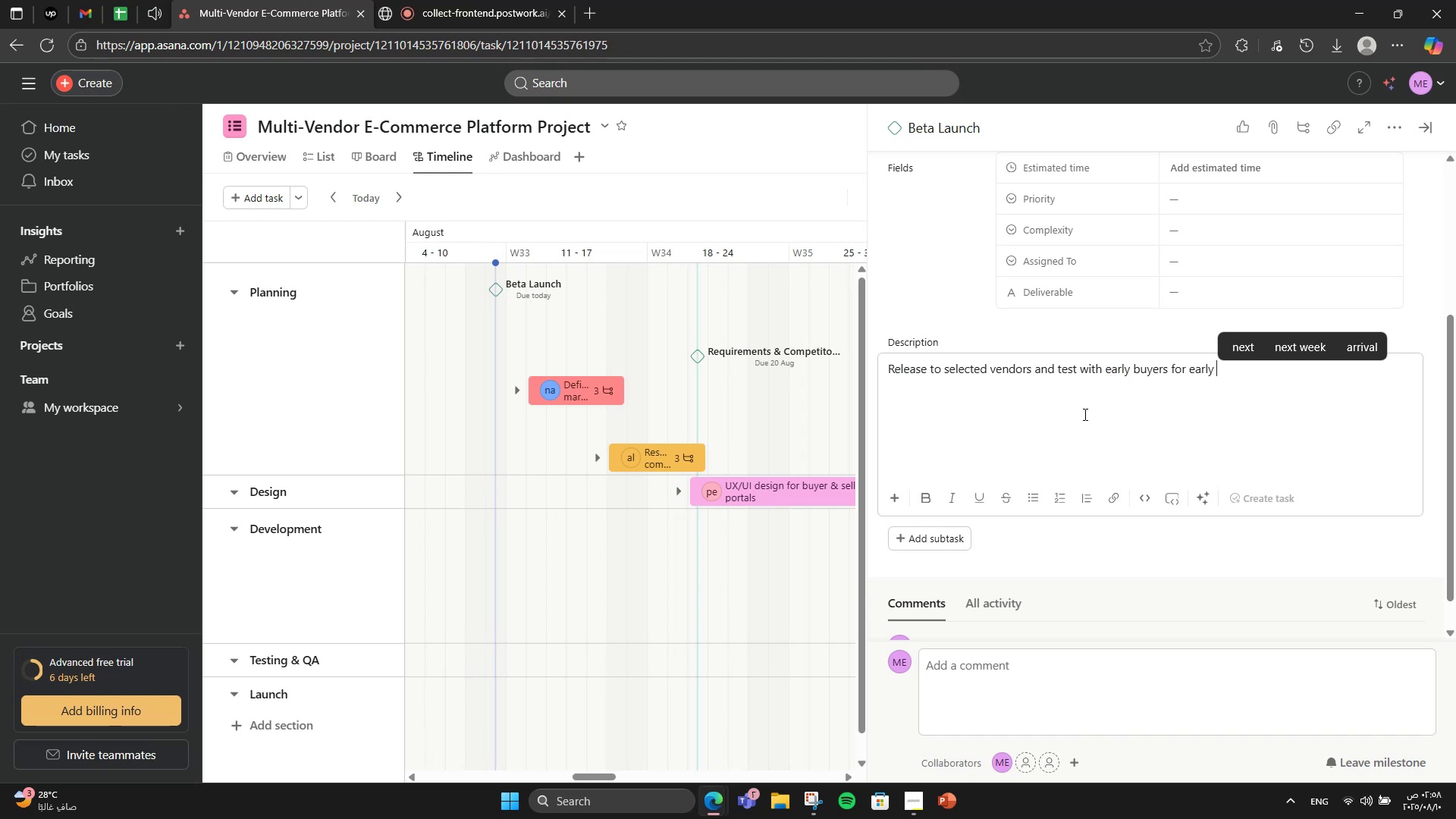 
hold_key(key=Backspace, duration=0.61)
 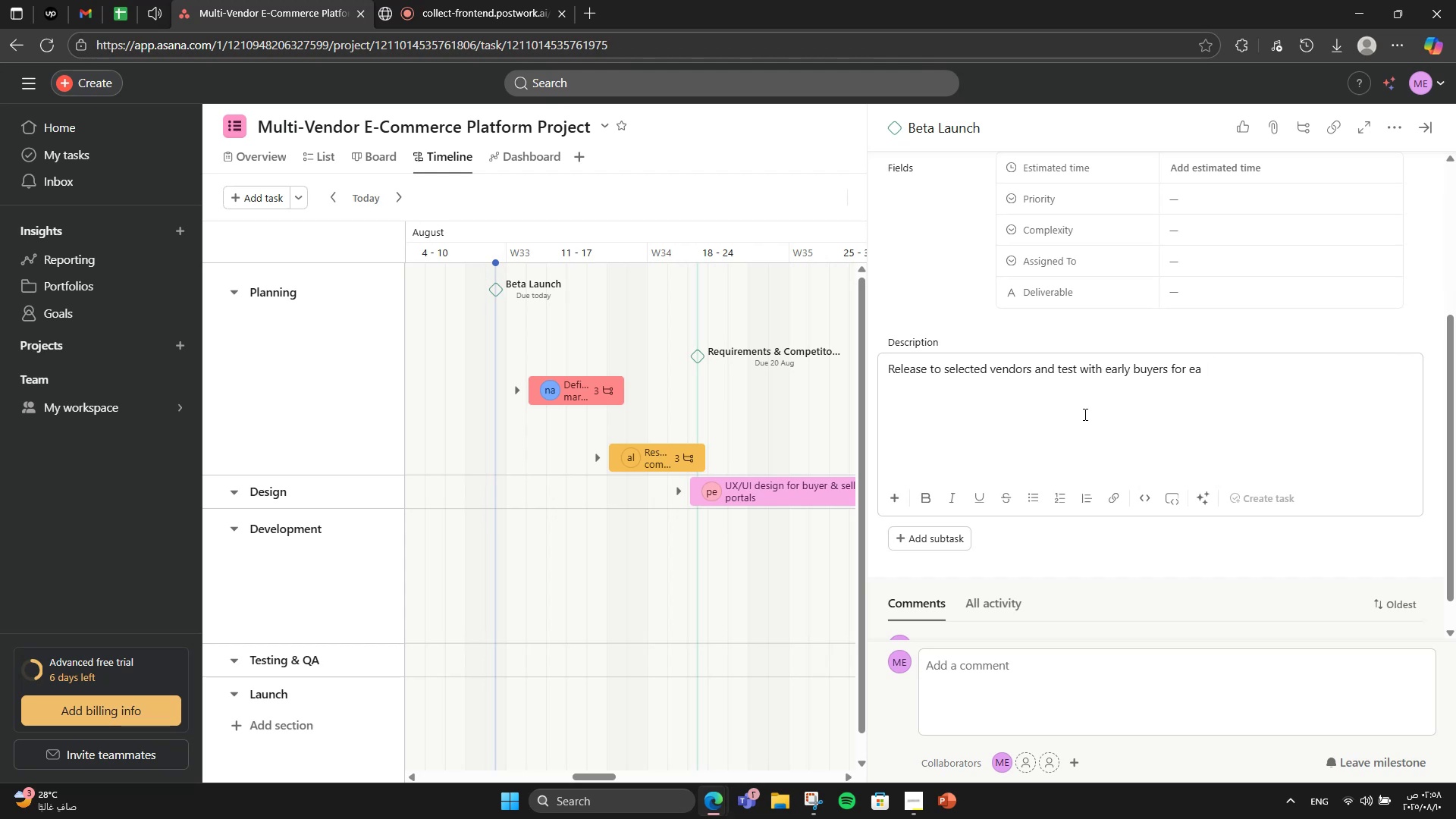 
key(Backspace)
key(Backspace)
type(real )
key(Backspace)
type(-world free)
key(Backspace)
key(Backspace)
key(Backspace)
type(eedback.)
 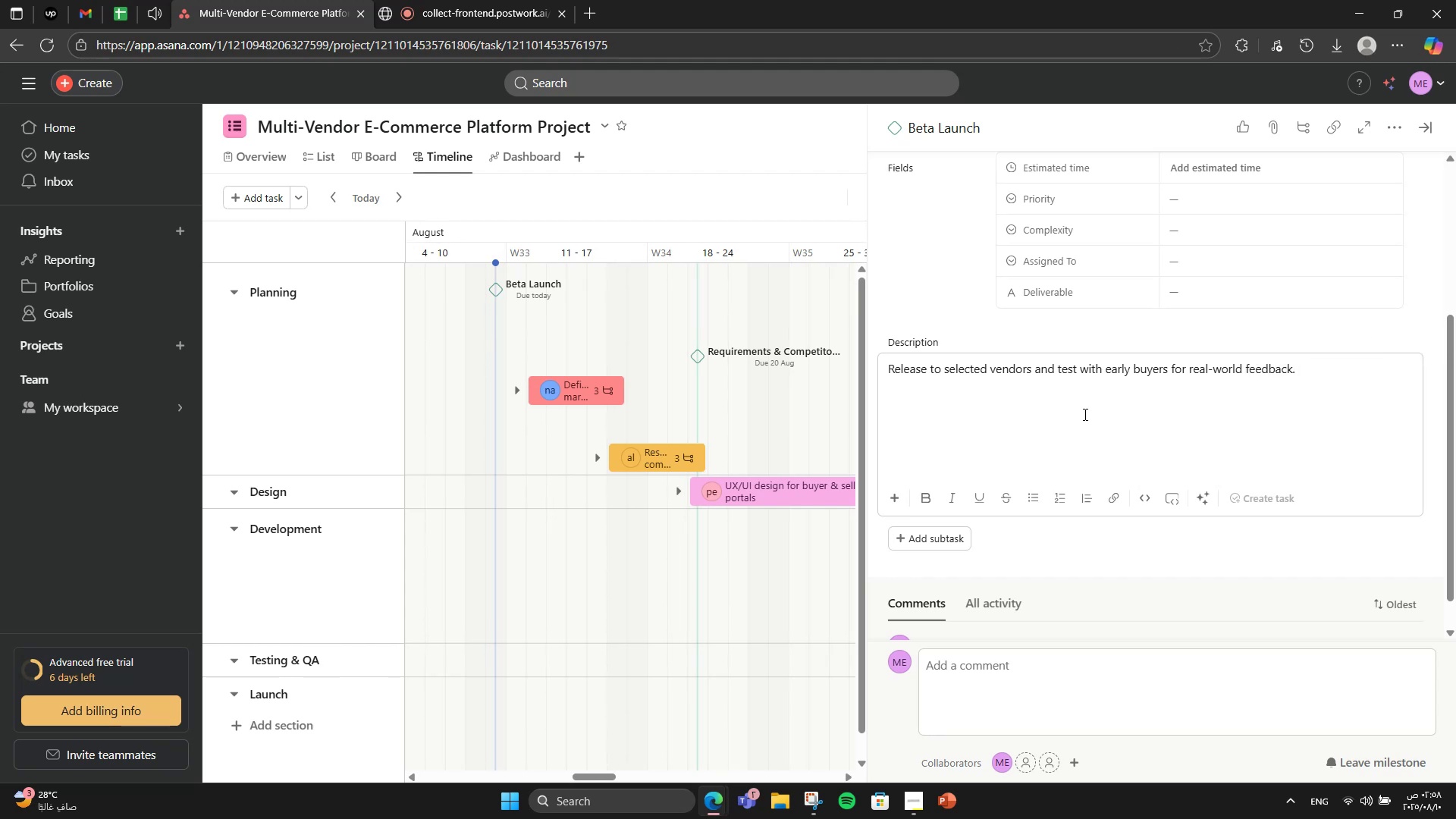 
scroll: coordinate [1062, 403], scroll_direction: up, amount: 3.0
 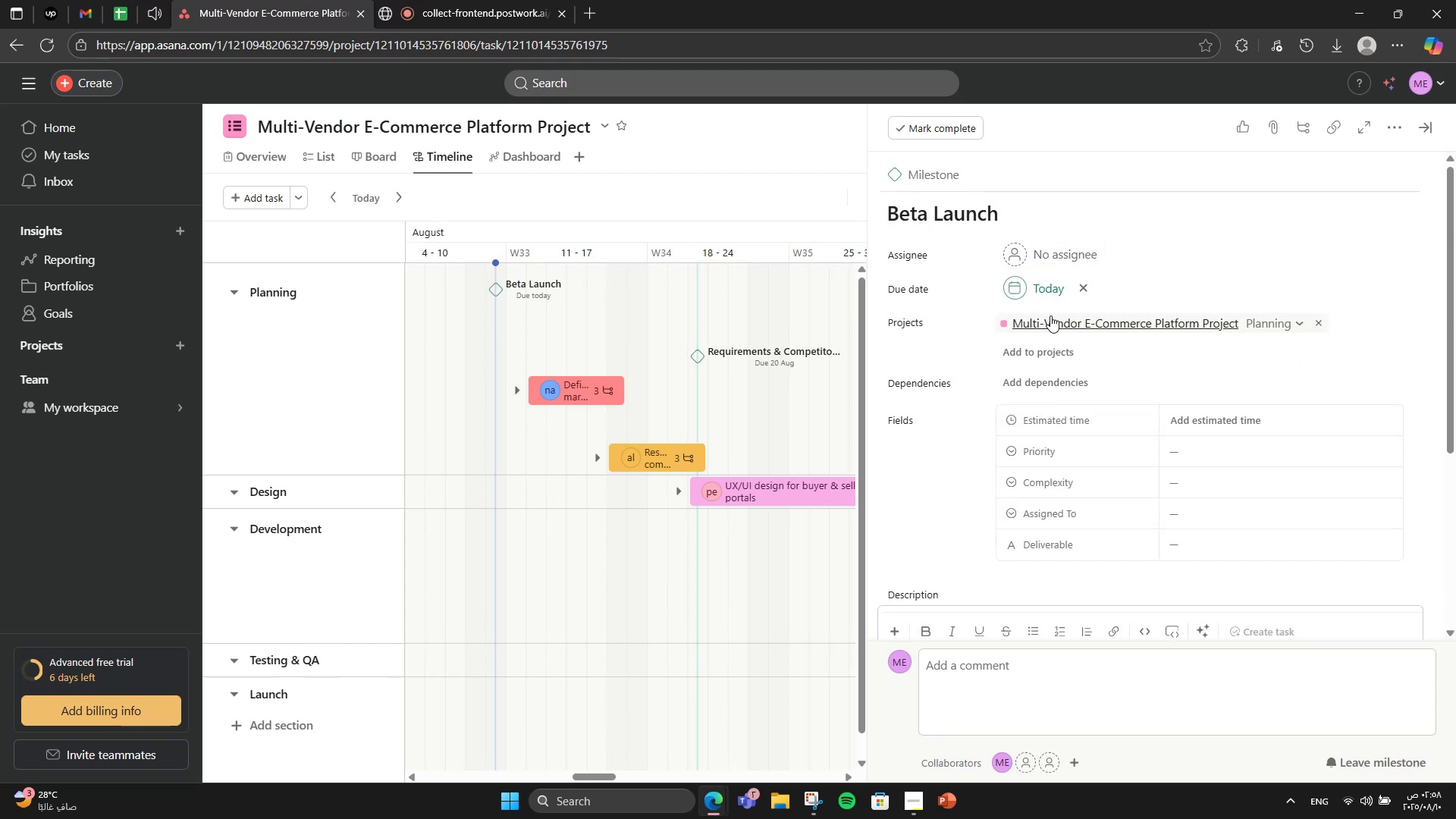 
left_click([1064, 292])
 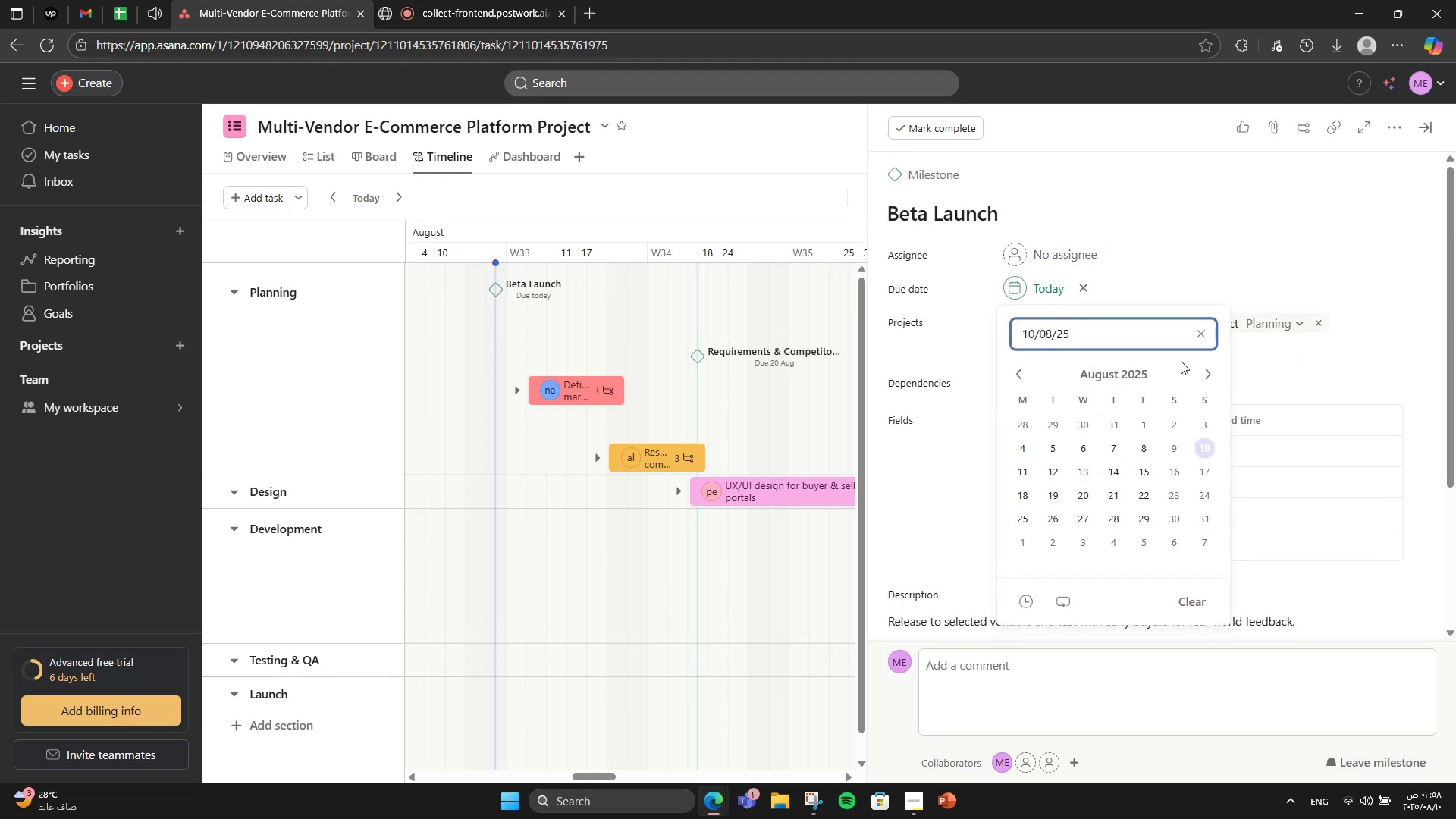 
left_click([1201, 370])
 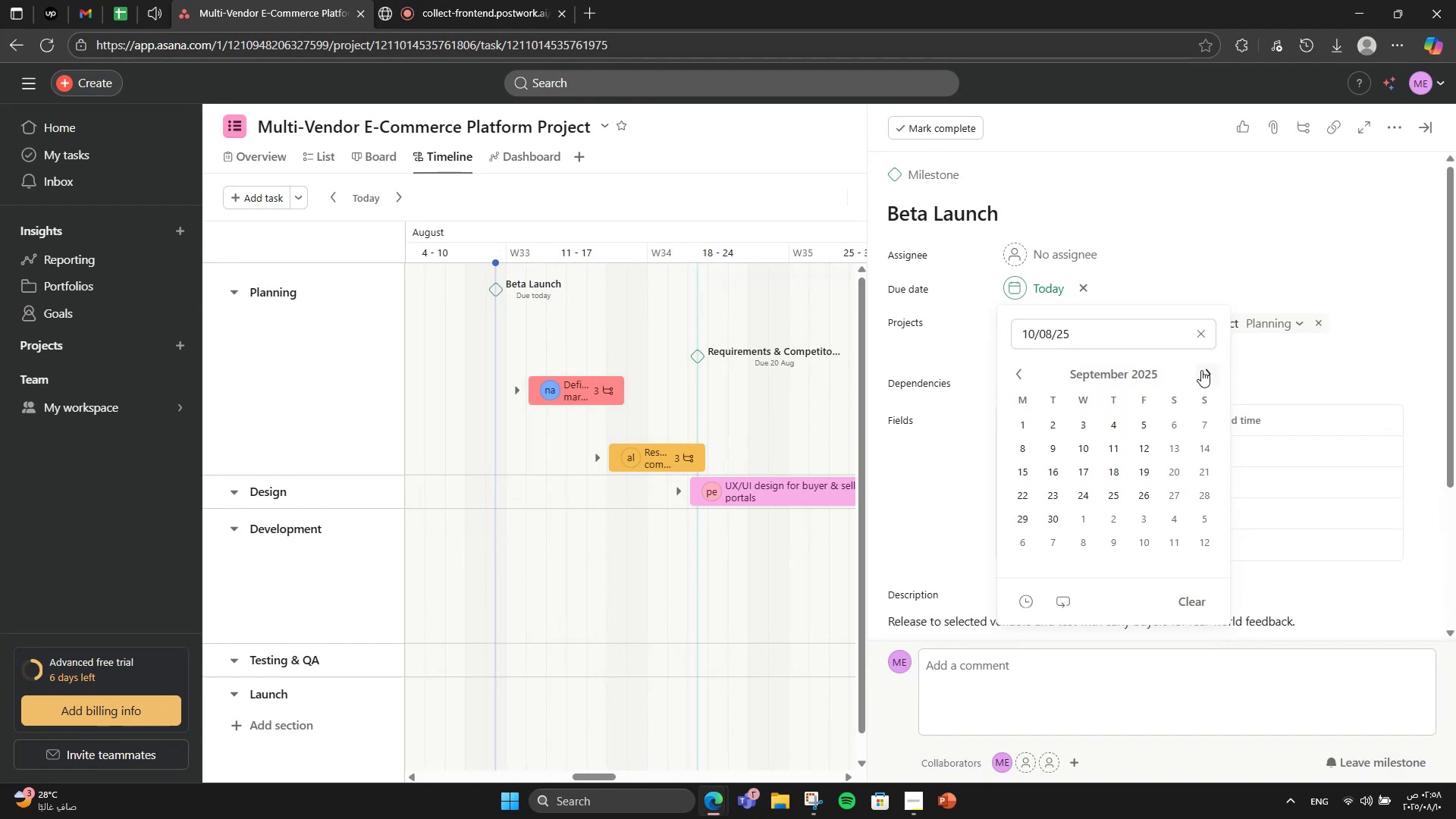 
left_click([1201, 370])
 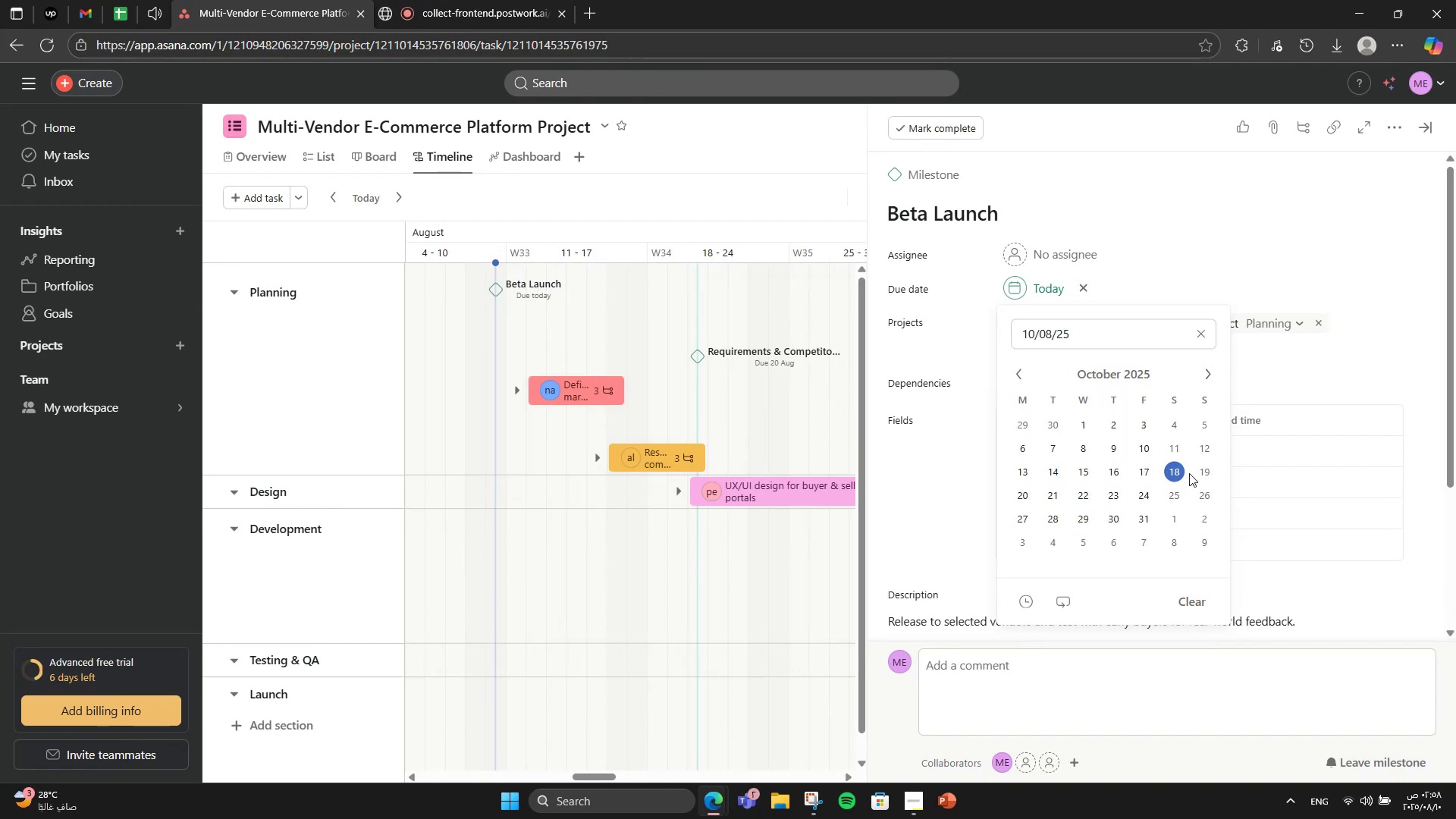 
left_click([1146, 453])
 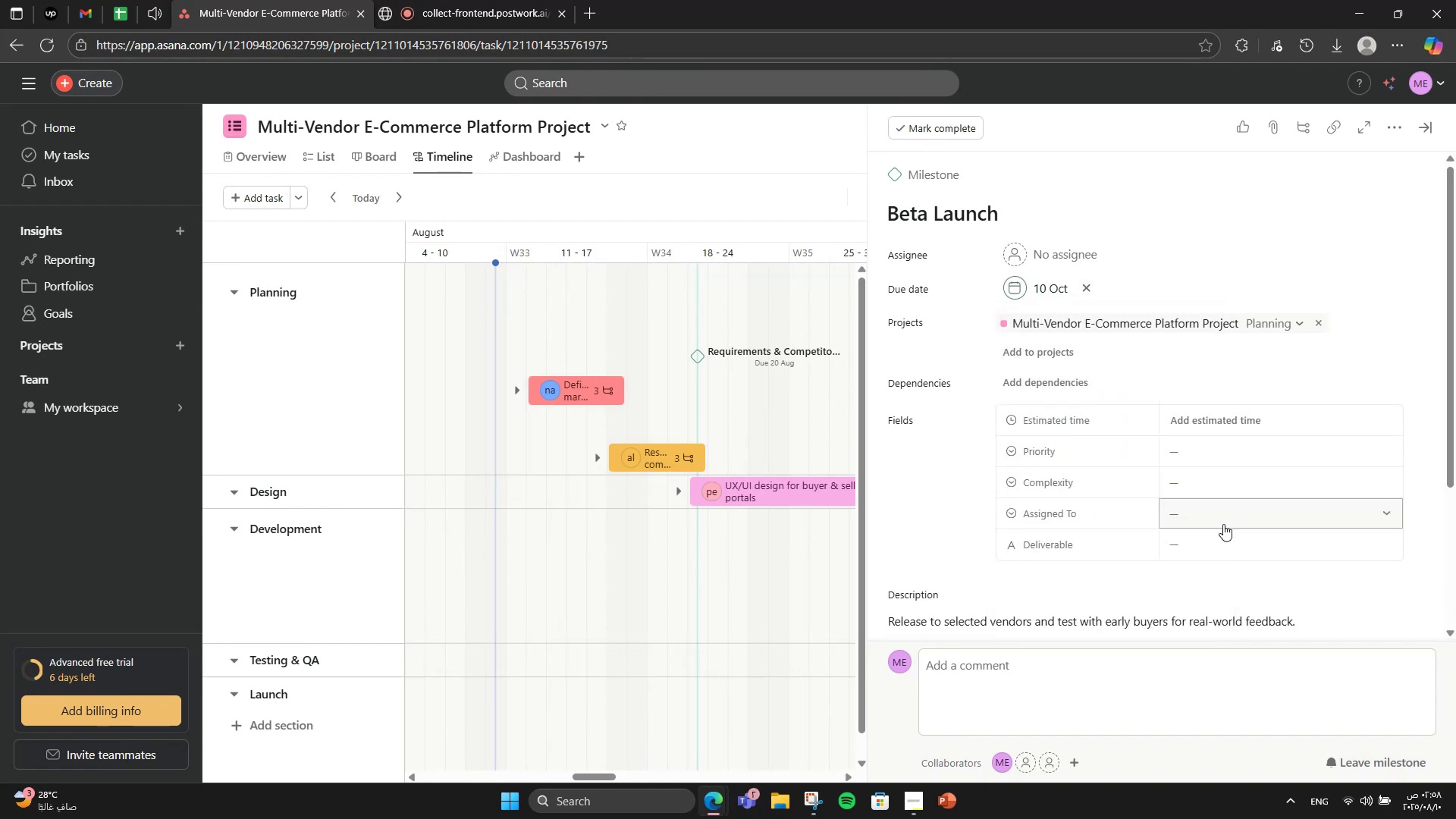 
left_click([1203, 526])
 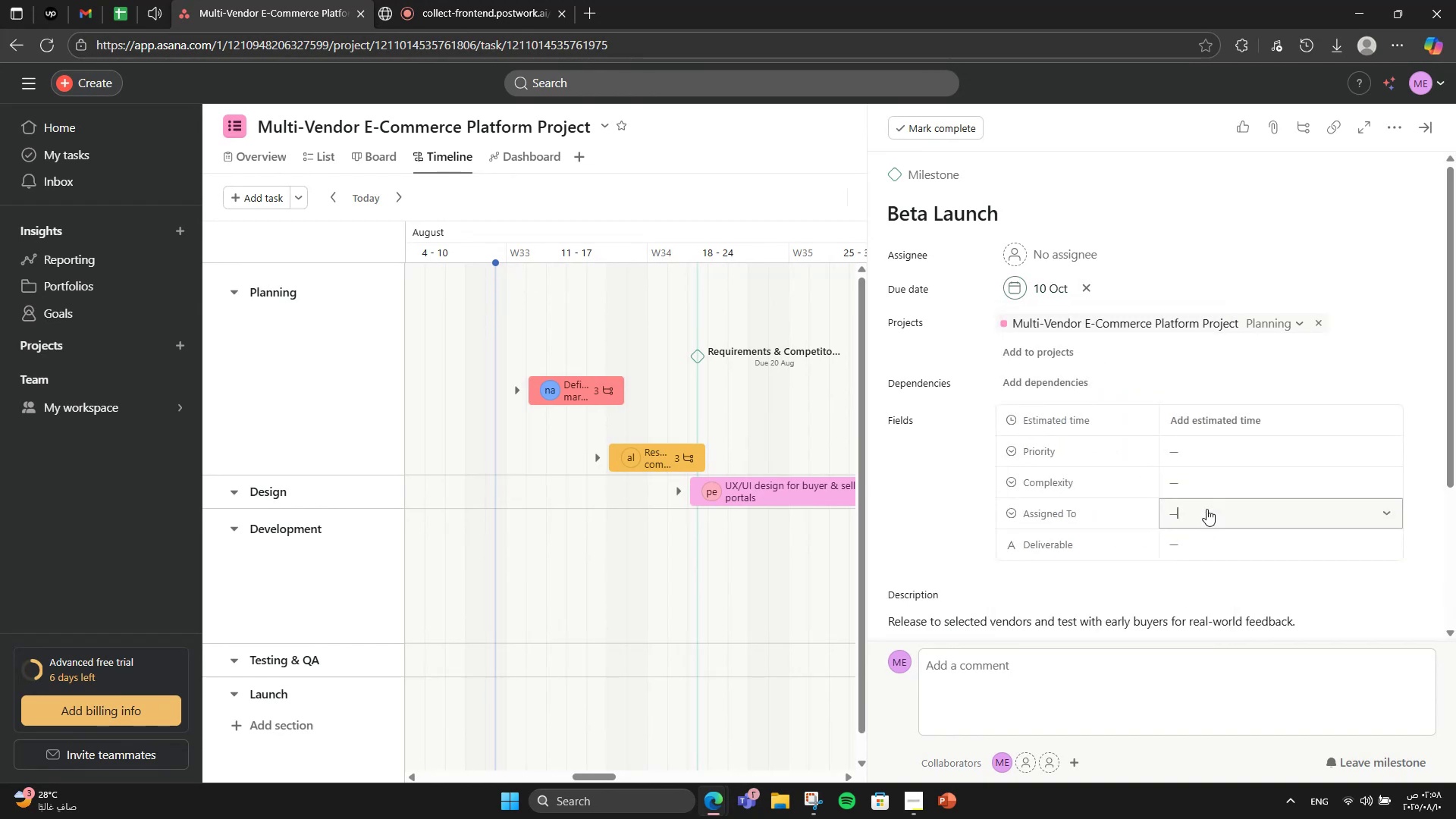 
left_click([1207, 509])
 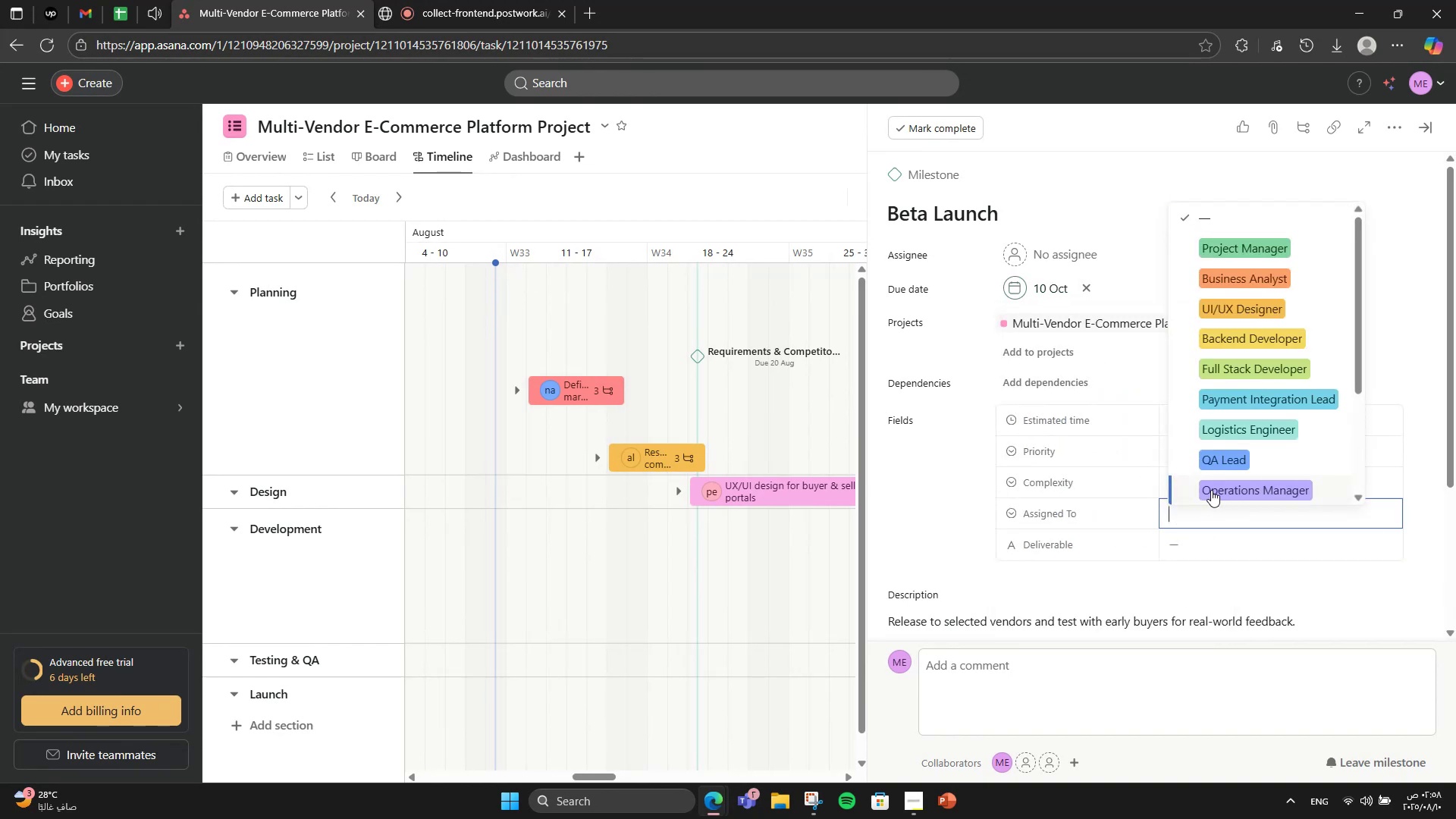 
left_click([1211, 490])
 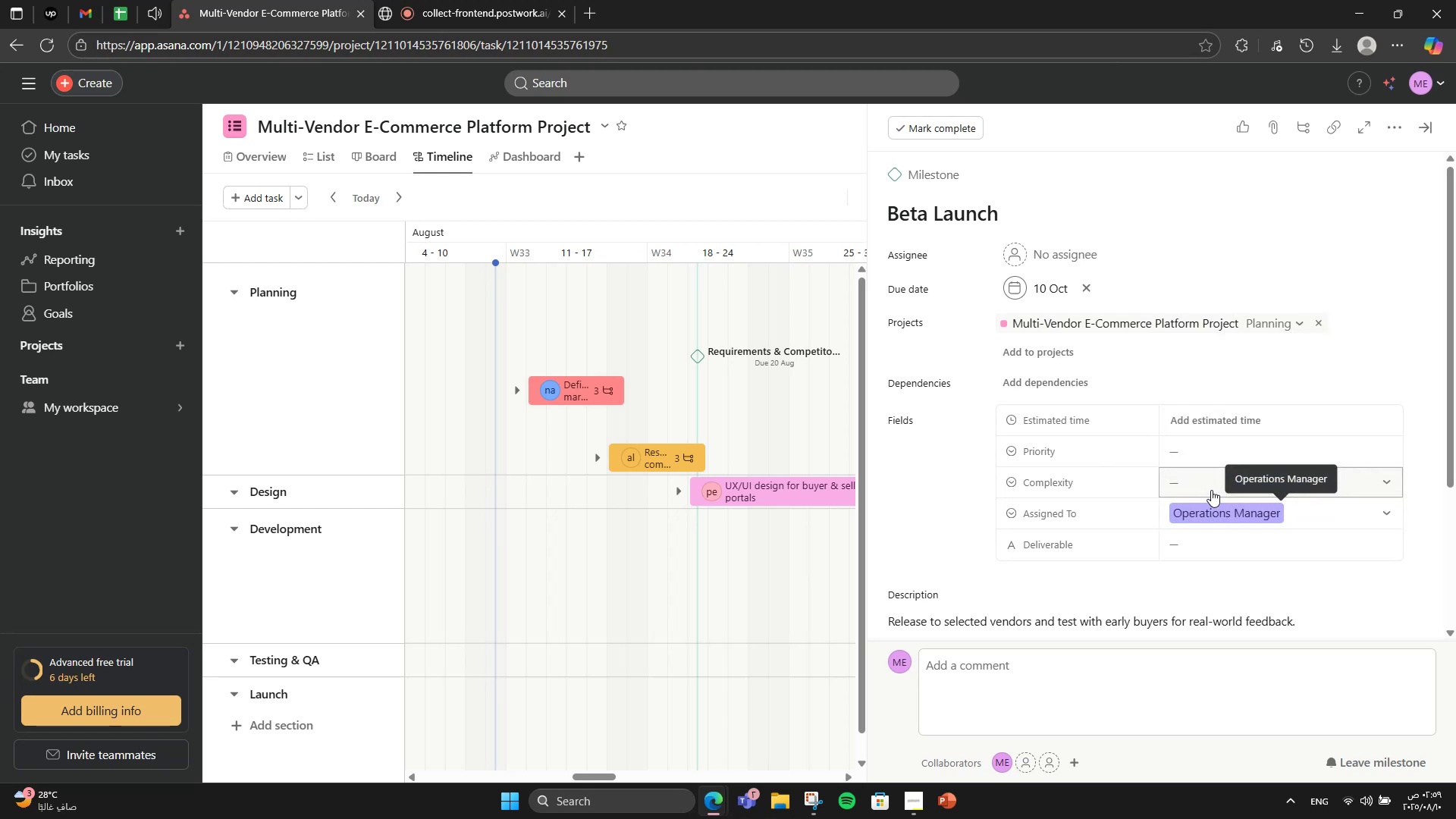 
scroll: coordinate [1211, 490], scroll_direction: down, amount: 2.0
 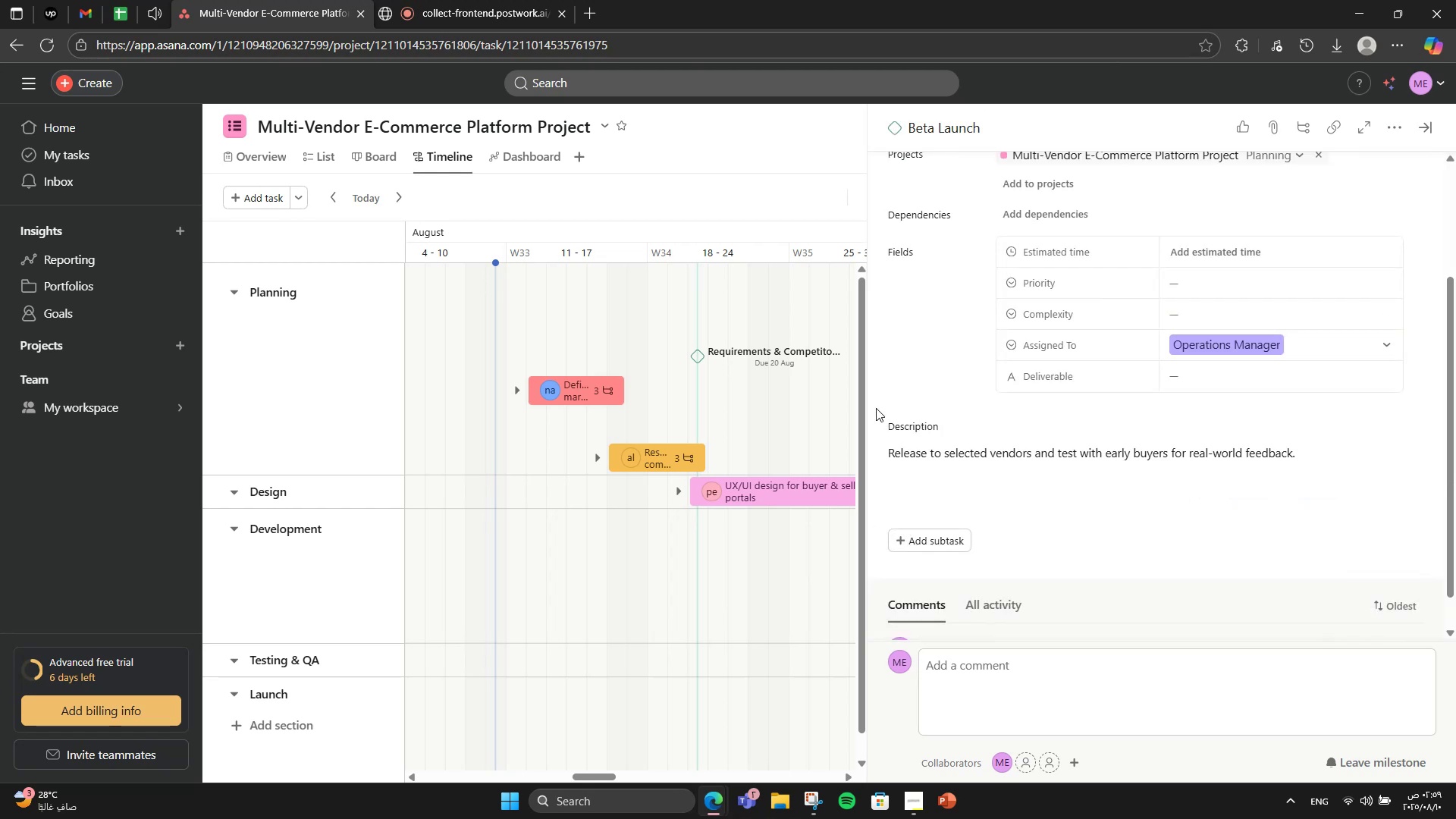 
left_click([894, 406])
 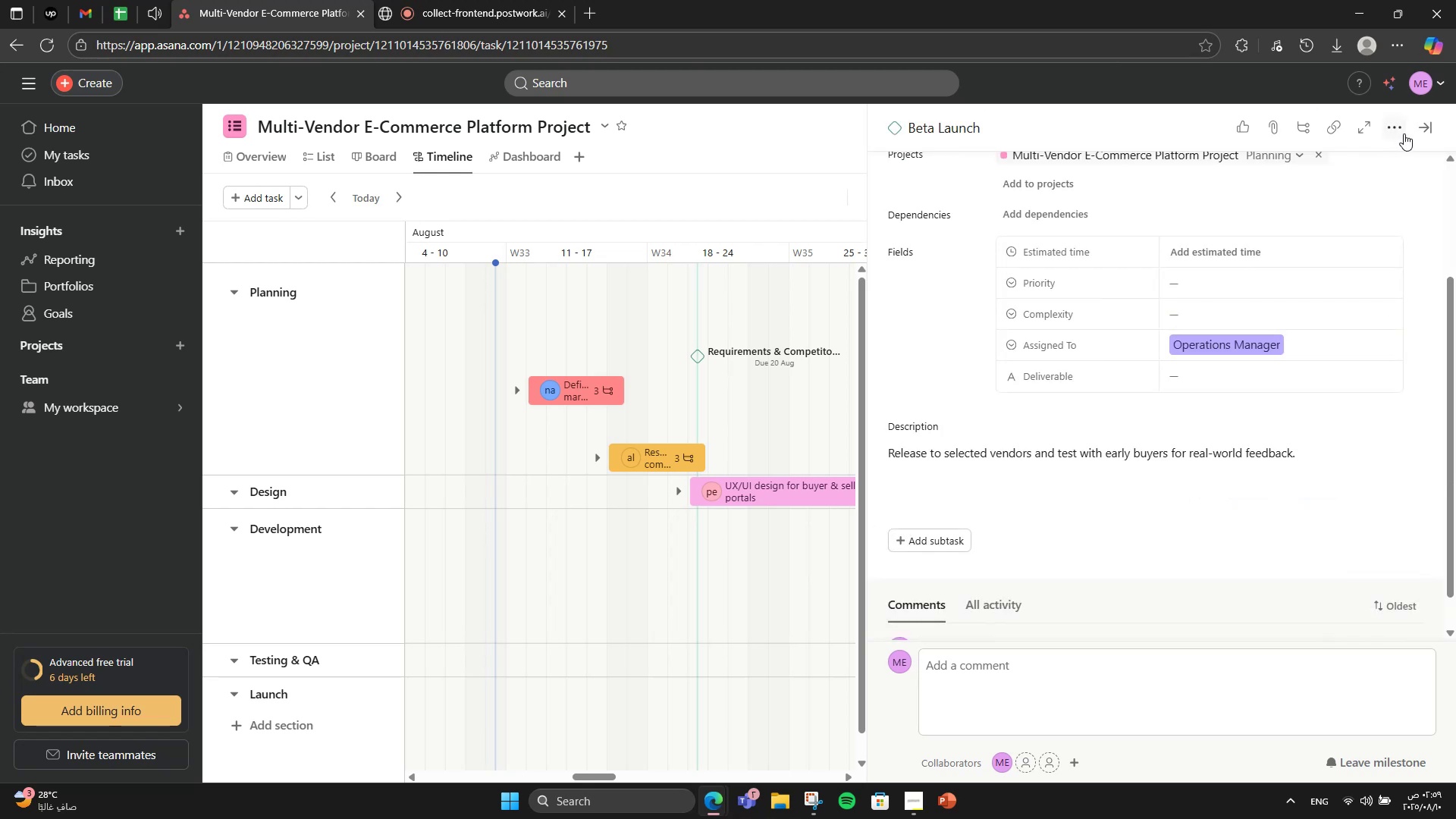 
left_click([1433, 124])
 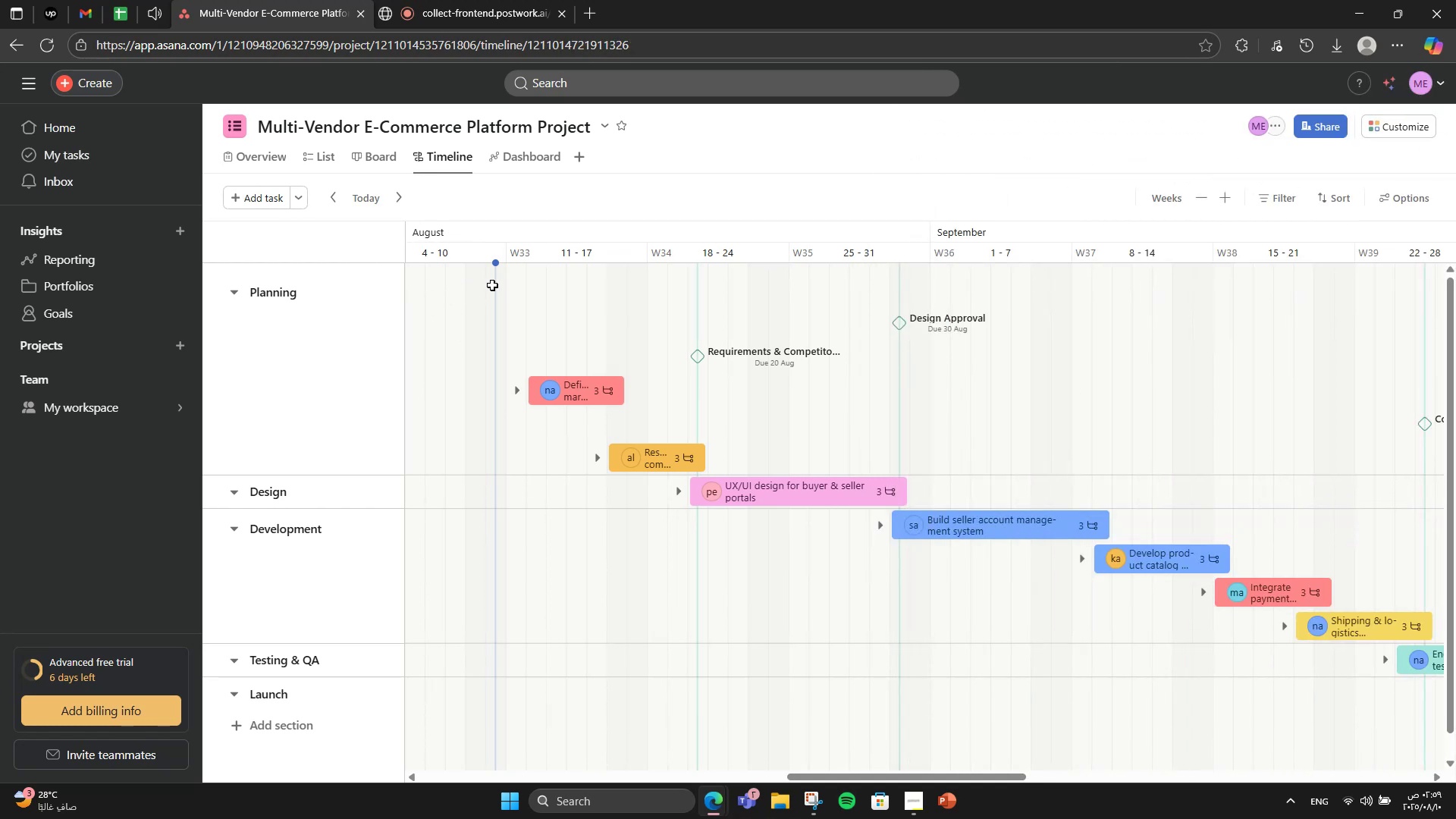 
left_click_drag(start_coordinate=[970, 776], to_coordinate=[1131, 757])
 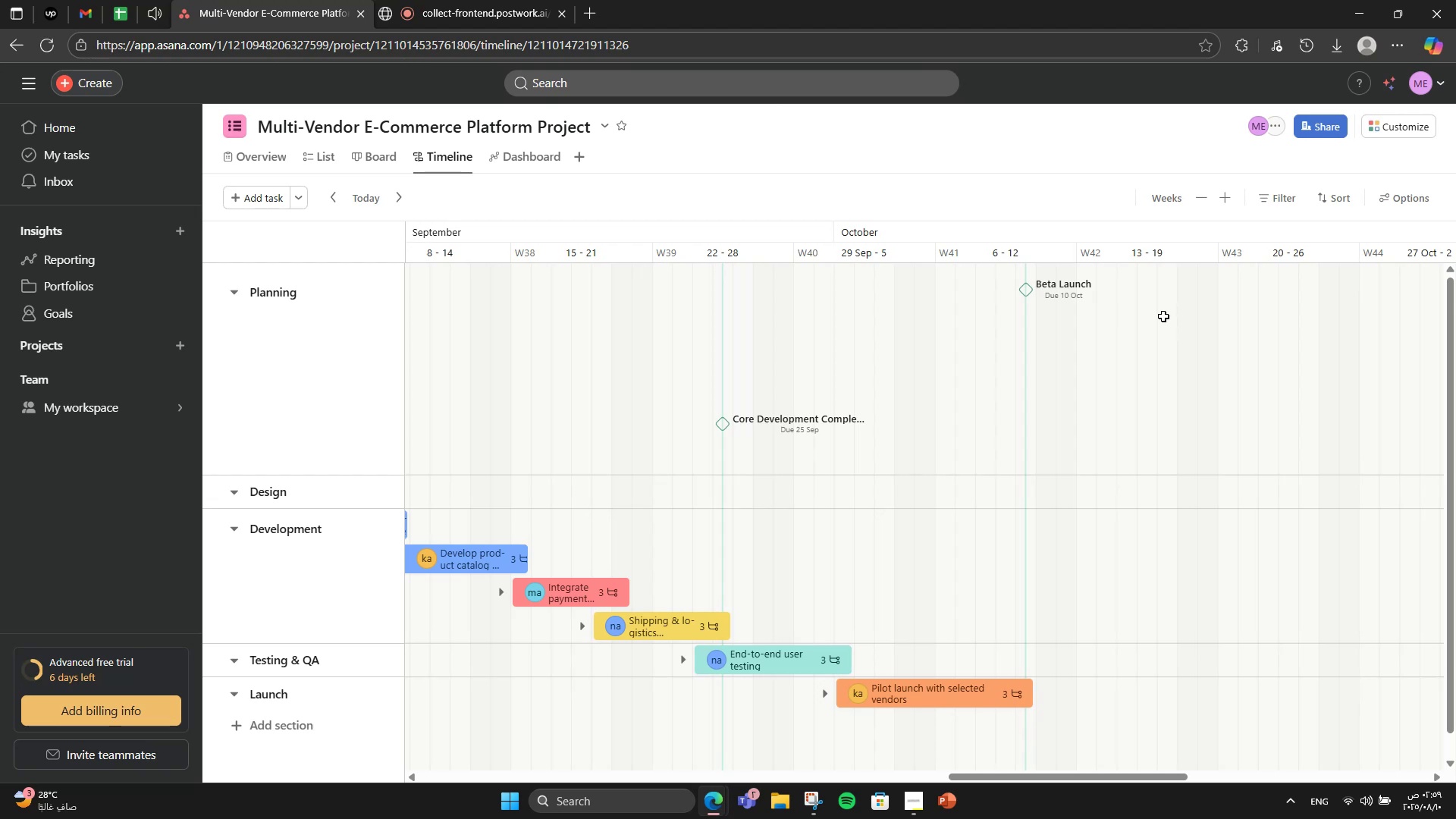 
wait(13.53)
 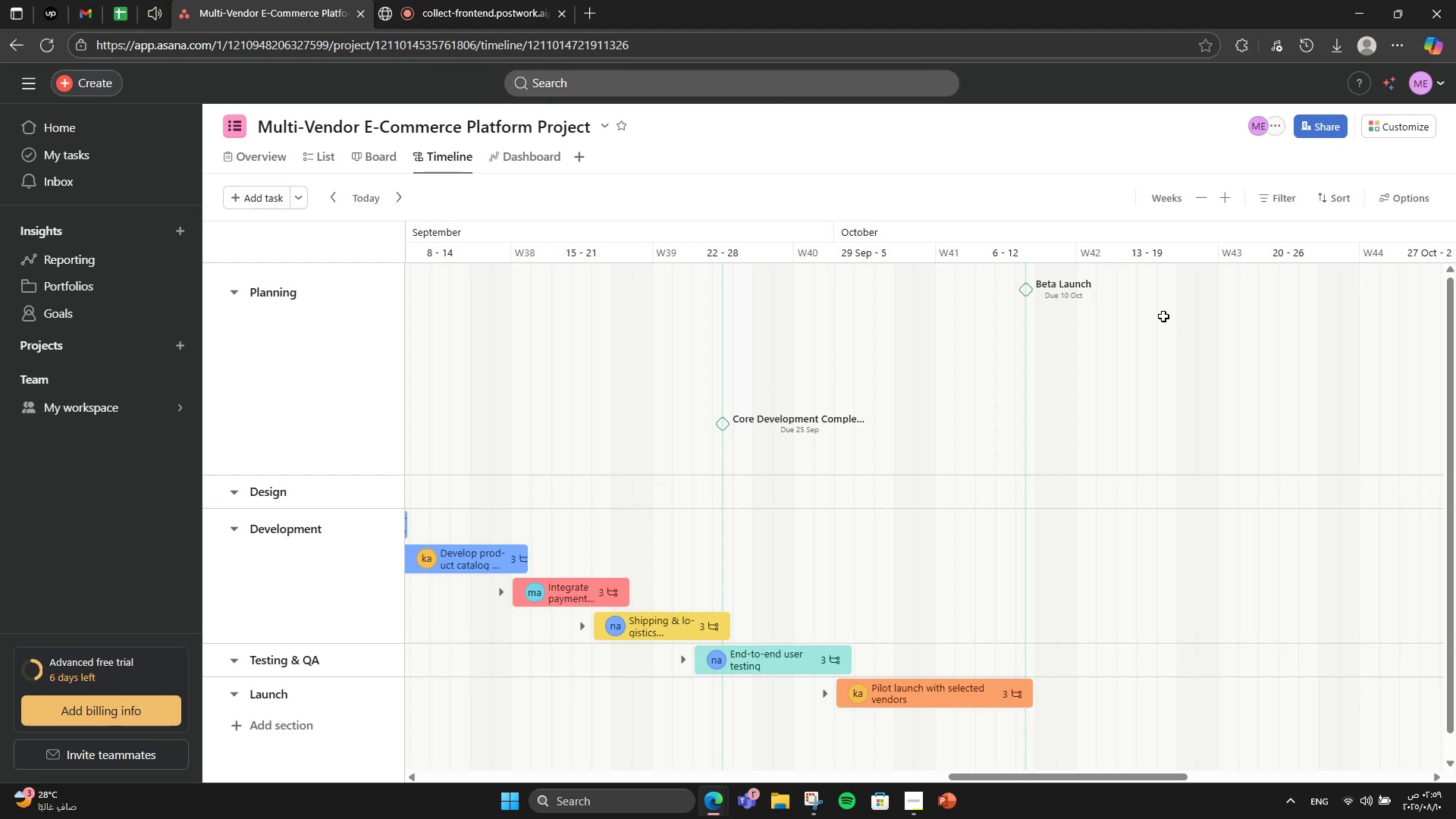 
left_click([939, 336])
 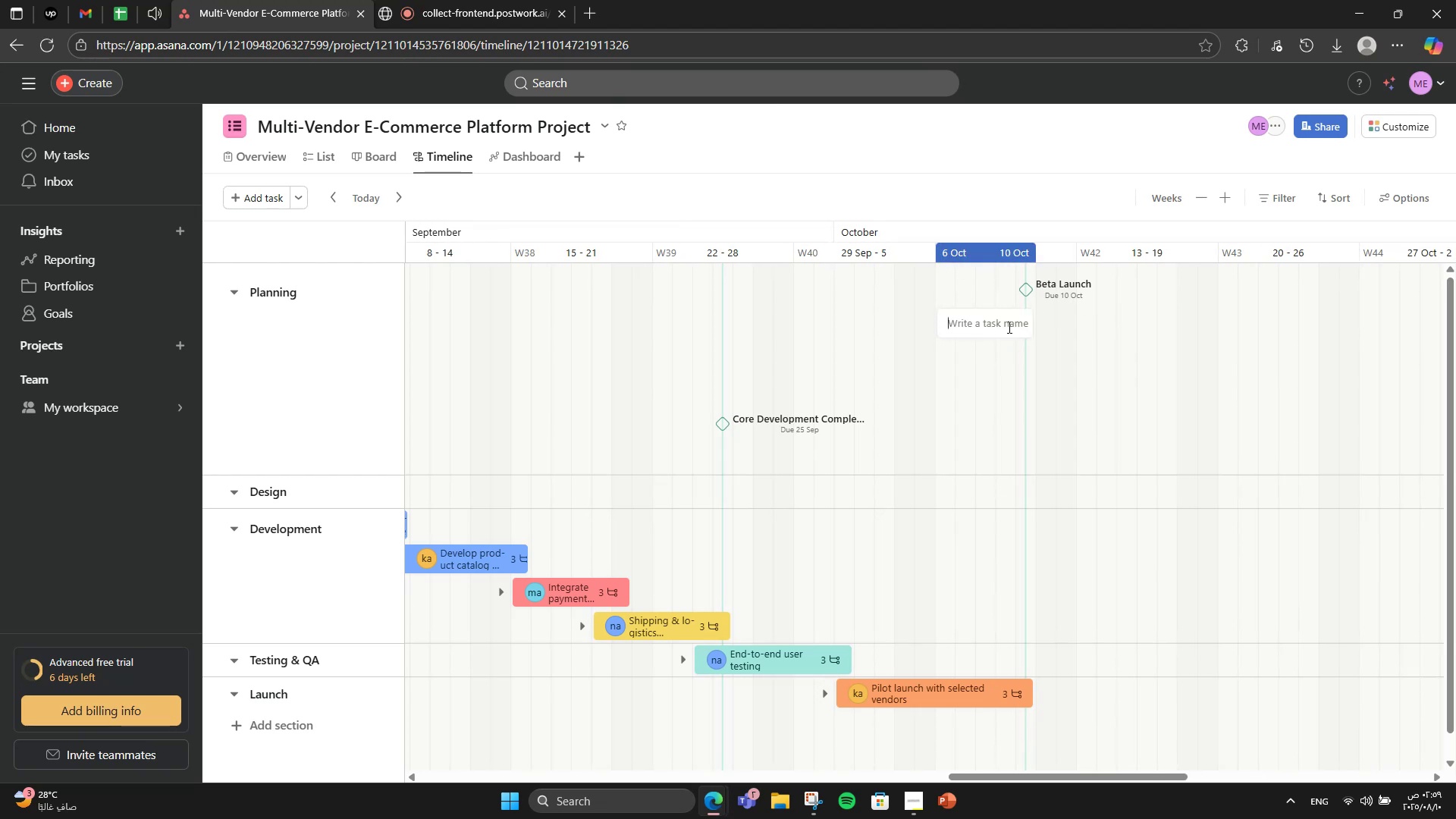 
left_click_drag(start_coordinate=[985, 312], to_coordinate=[925, 327])
 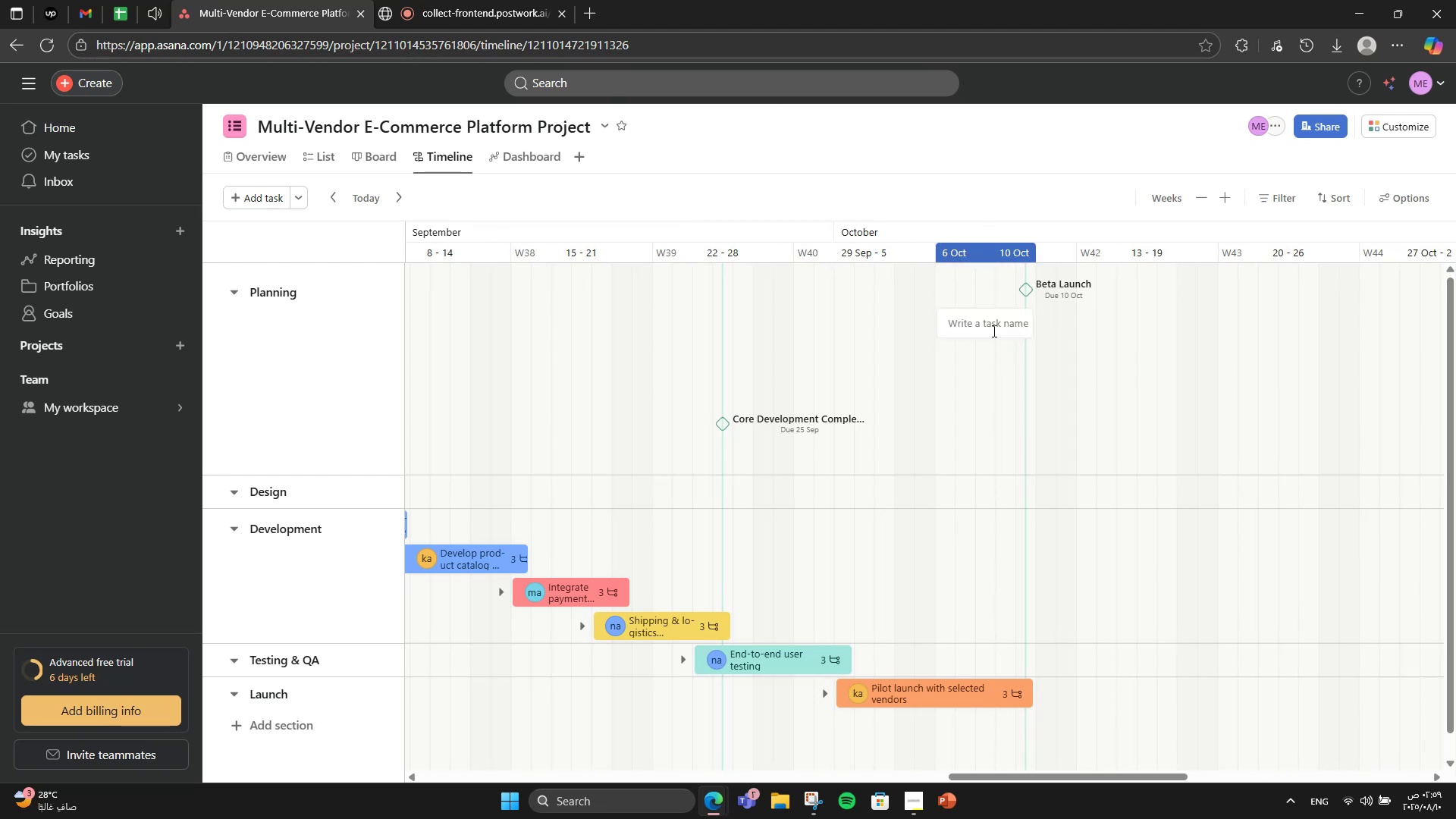 
left_click([976, 322])
 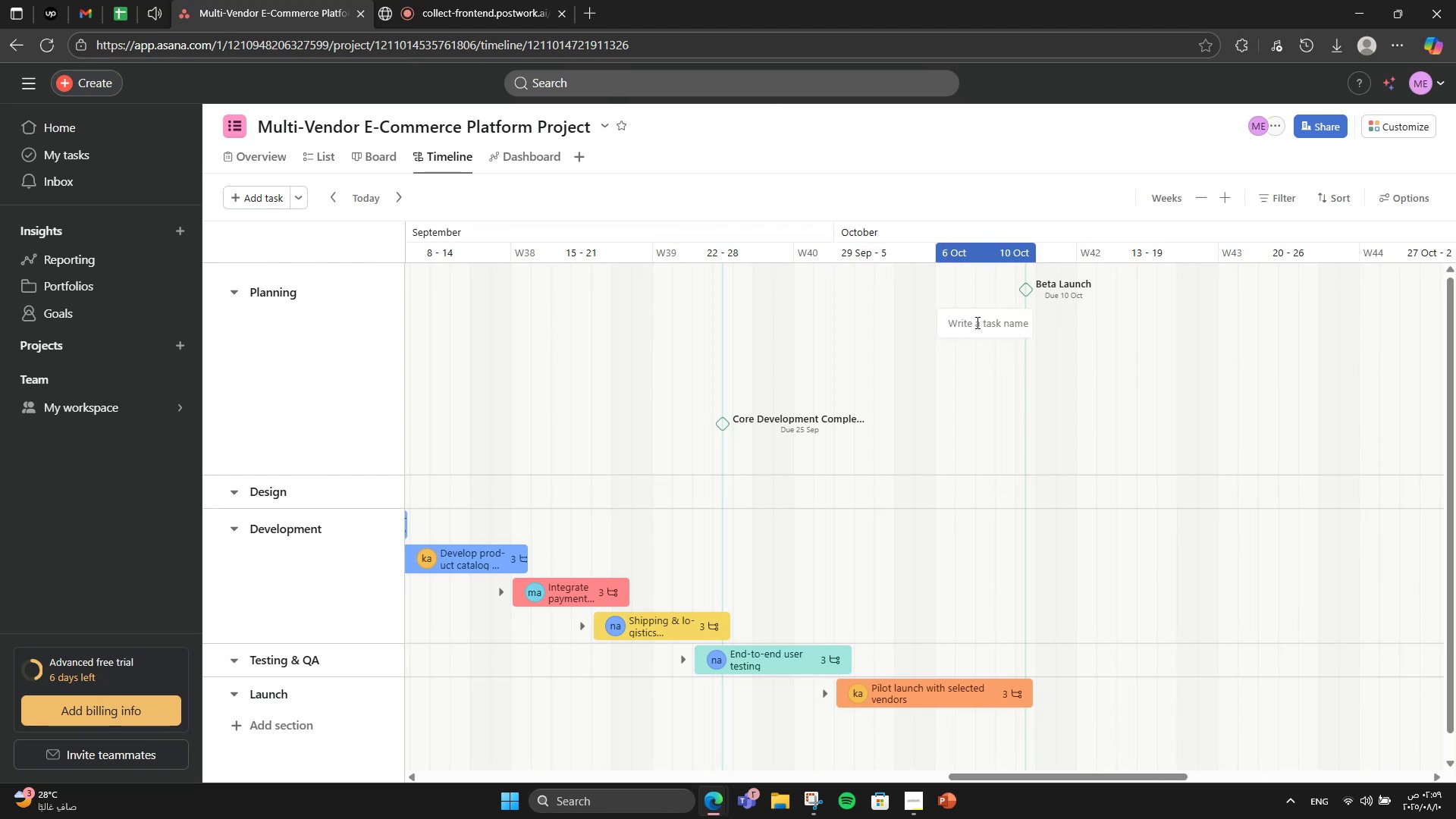 
type(Payment )
 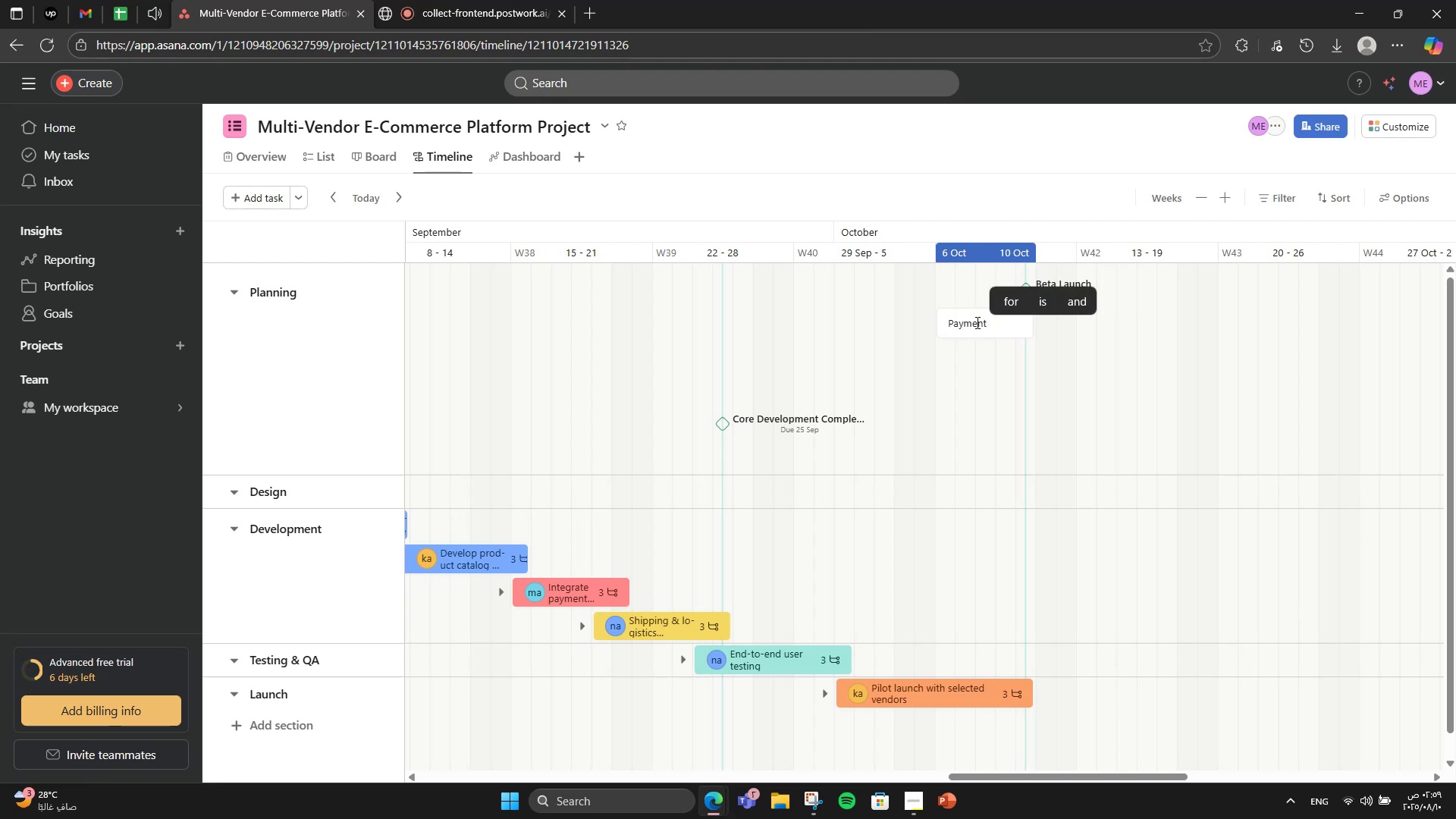 
type(& Shipping Integration)
 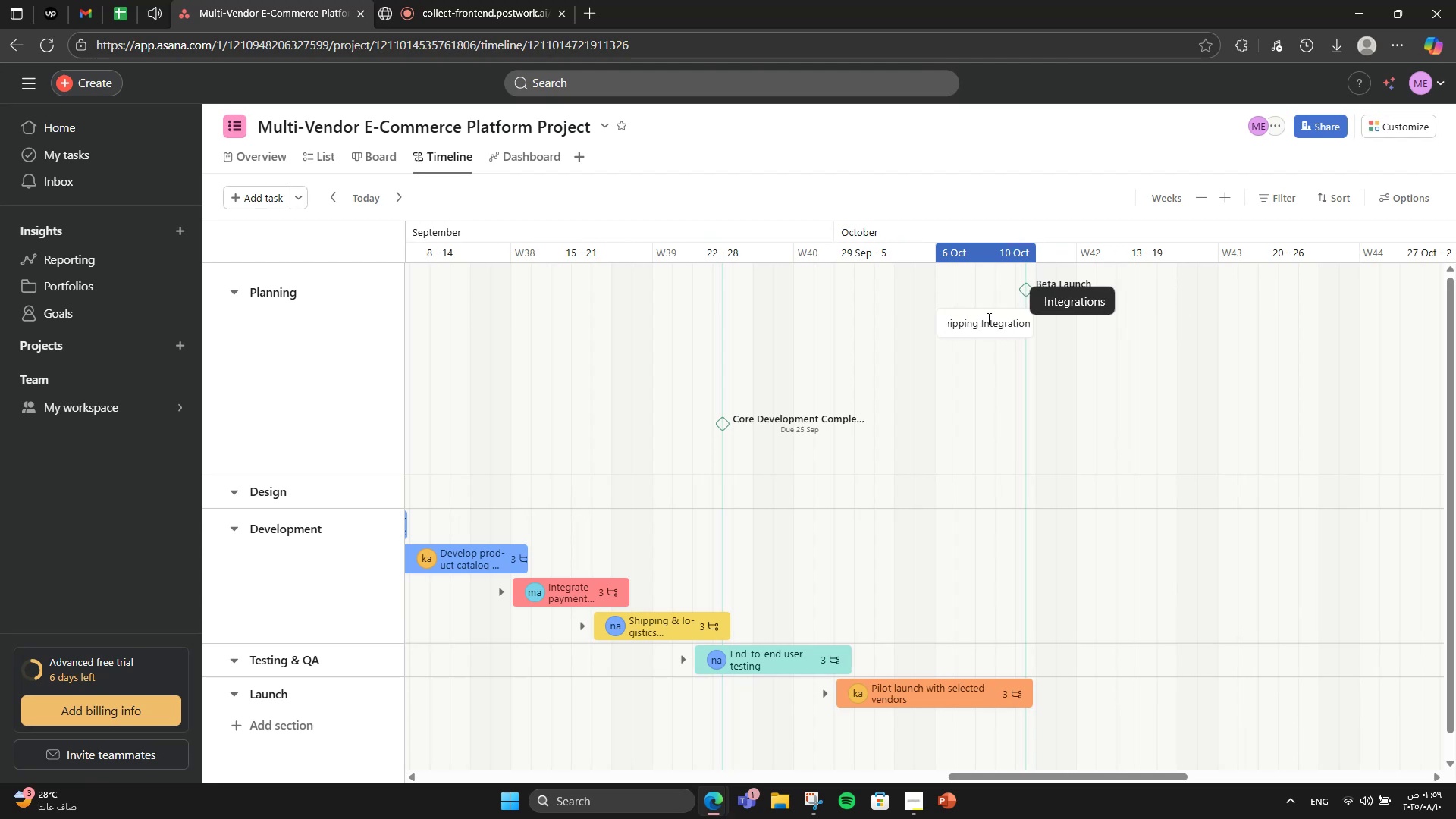 
left_click([979, 408])
 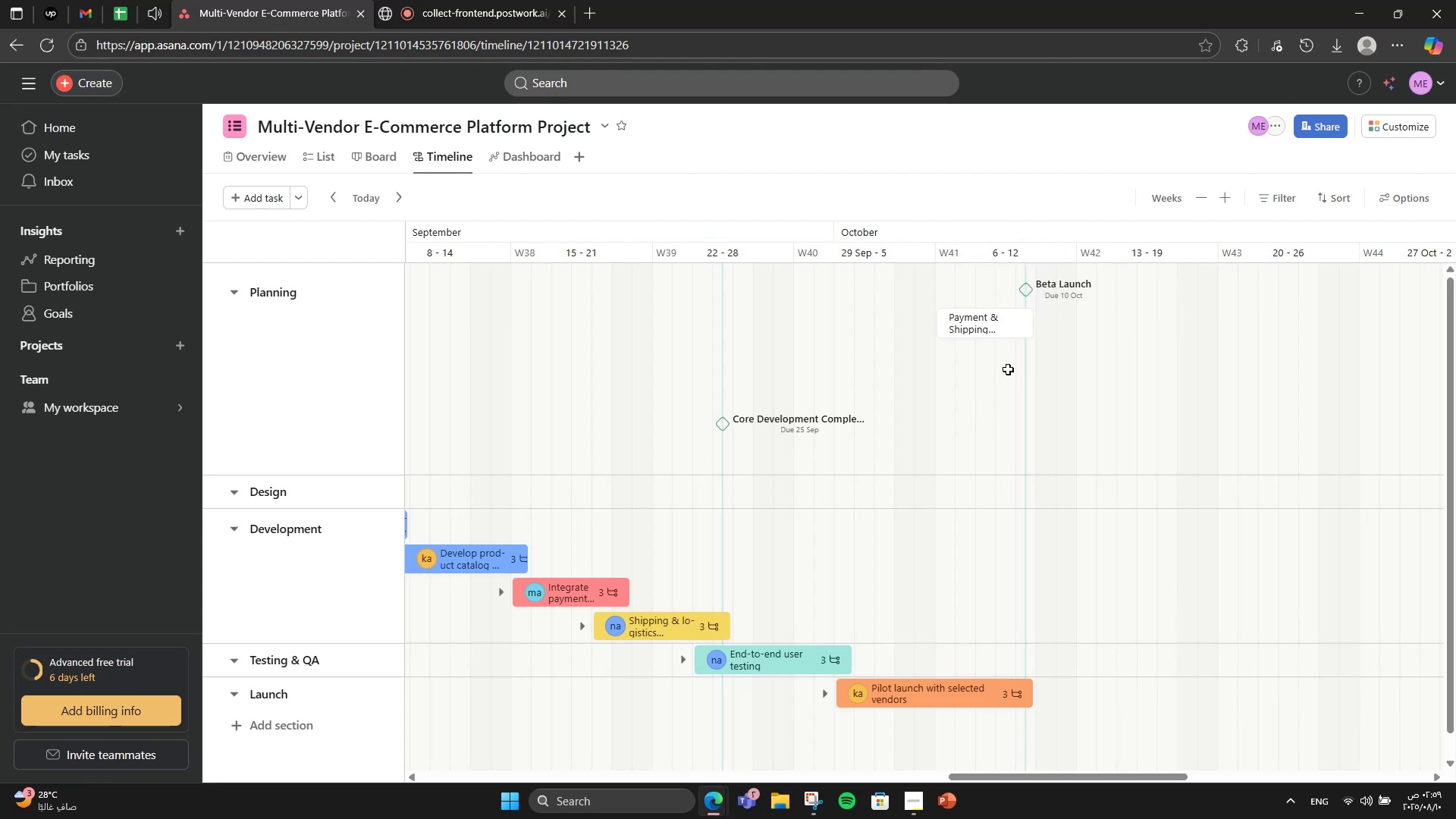 
mouse_move([1023, 330])
 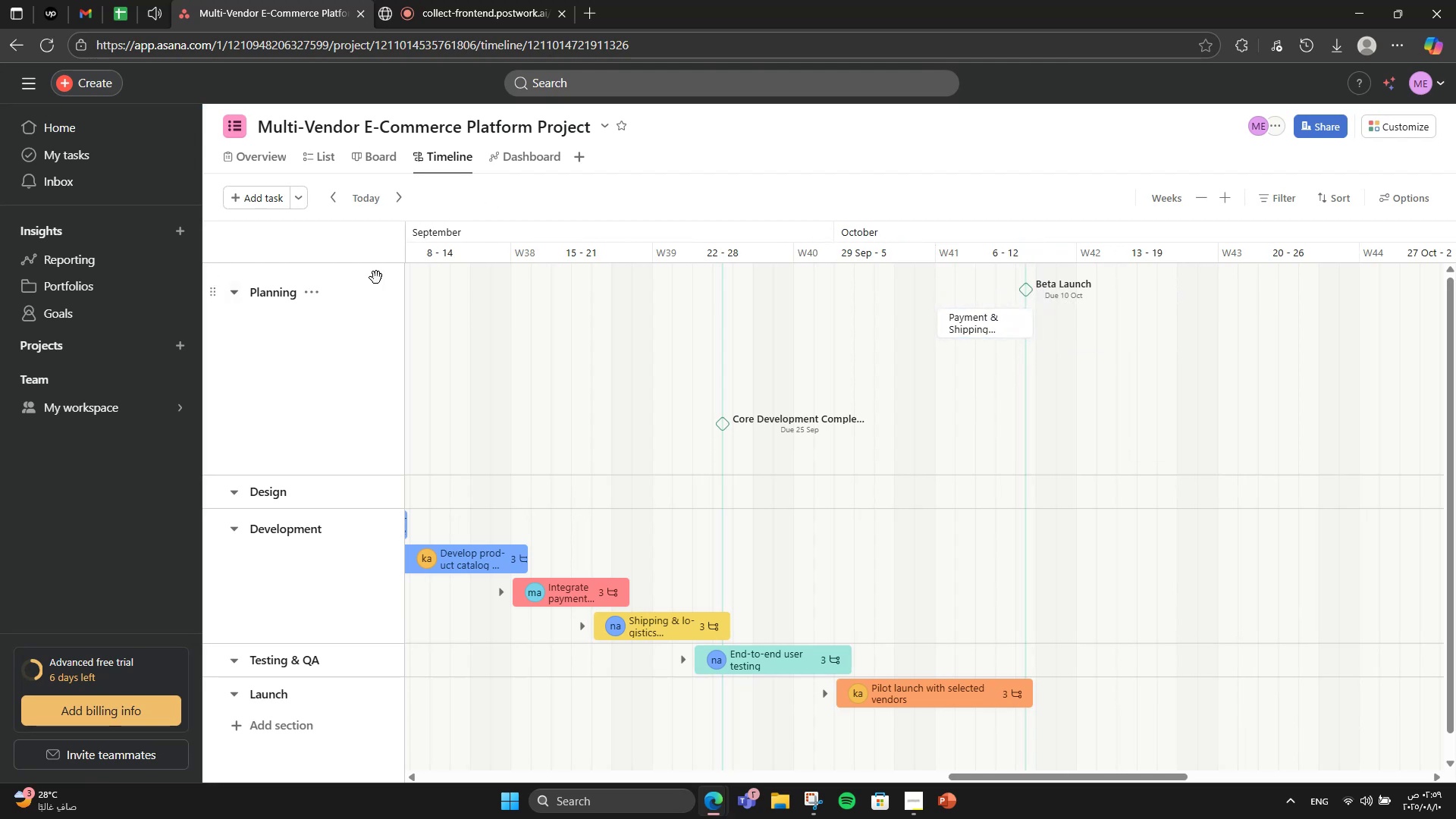 
scroll: coordinate [561, 381], scroll_direction: up, amount: 2.0
 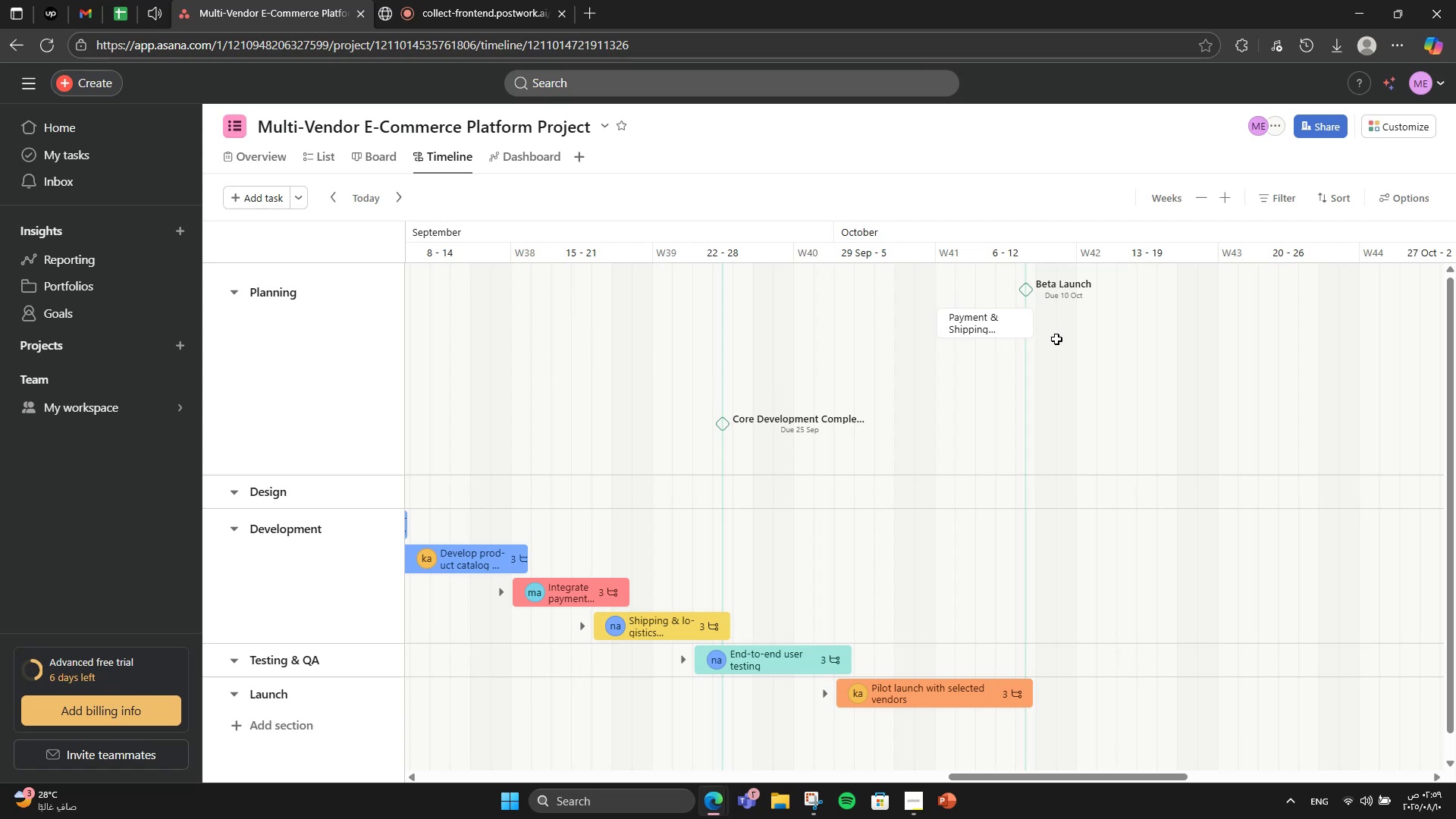 
left_click([994, 325])
 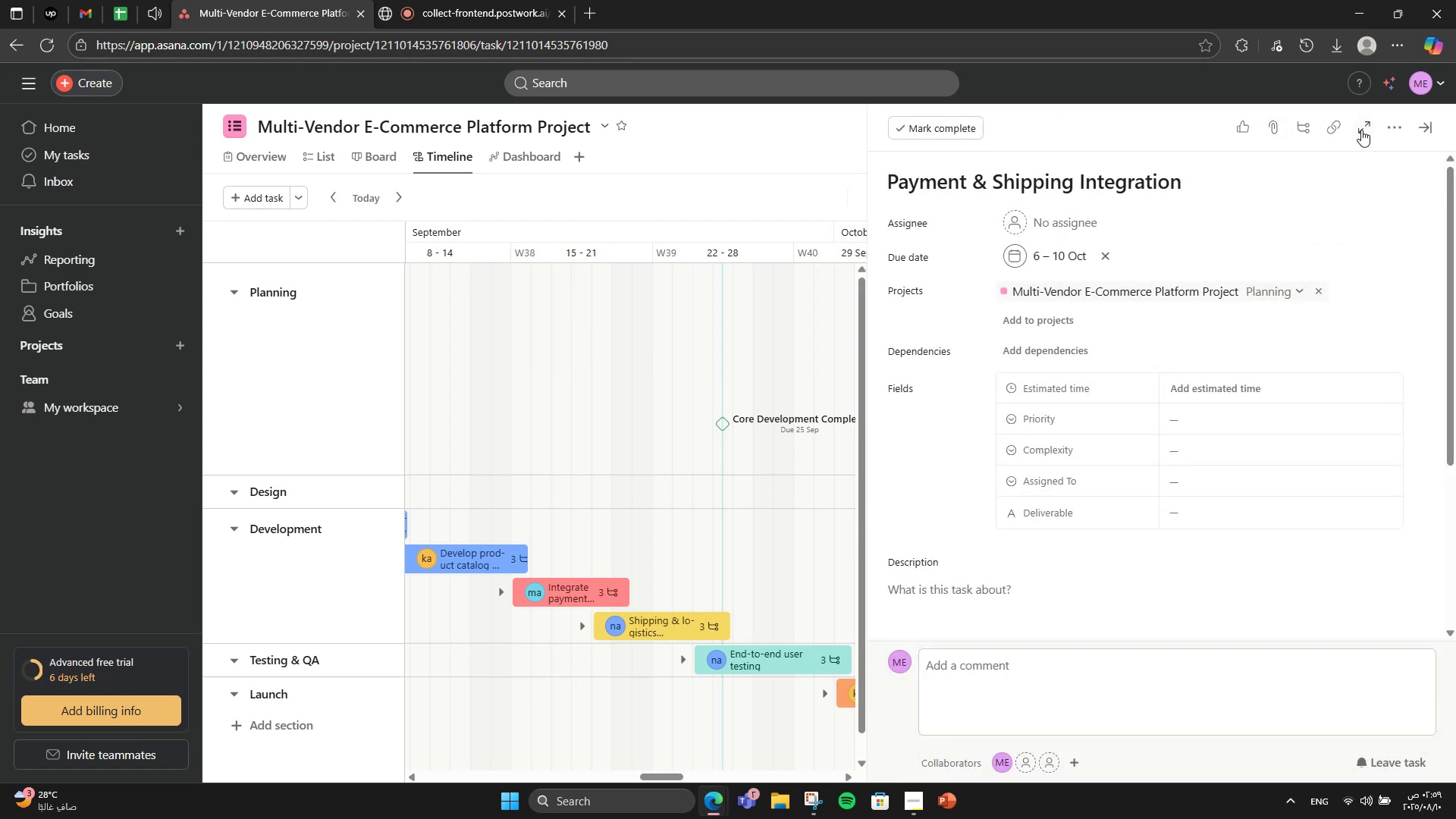 
left_click([1385, 132])
 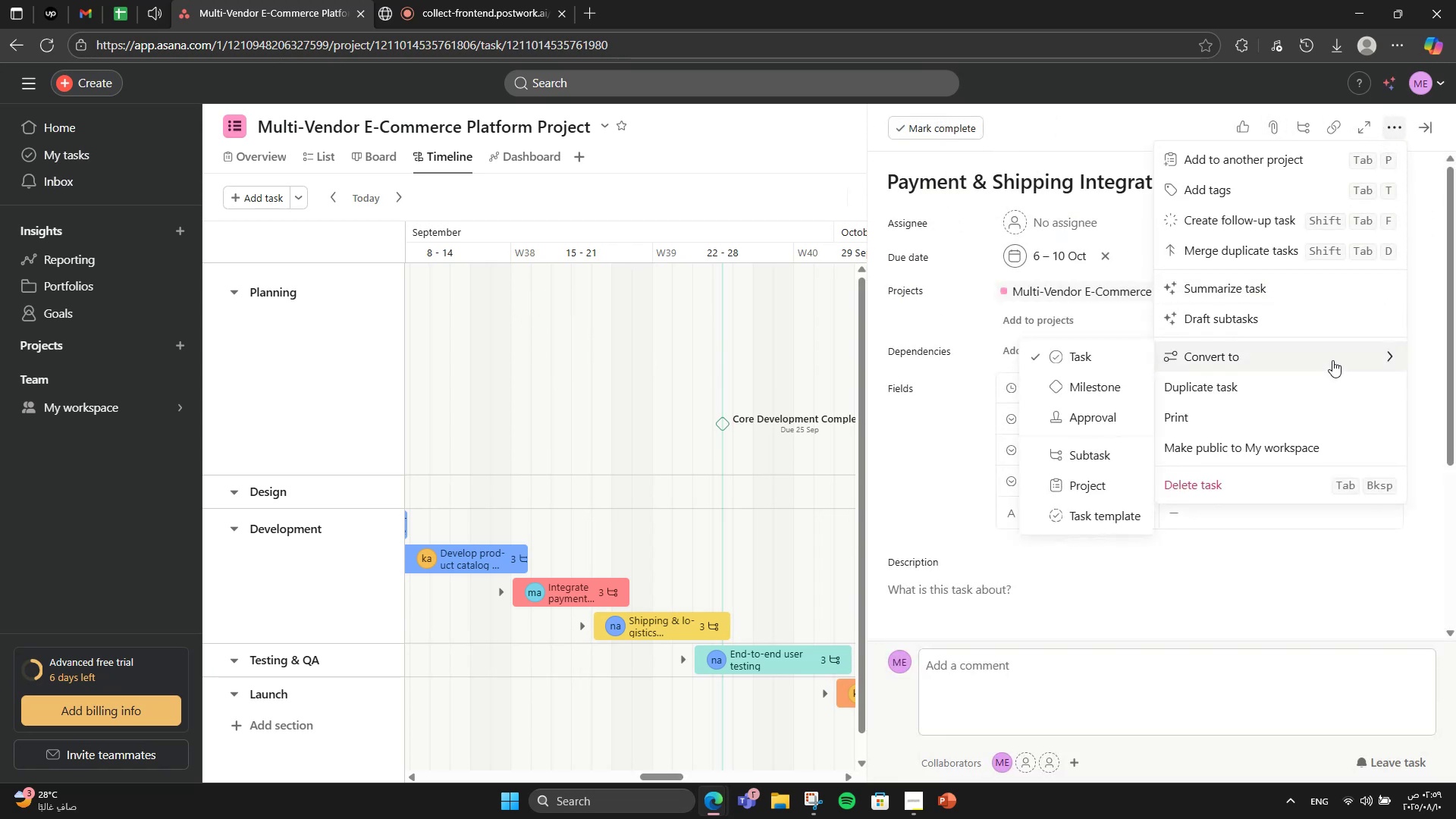 
left_click([1059, 378])
 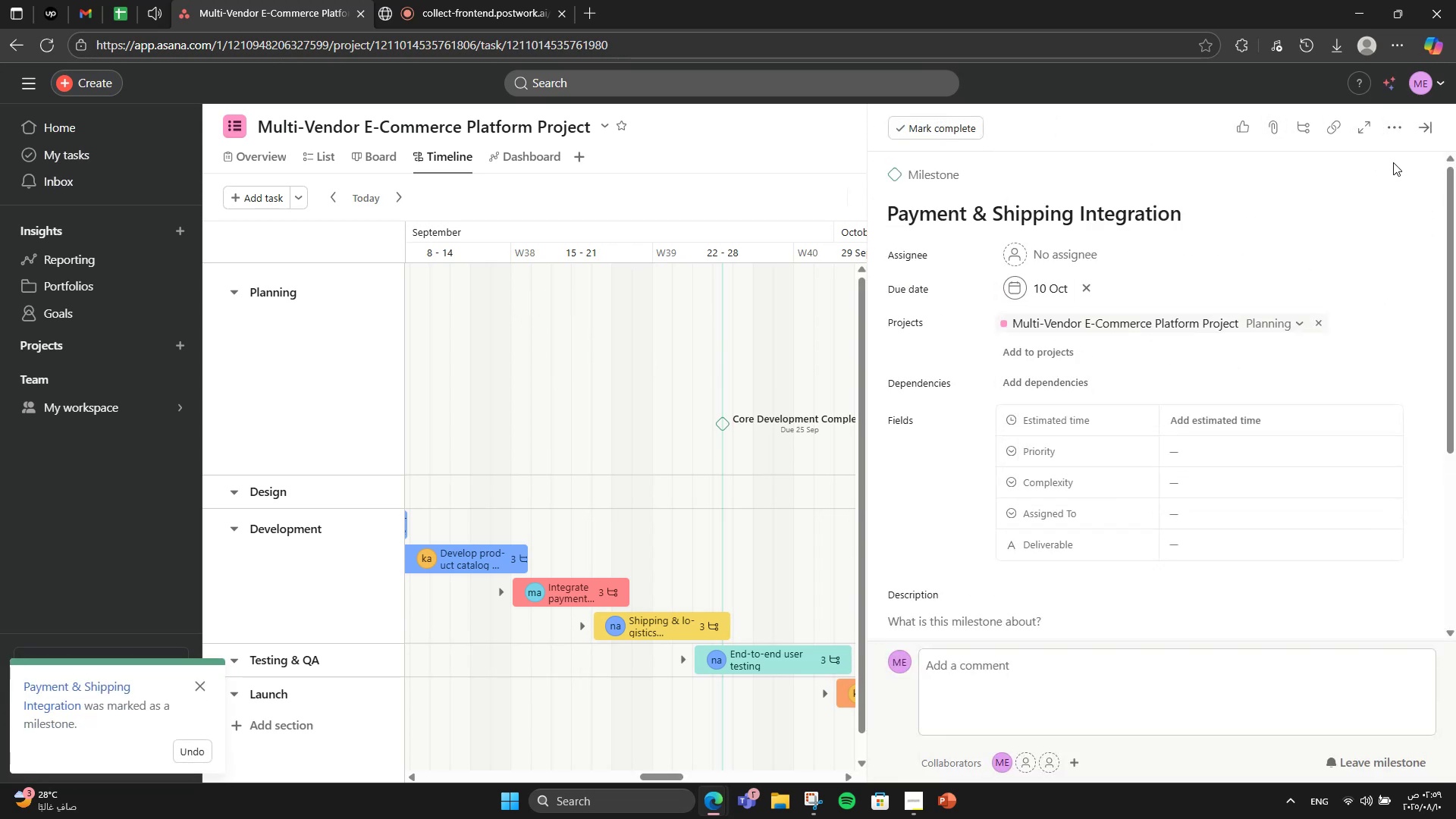 
scroll: coordinate [1295, 333], scroll_direction: down, amount: 2.0
 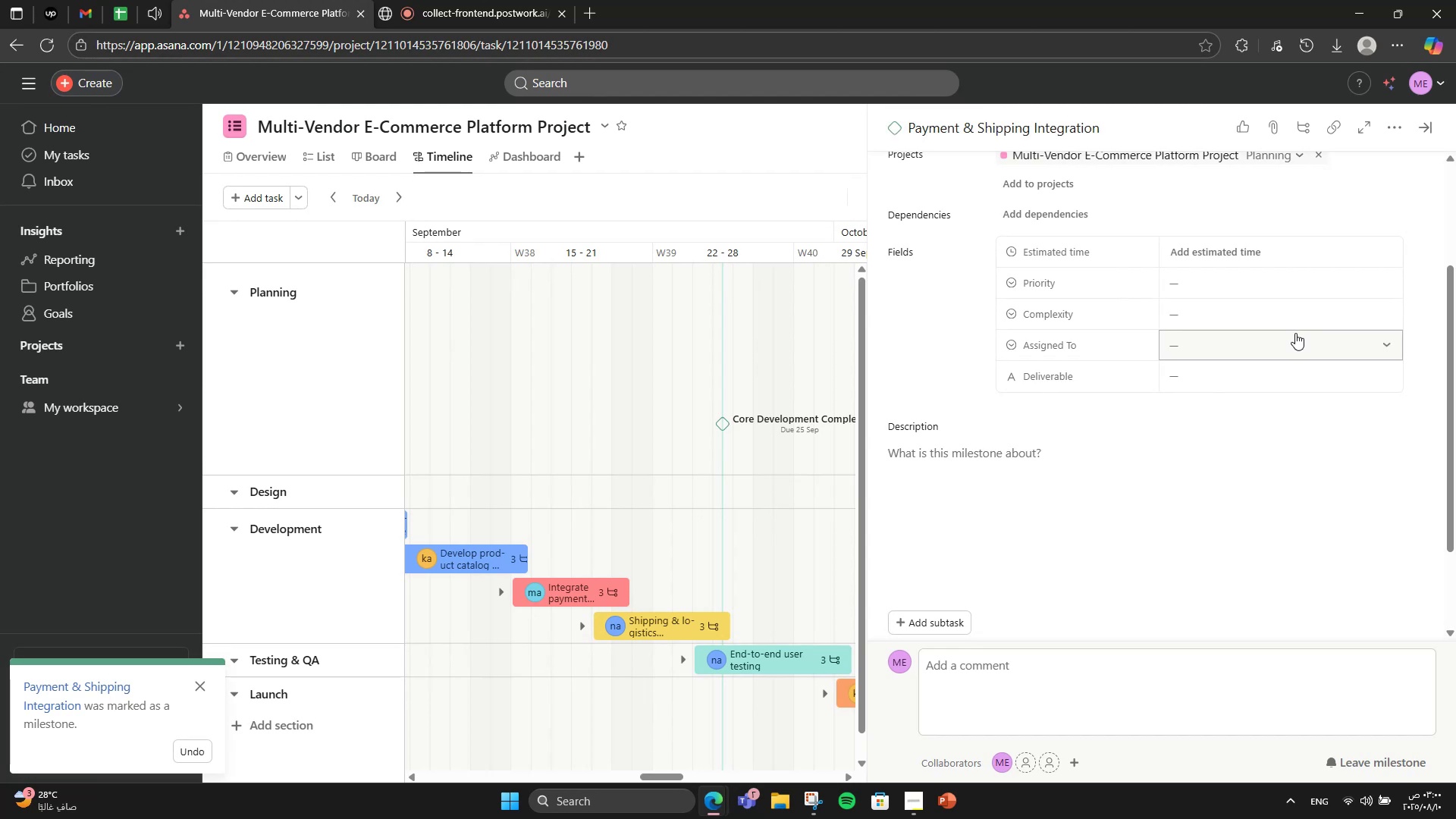 
scroll: coordinate [1295, 333], scroll_direction: up, amount: 2.0
 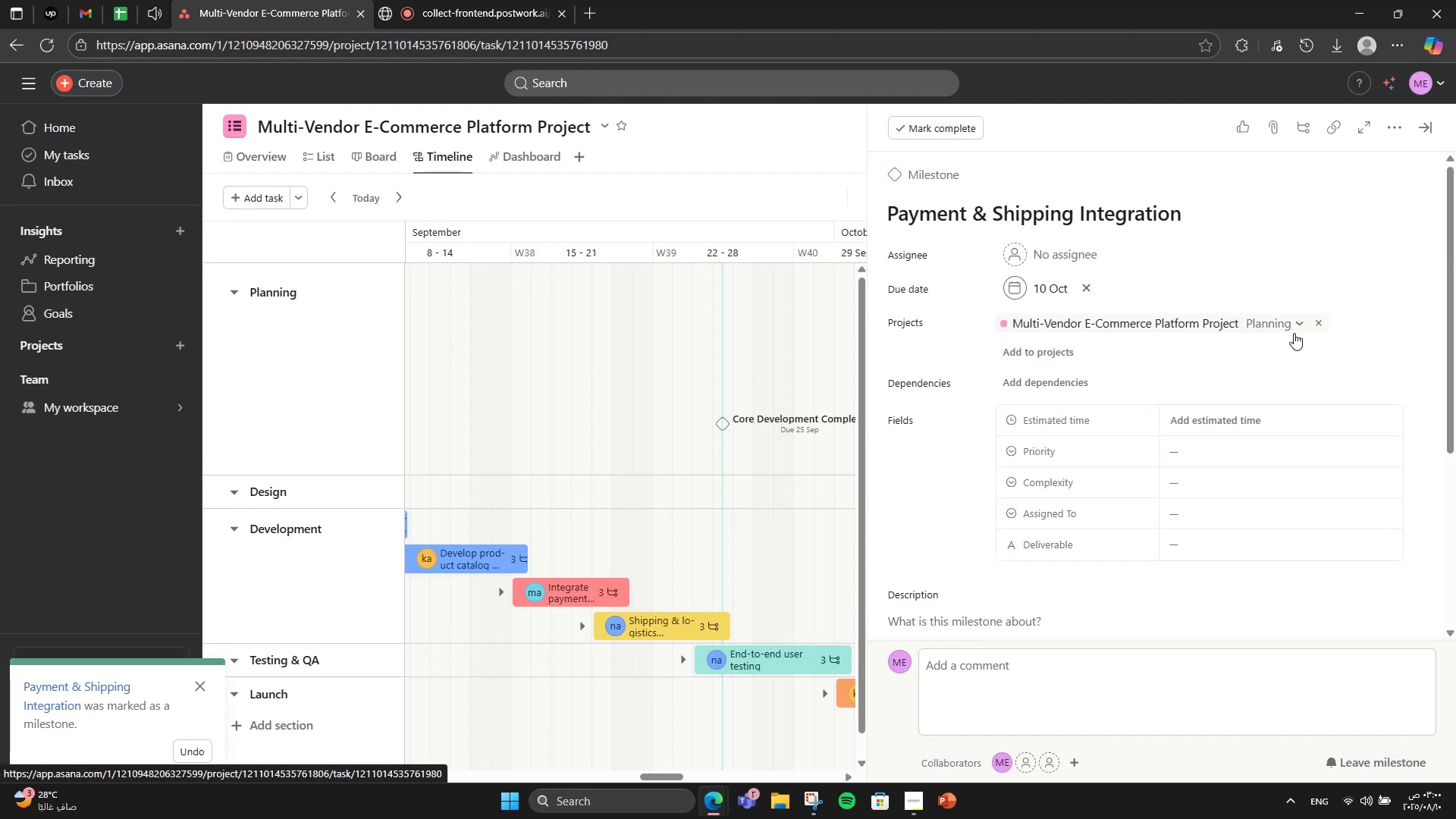 
scroll: coordinate [1288, 343], scroll_direction: down, amount: 2.0
 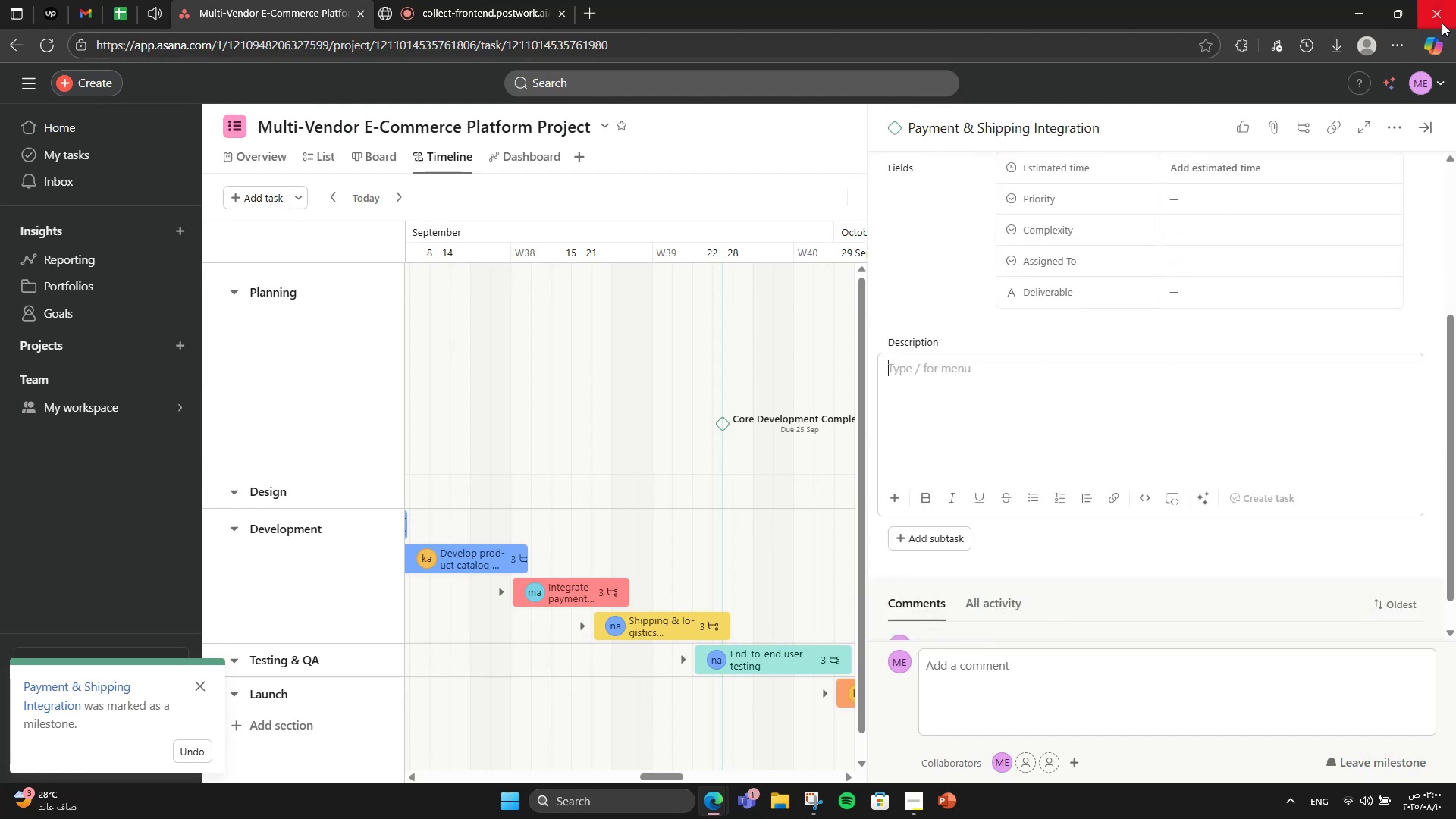 
type(Implen)
key(Backspace)
type(ment and test secure payments and shipping provider integrations.)
 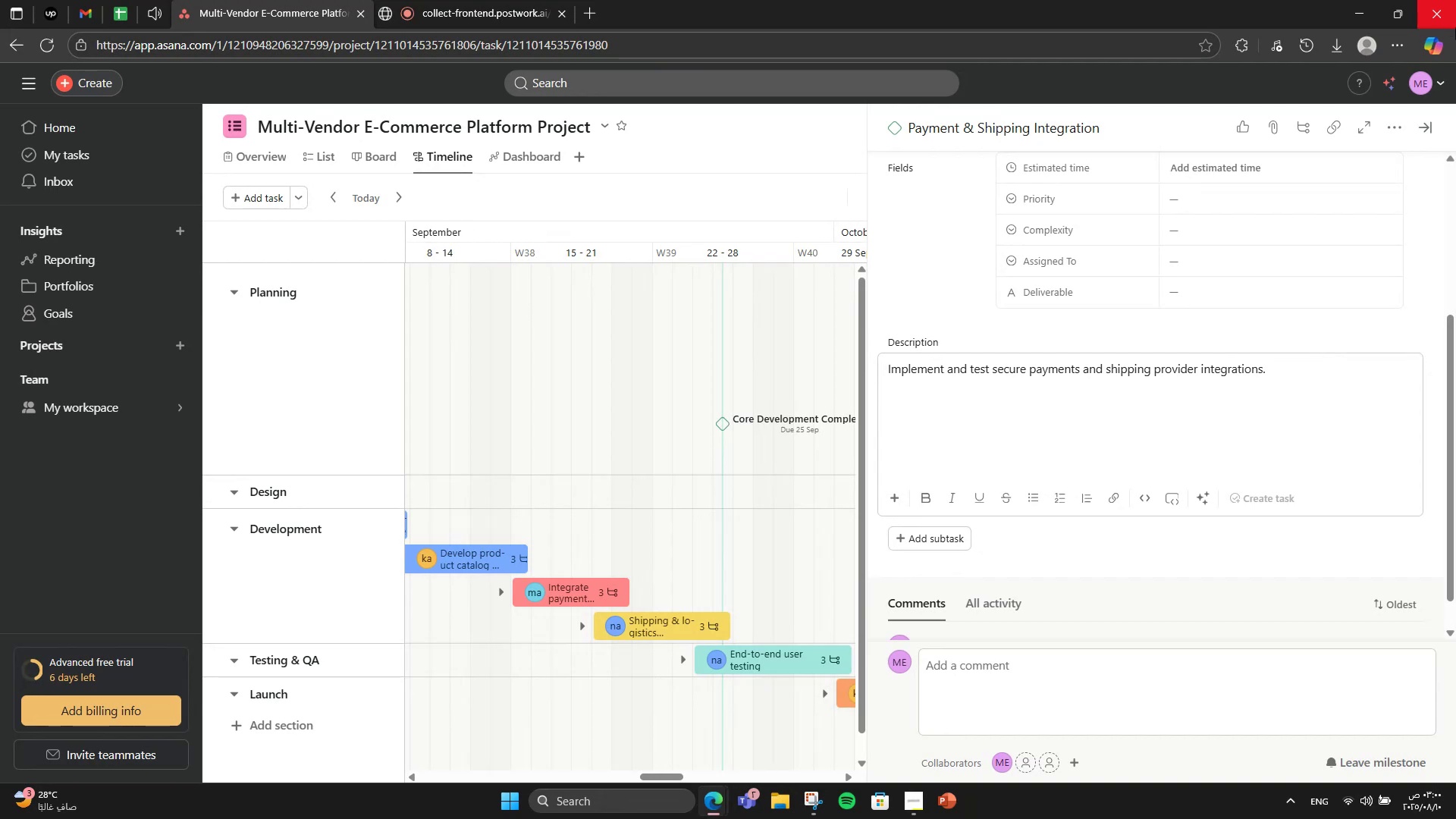 
scroll: coordinate [1217, 430], scroll_direction: up, amount: 7.0
 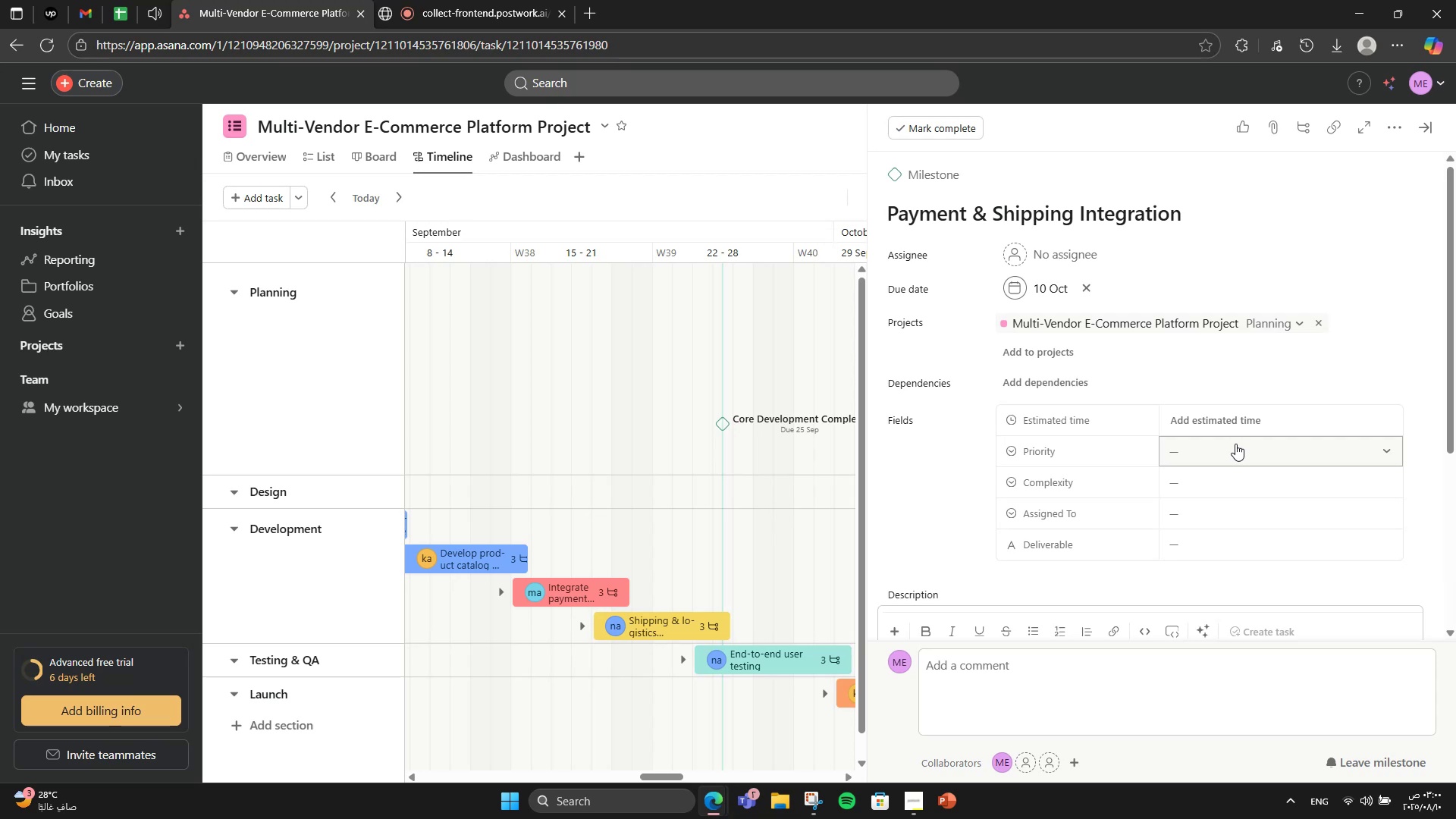 
scroll: coordinate [1208, 477], scroll_direction: down, amount: 2.0
 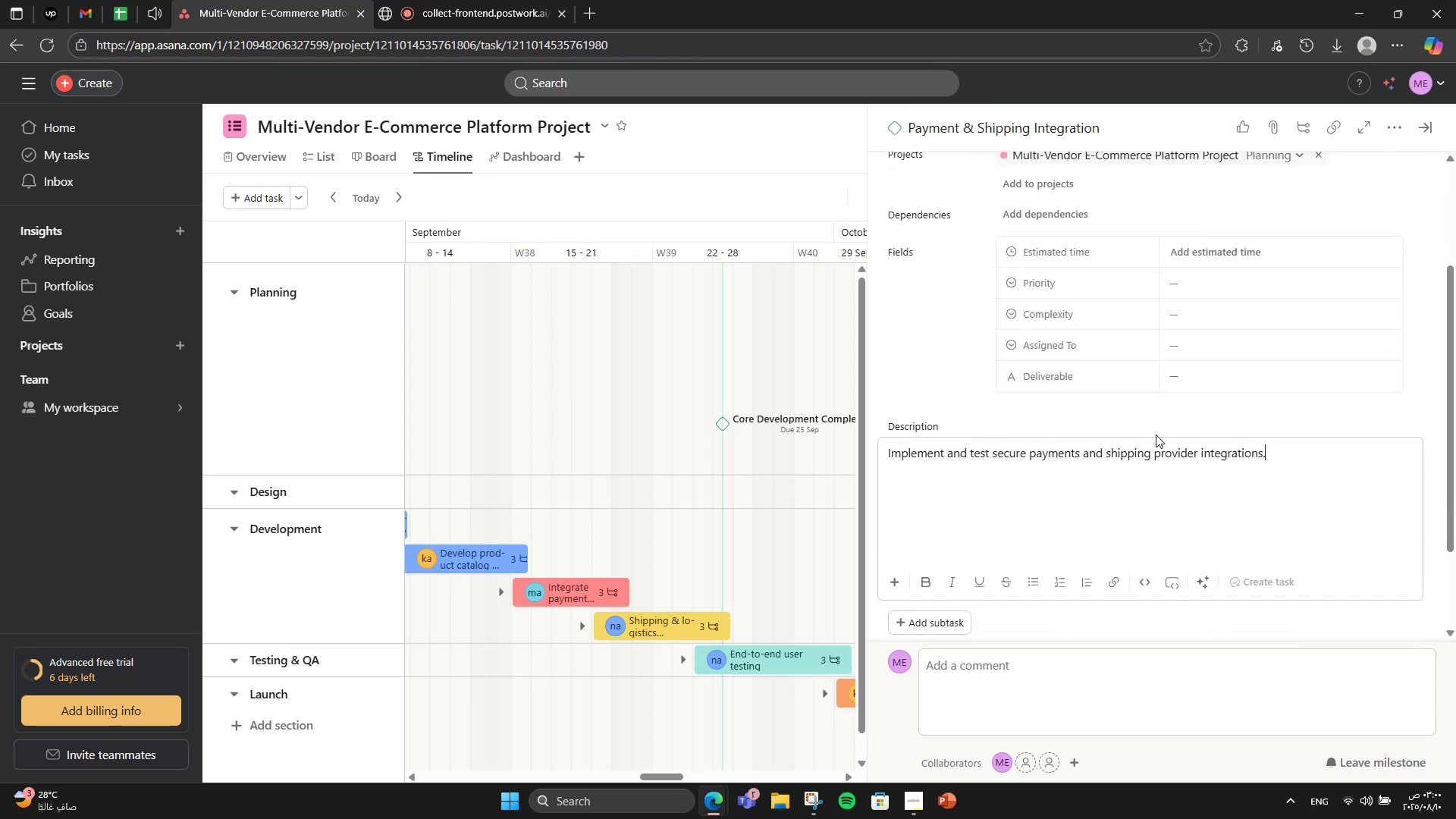 
scroll: coordinate [1250, 246], scroll_direction: up, amount: 2.0
 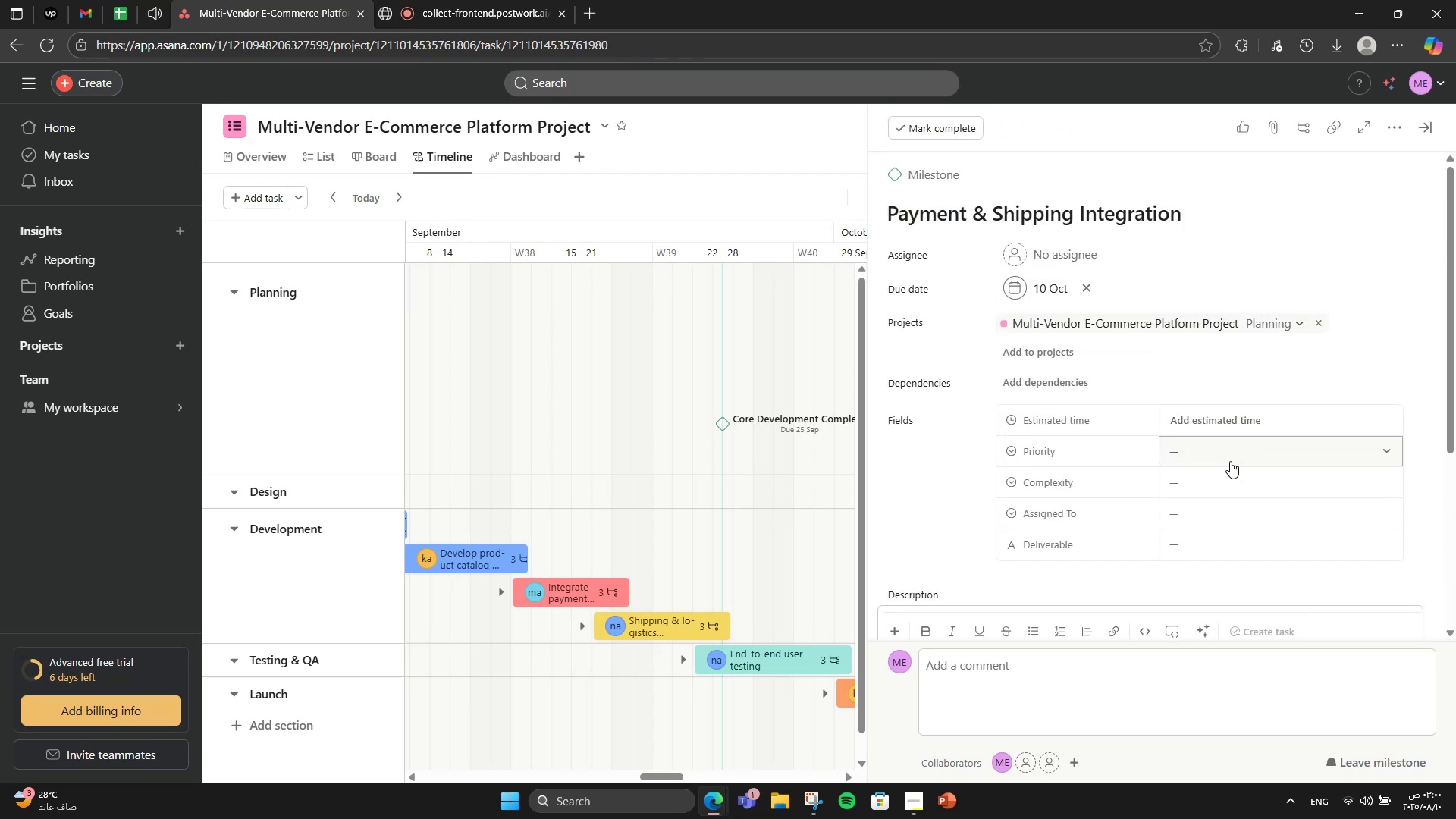 
scroll: coordinate [1230, 461], scroll_direction: down, amount: 2.0
 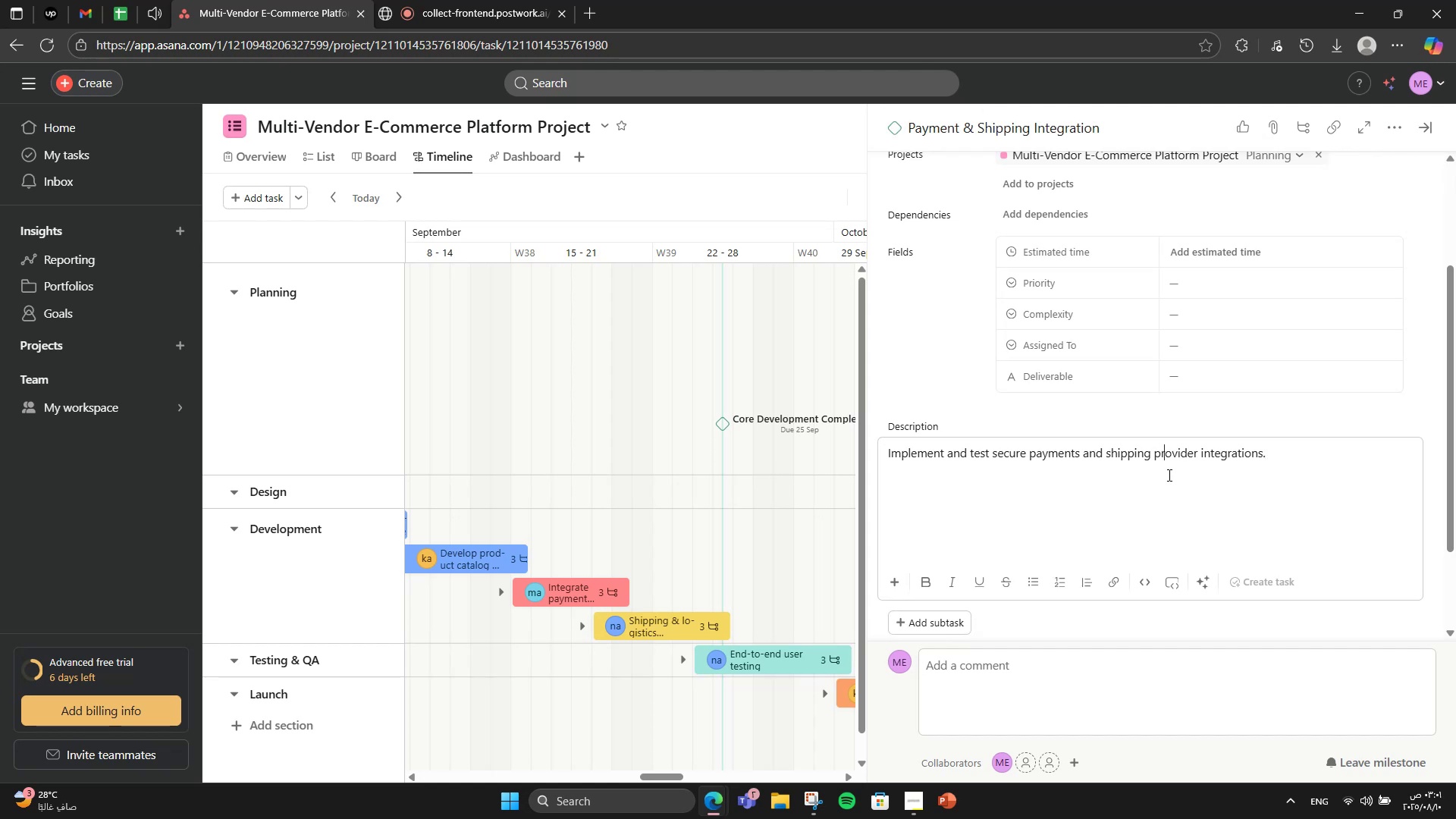 
double_click([1167, 475])
 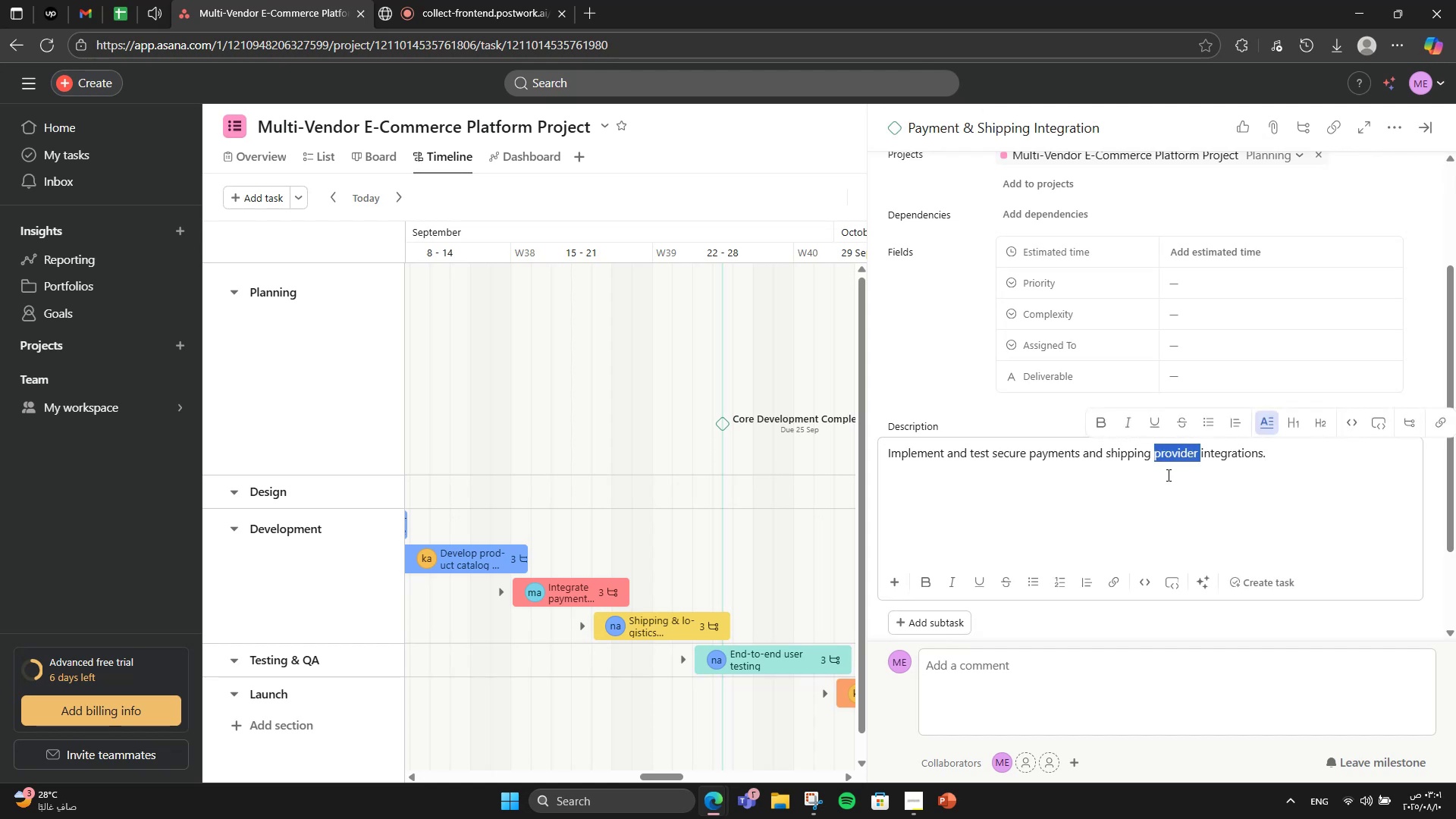 
scroll: coordinate [1097, 226], scroll_direction: up, amount: 2.0
 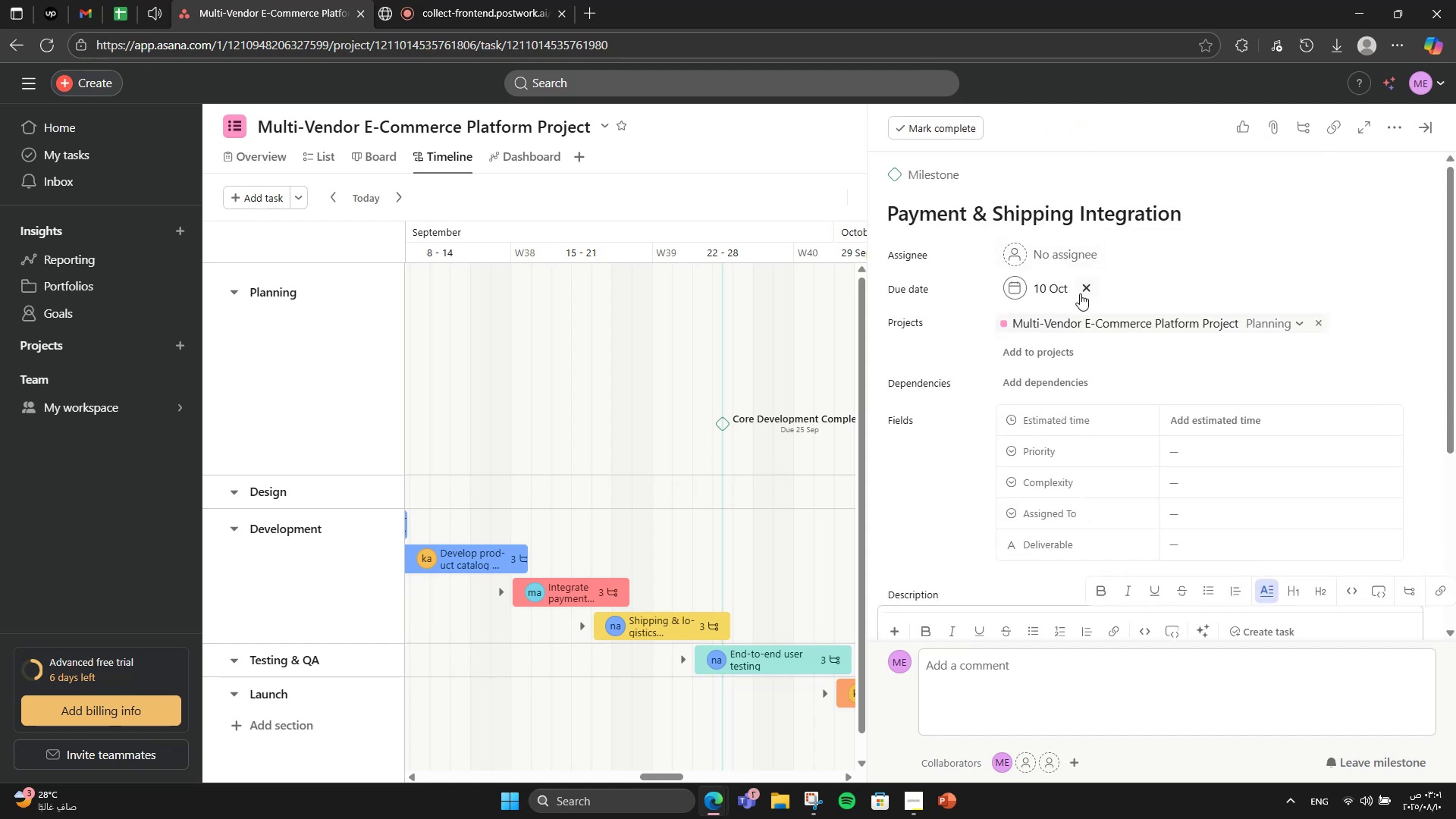 
left_click([1075, 292])
 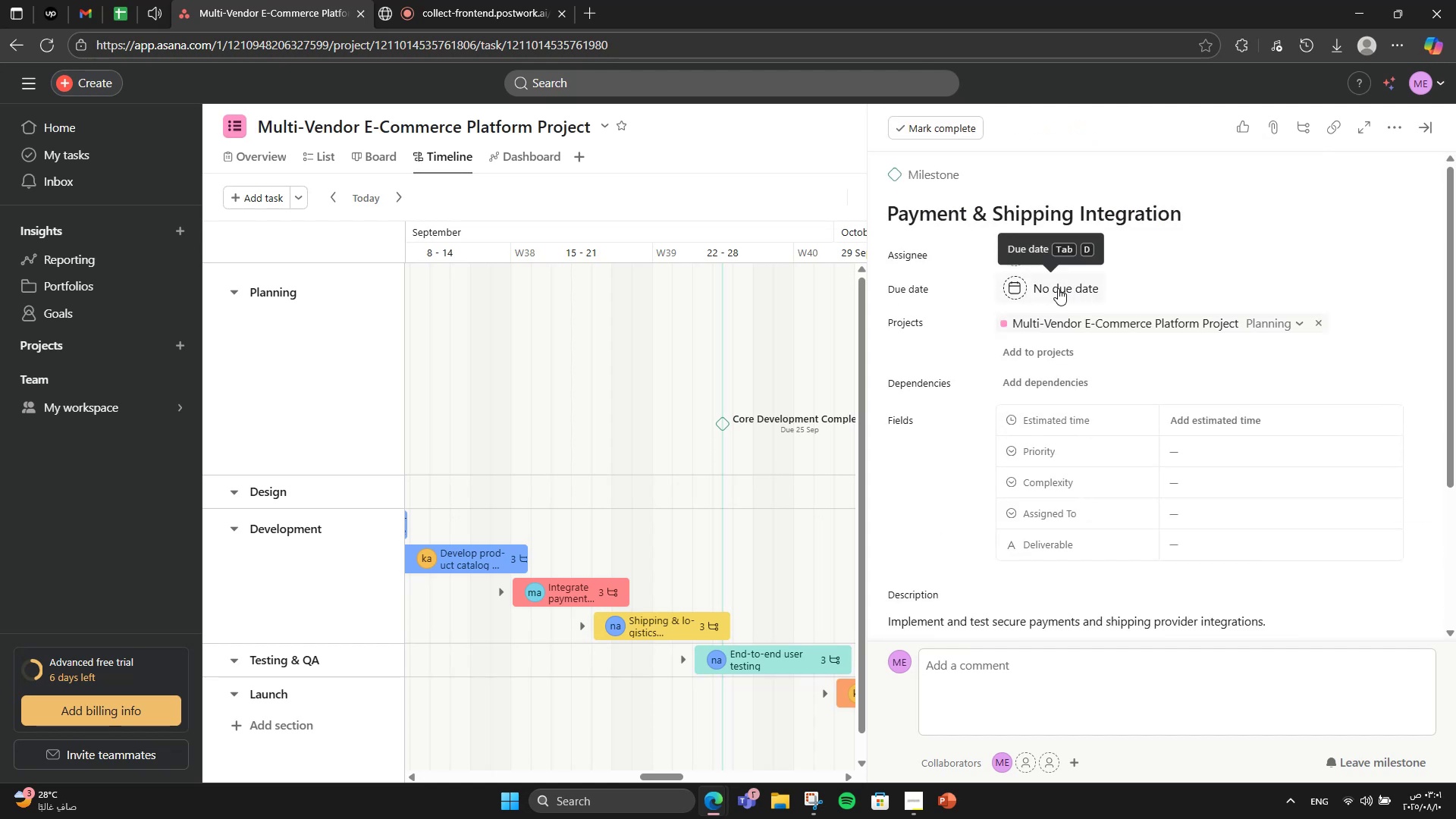 
left_click([1058, 288])
 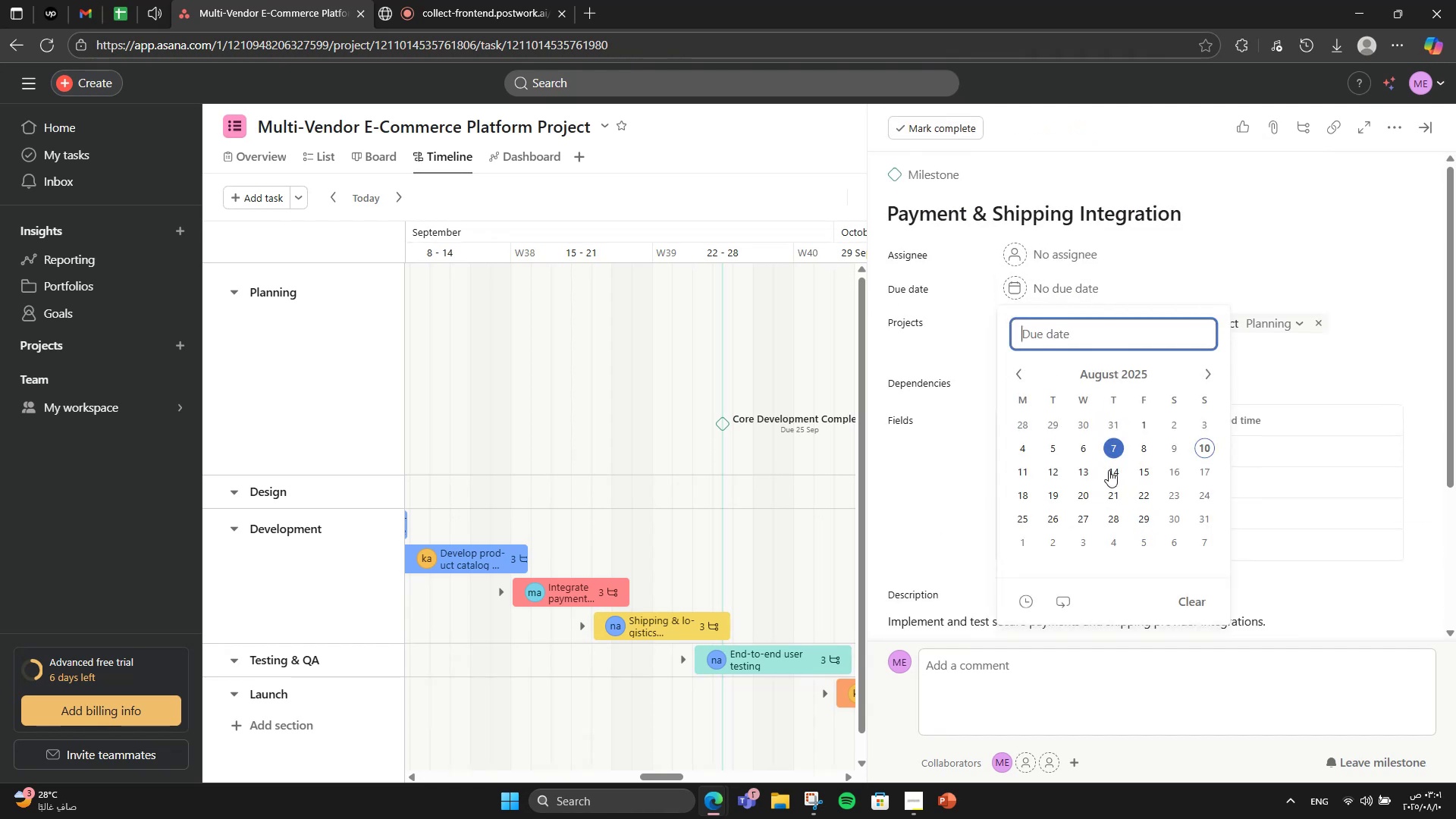 
left_click([1020, 374])
 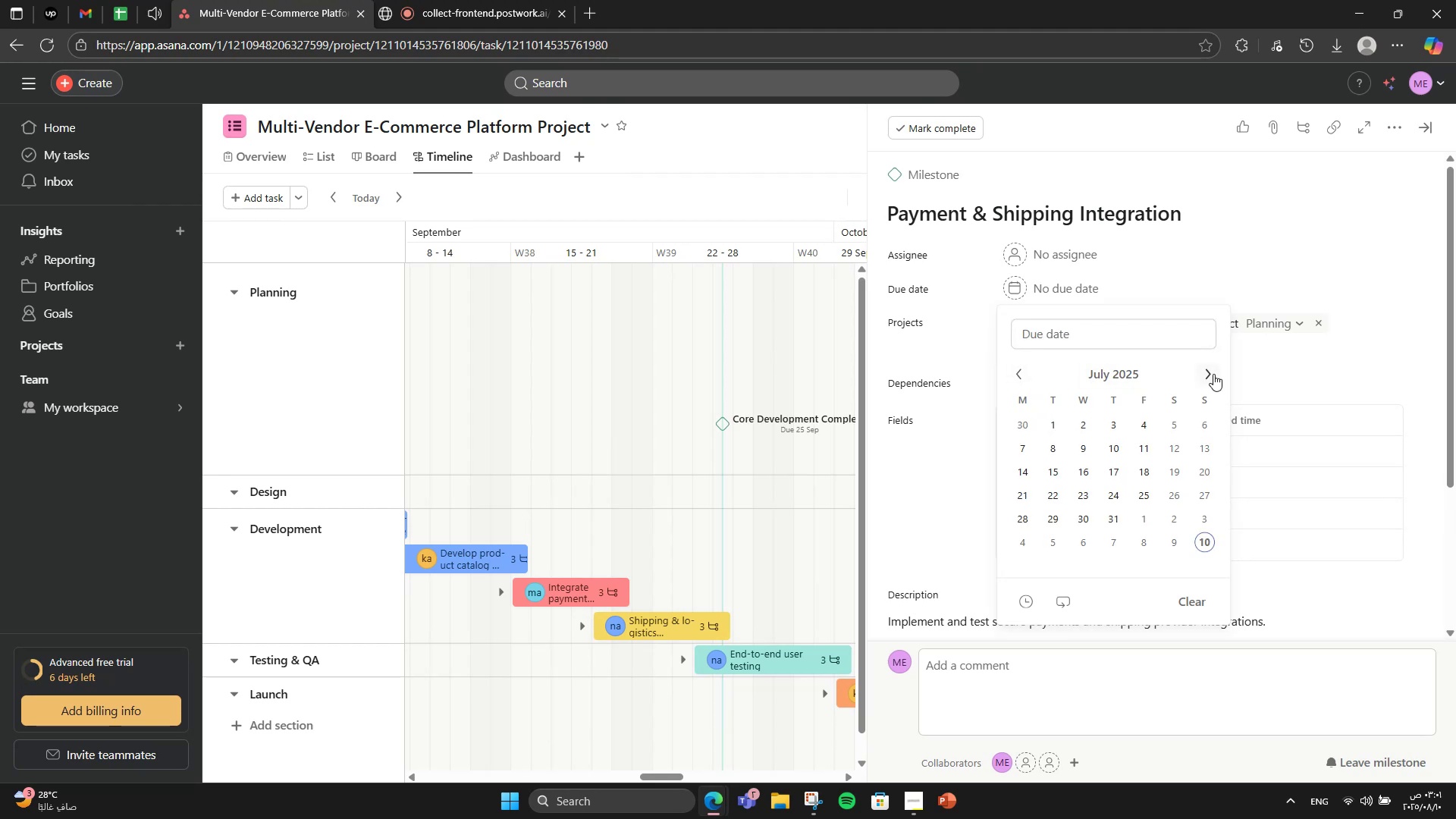 
double_click([1213, 374])
 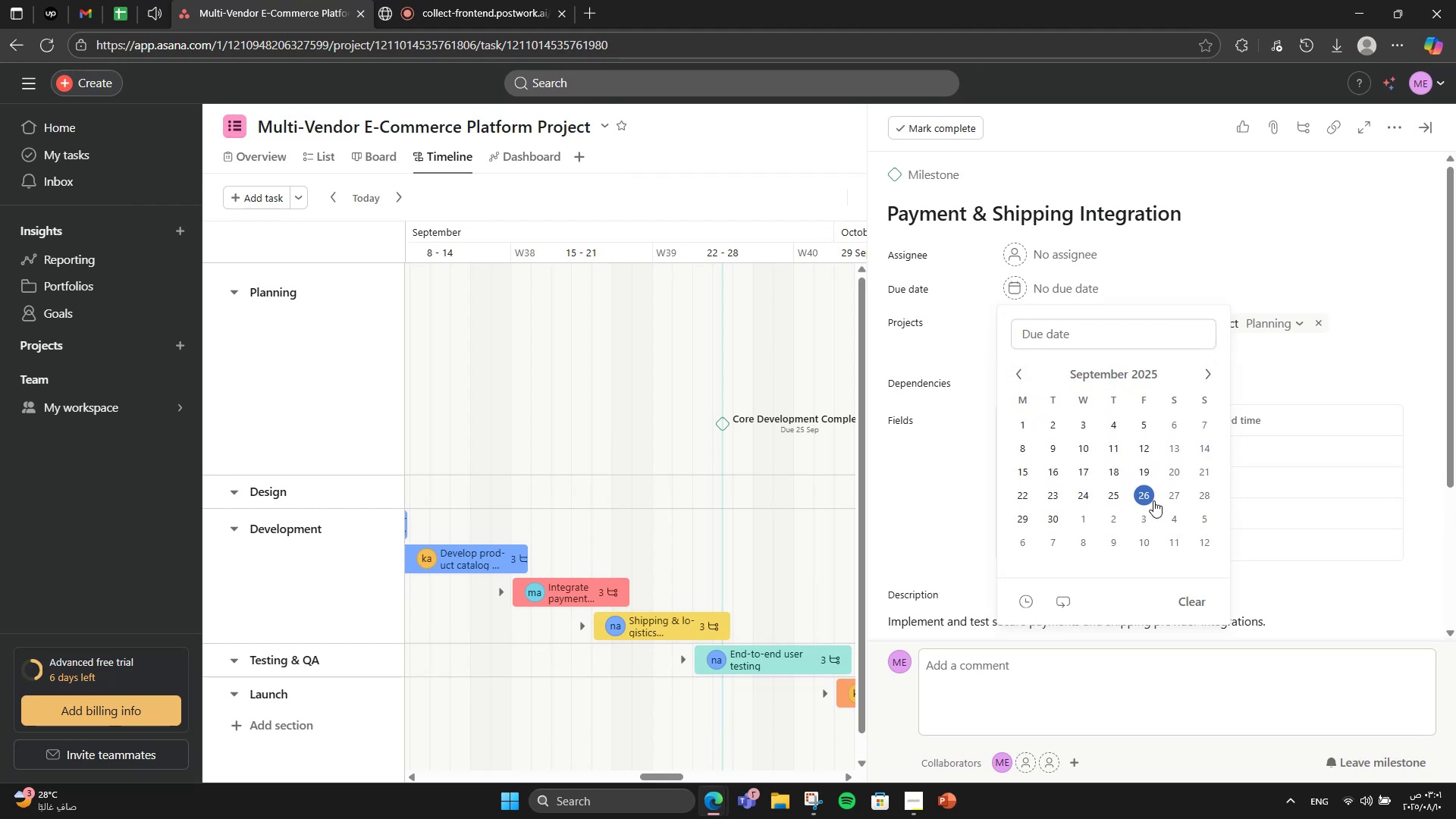 
left_click([1198, 500])
 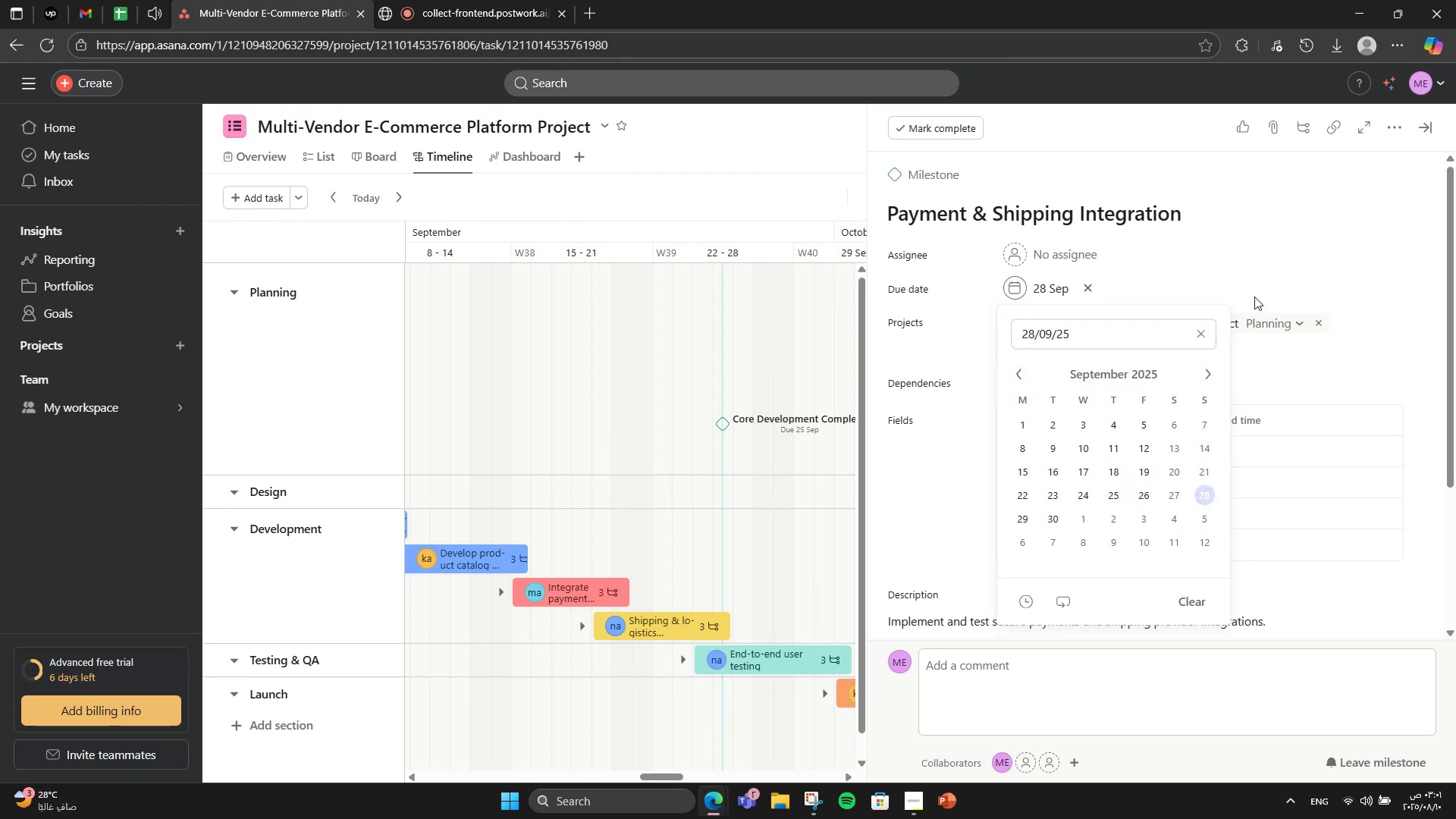 
left_click([1254, 296])
 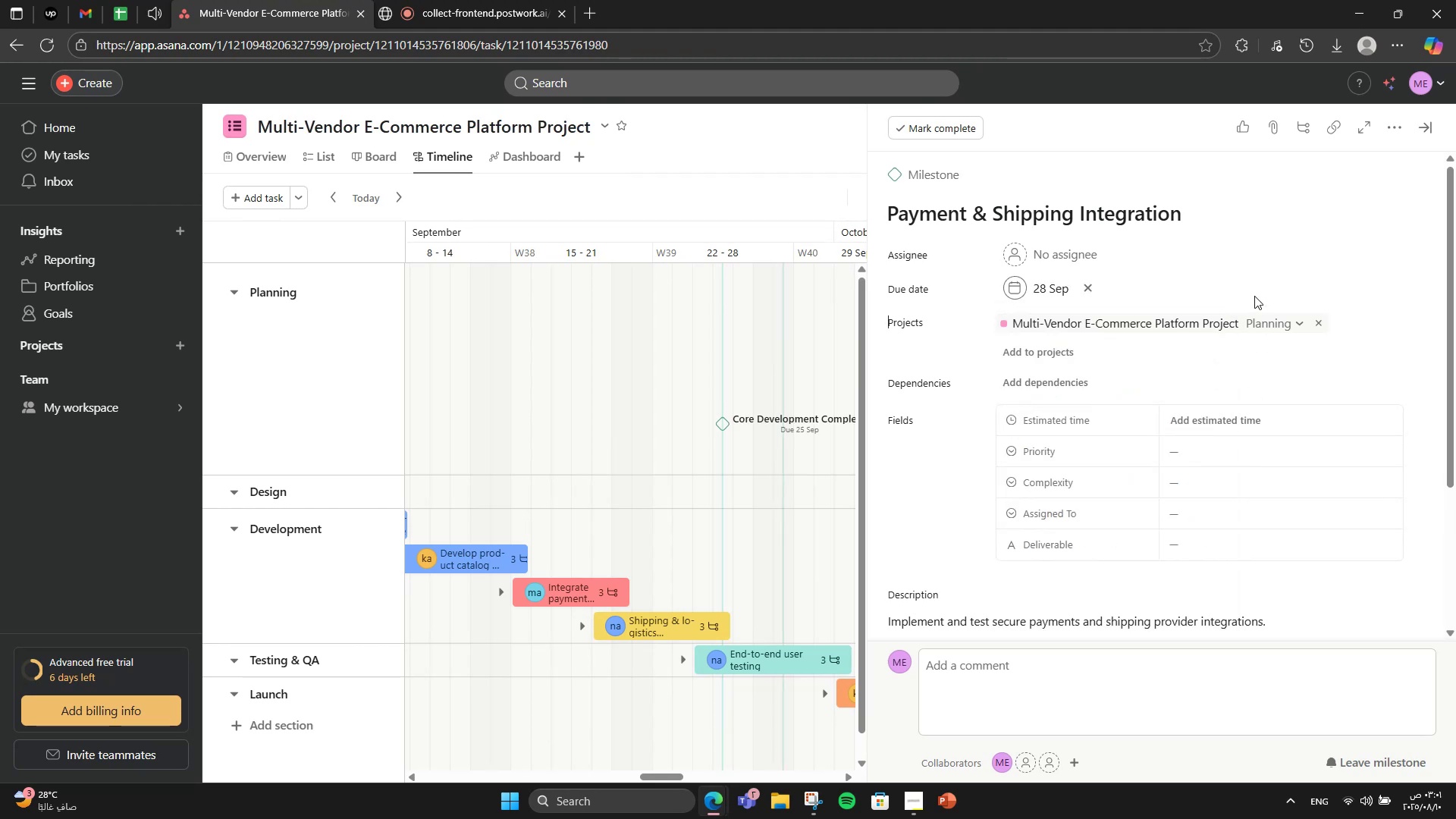 
scroll: coordinate [1254, 296], scroll_direction: down, amount: 3.0
 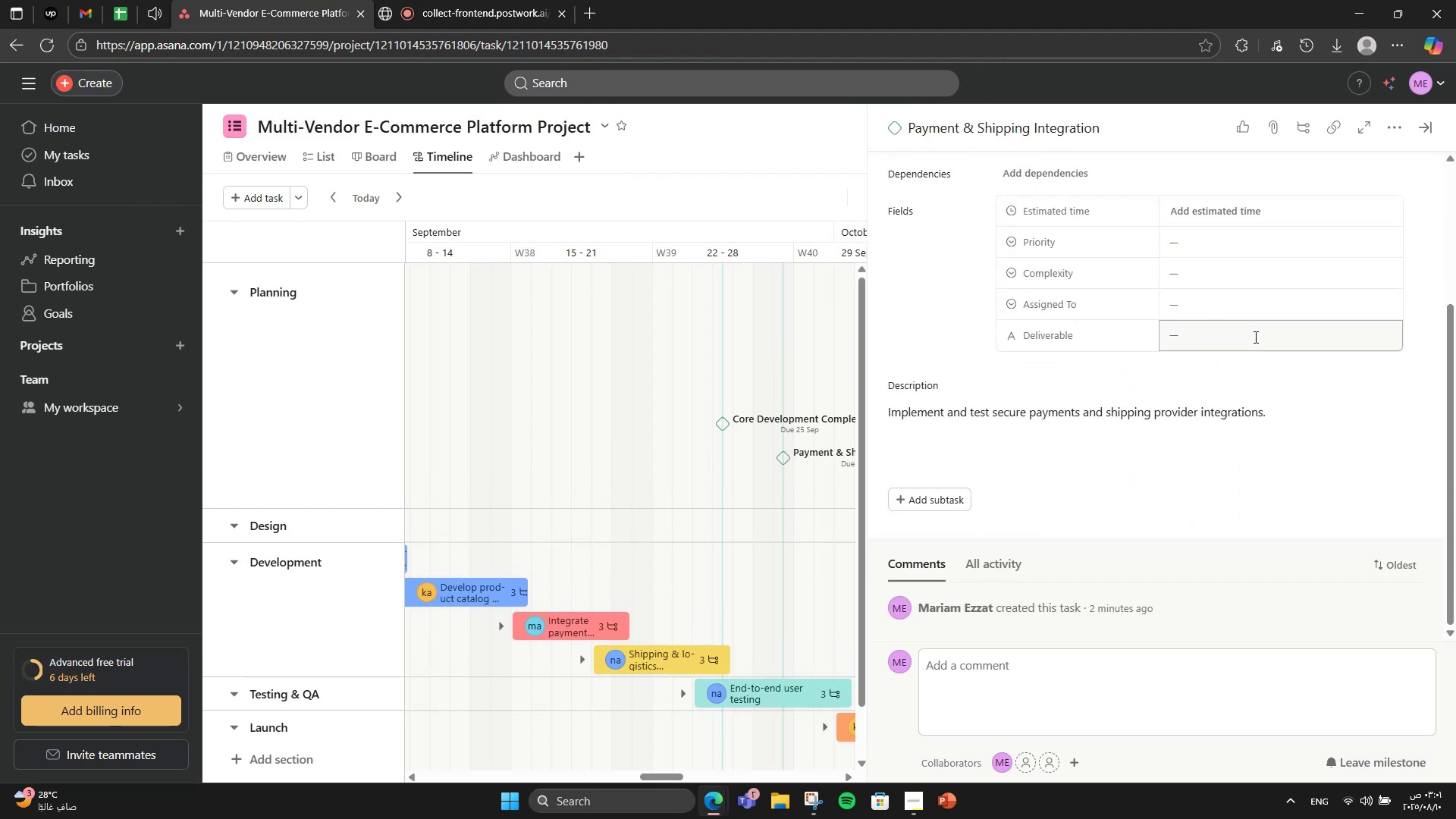 
wait(7.29)
 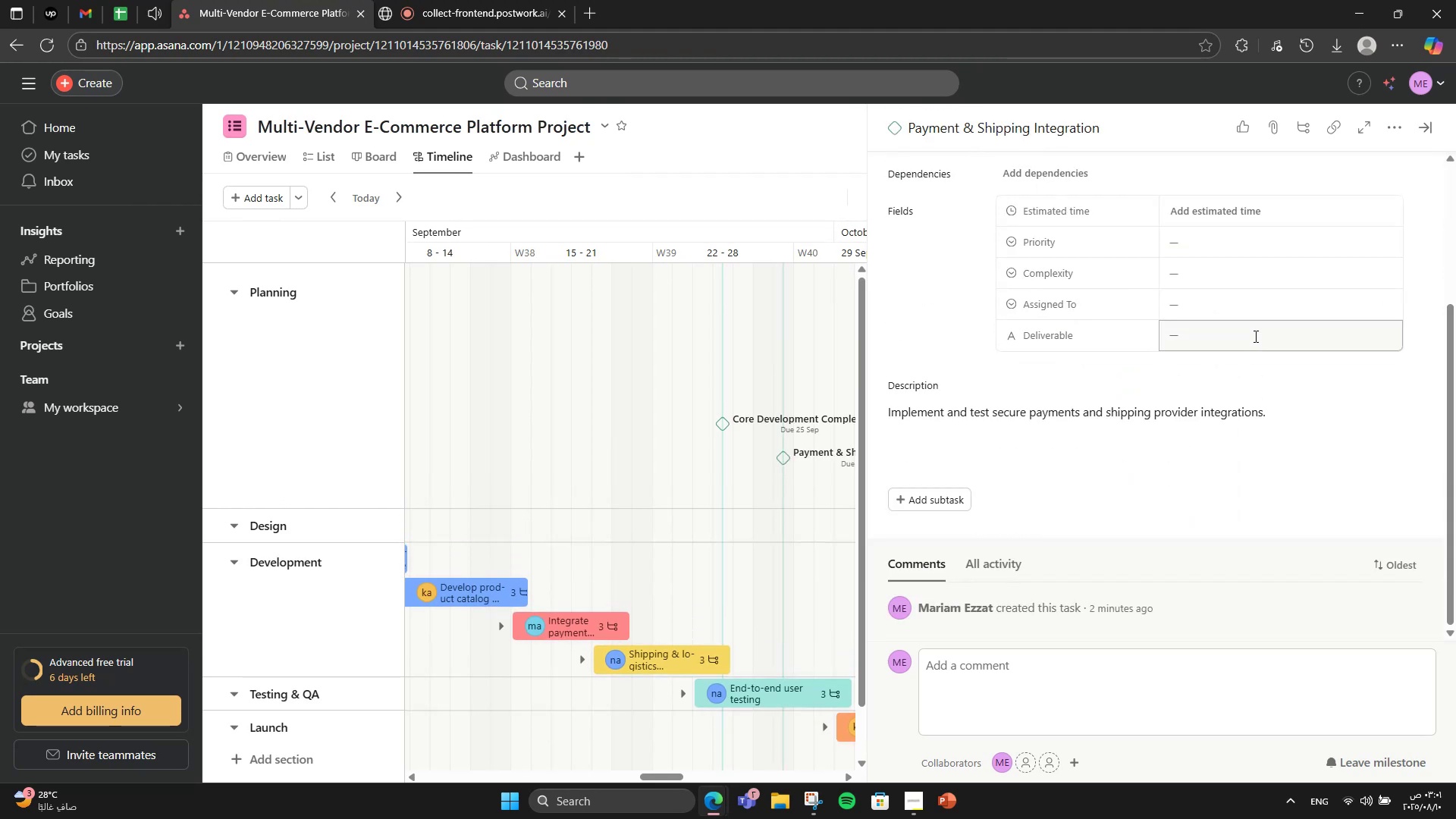 
left_click([1280, 308])
 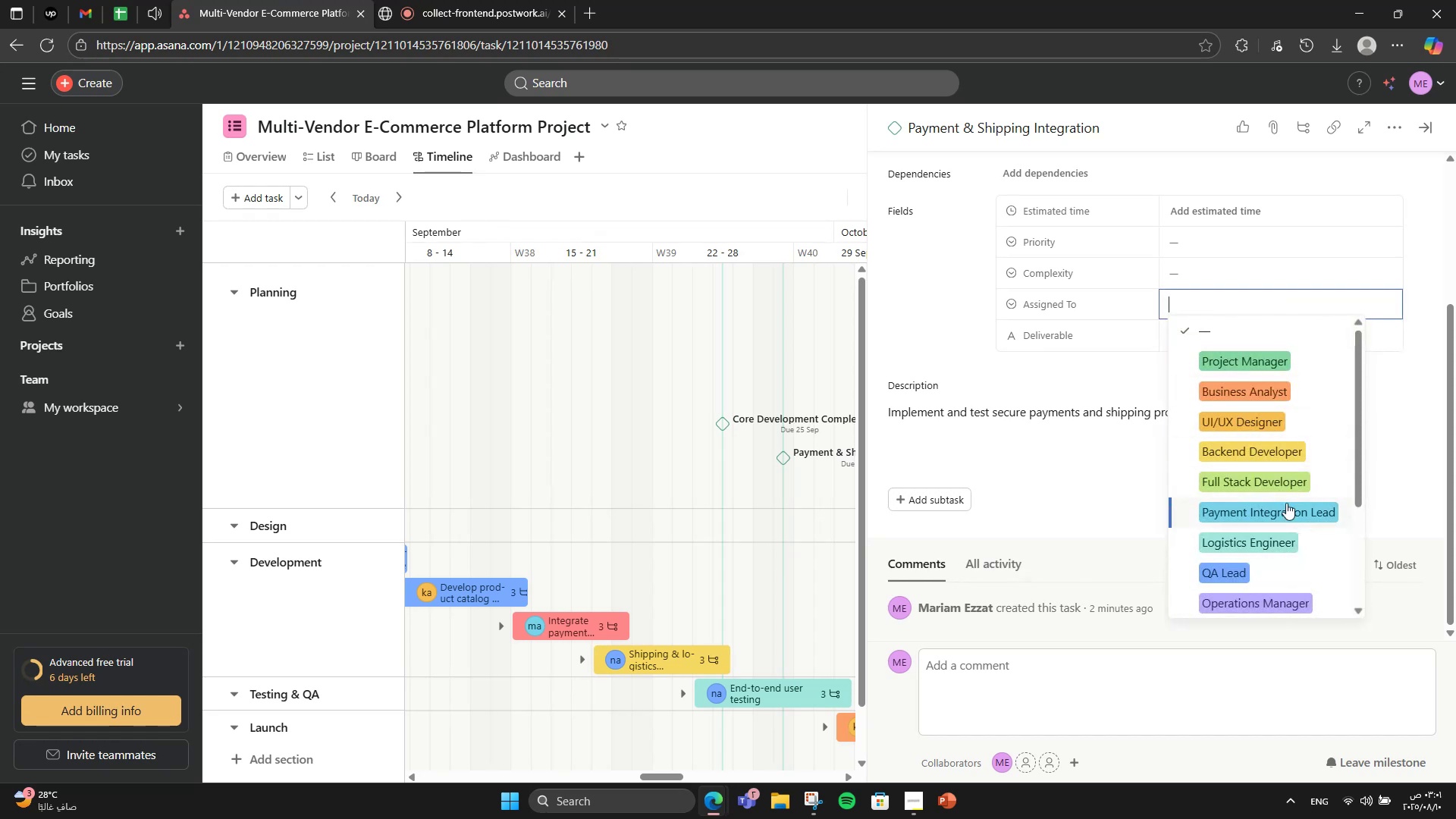 
scroll: coordinate [1281, 464], scroll_direction: down, amount: 3.0
 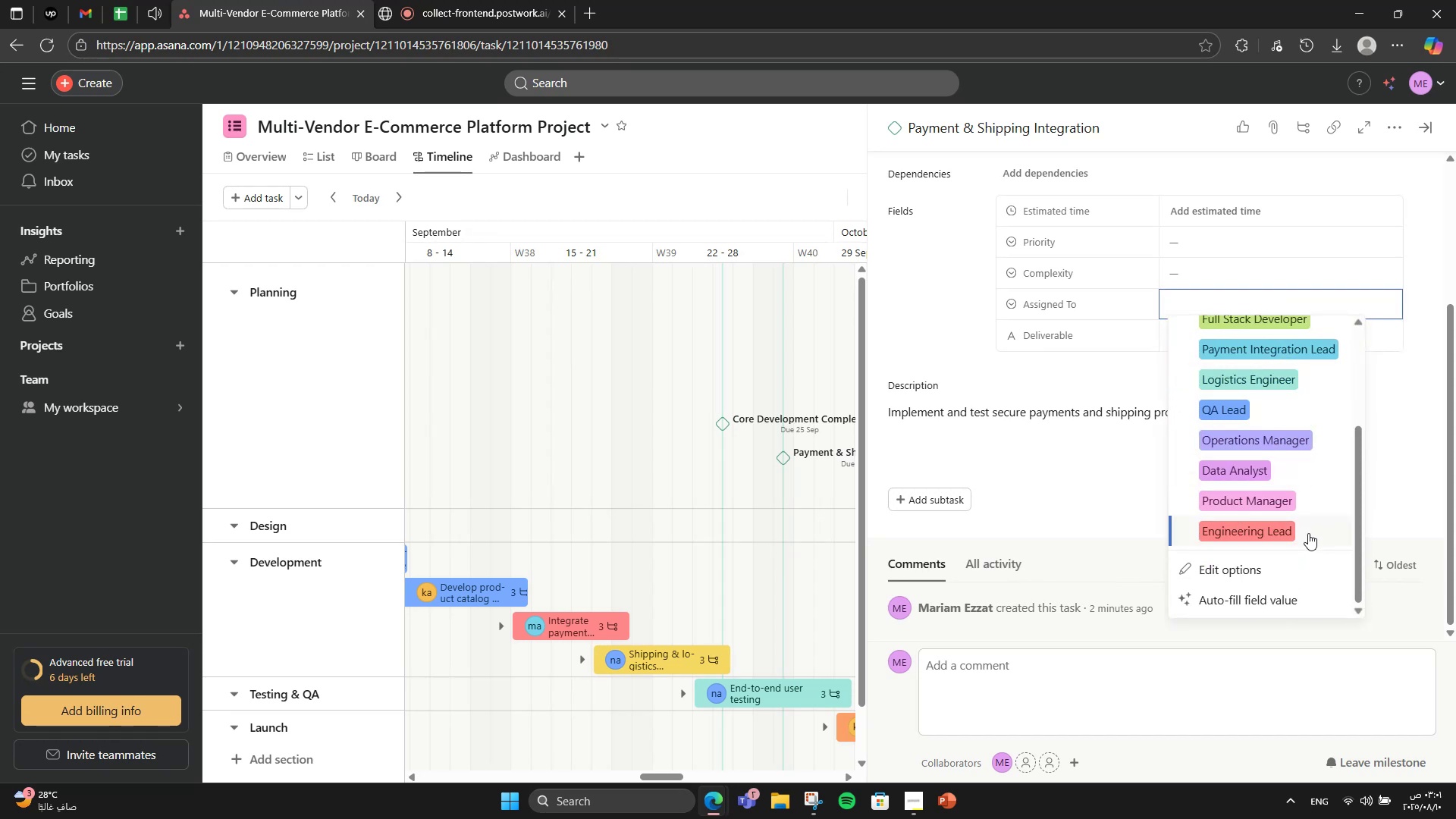 
scroll: coordinate [1308, 534], scroll_direction: none, amount: 0.0
 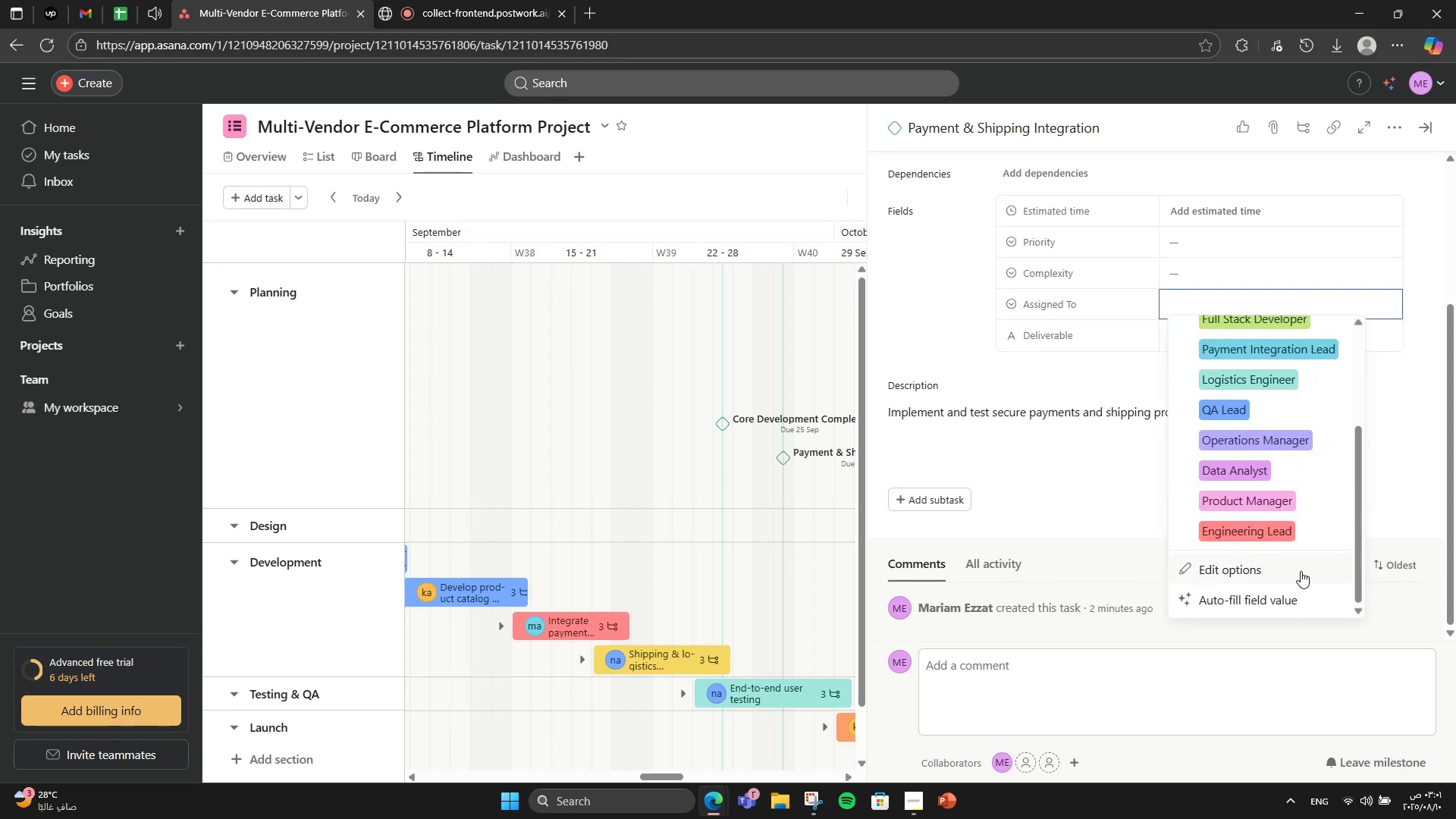 
left_click([1301, 571])
 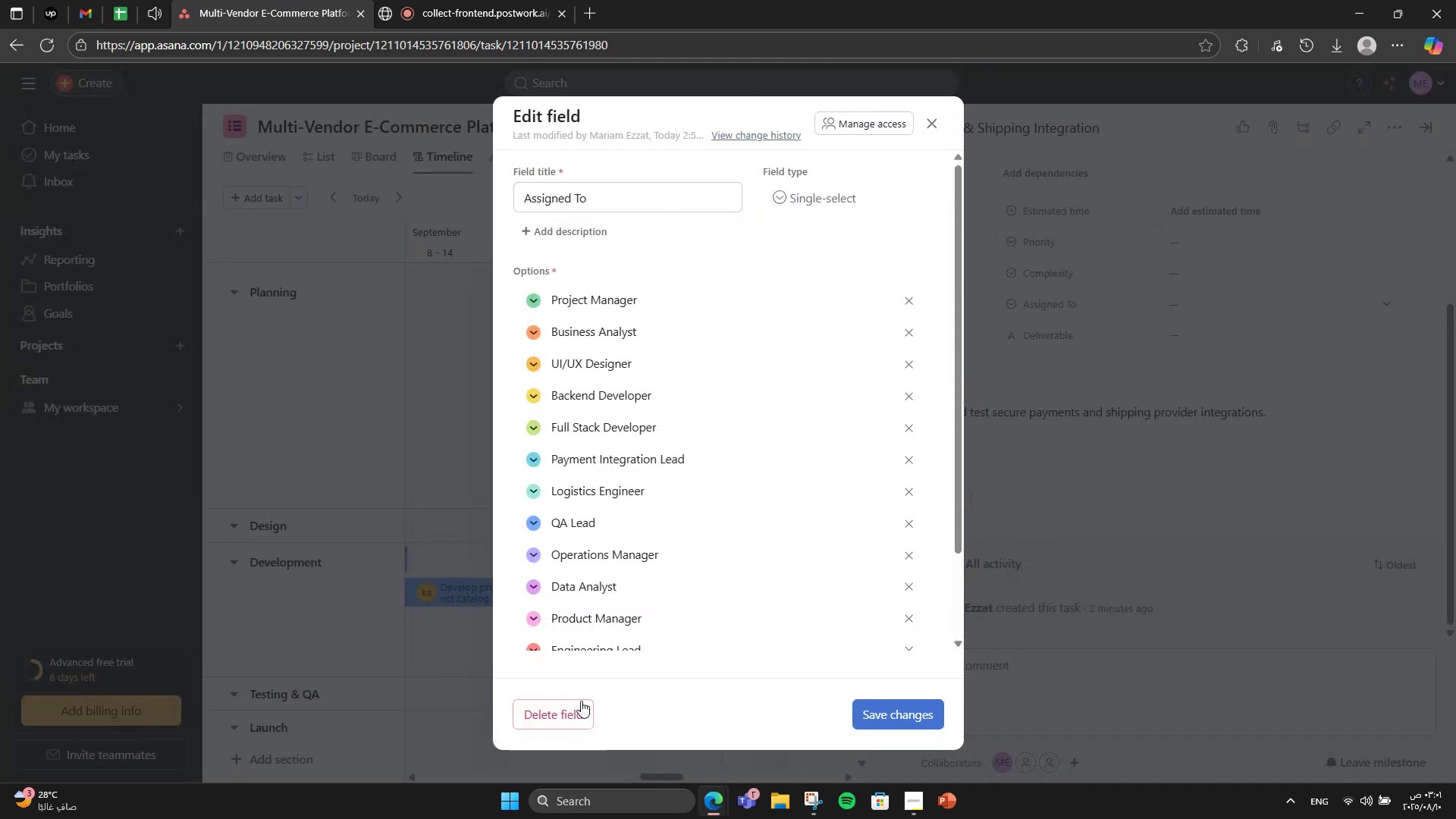 
scroll: coordinate [719, 240], scroll_direction: down, amount: 2.0
 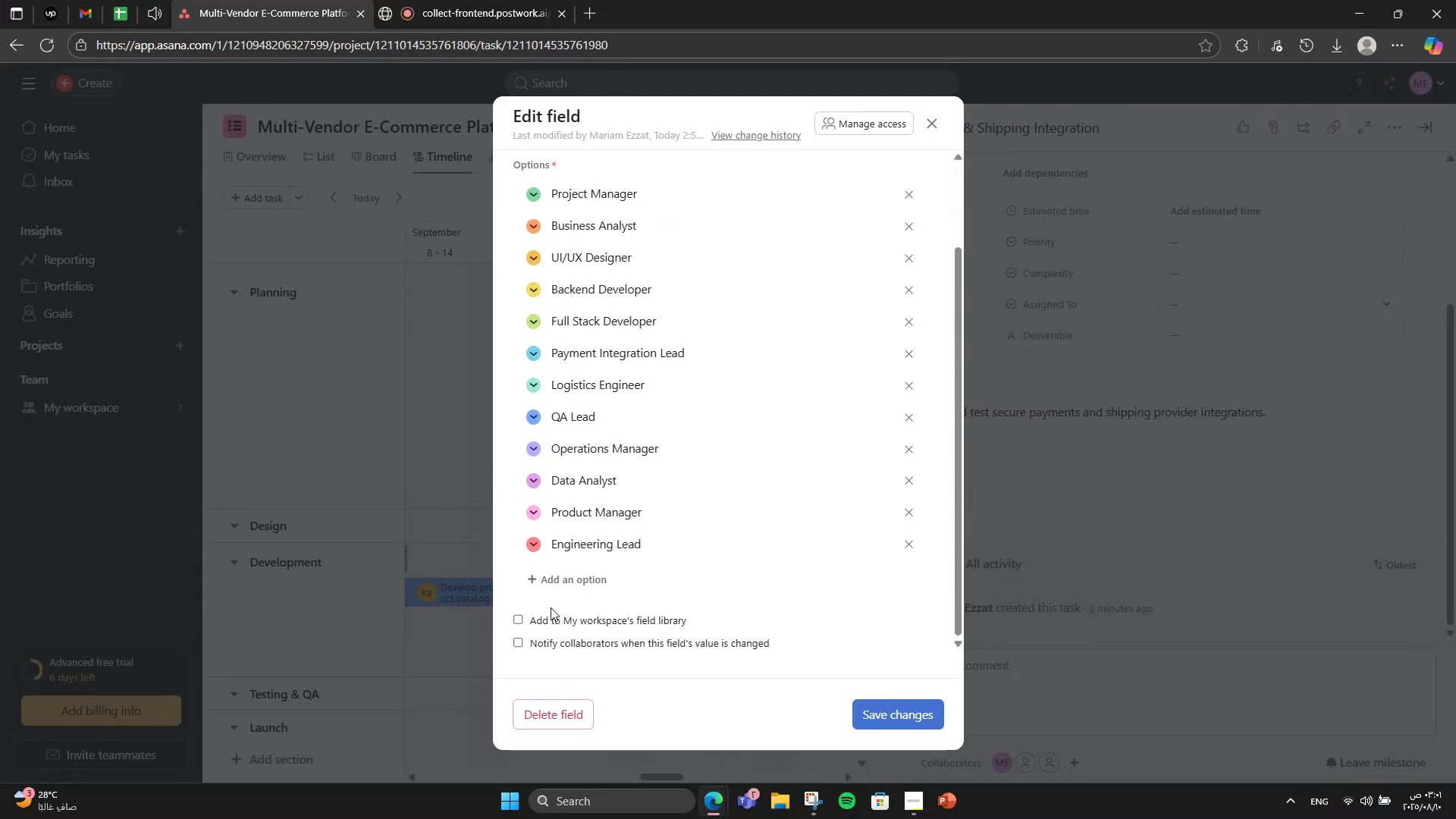 
left_click([551, 579])
 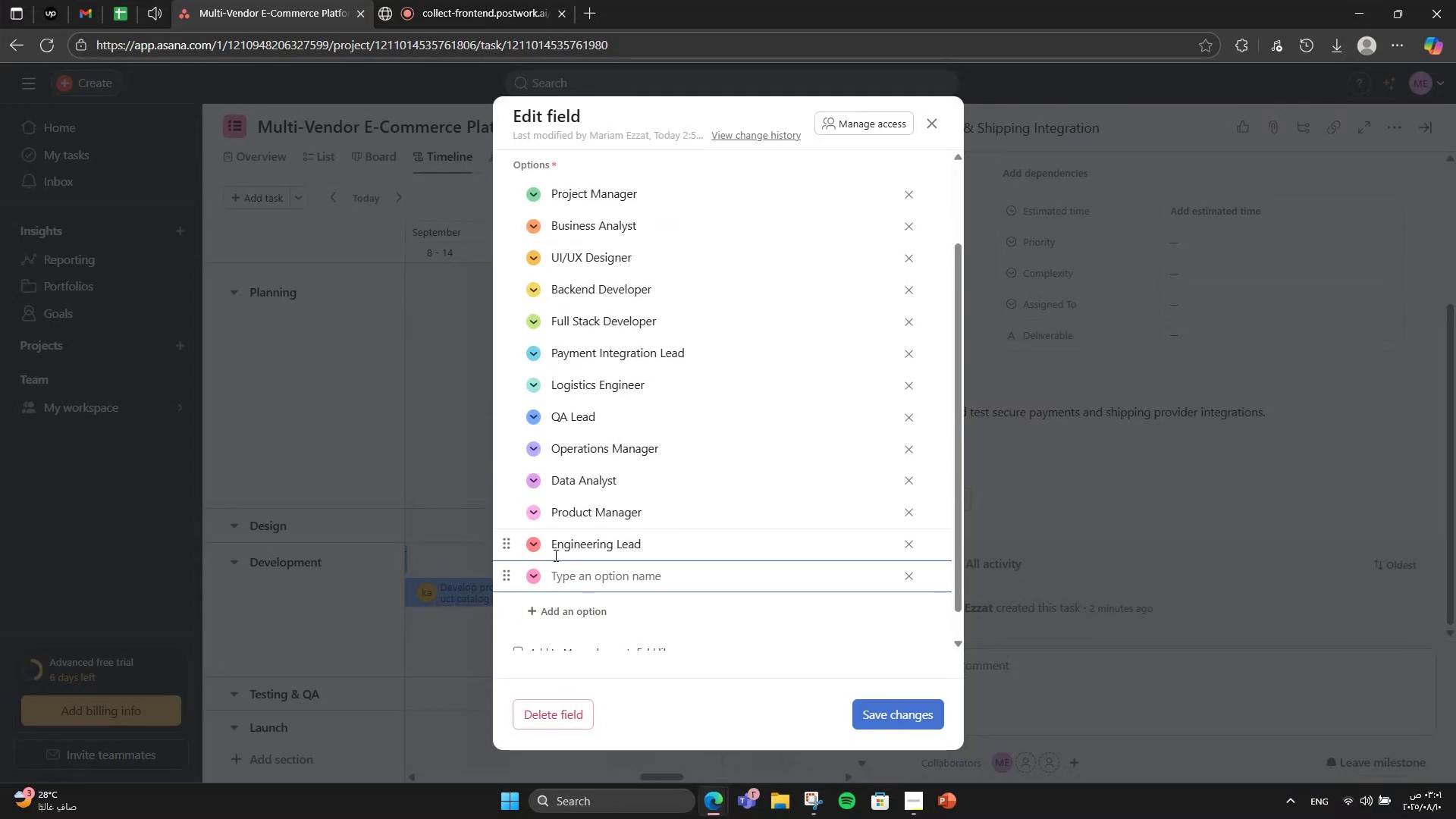 
type(Payment )
key(Backspace)
type(/Logistiv)
key(Backspace)
type(cs Lead)
 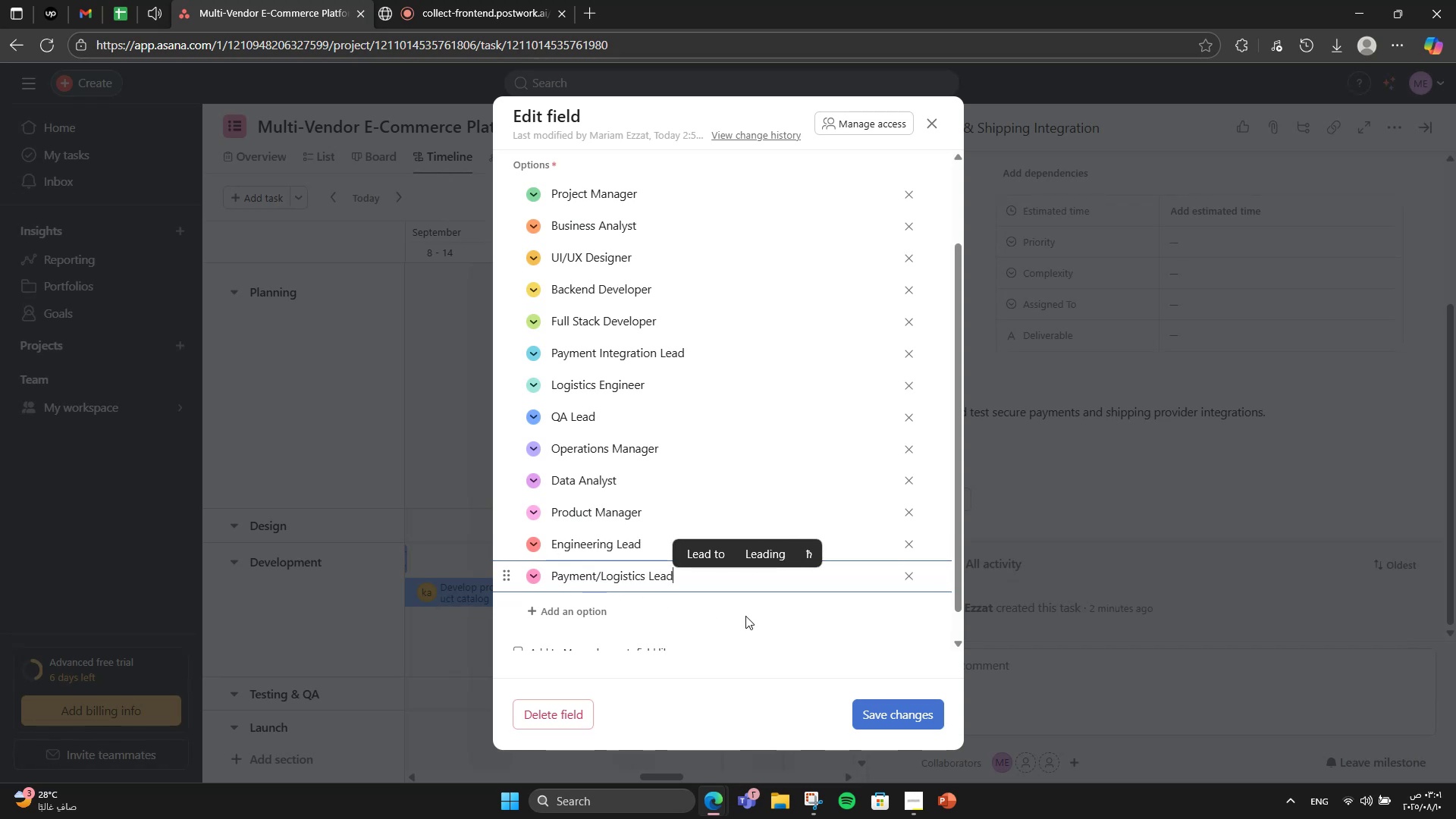 
left_click([854, 709])
 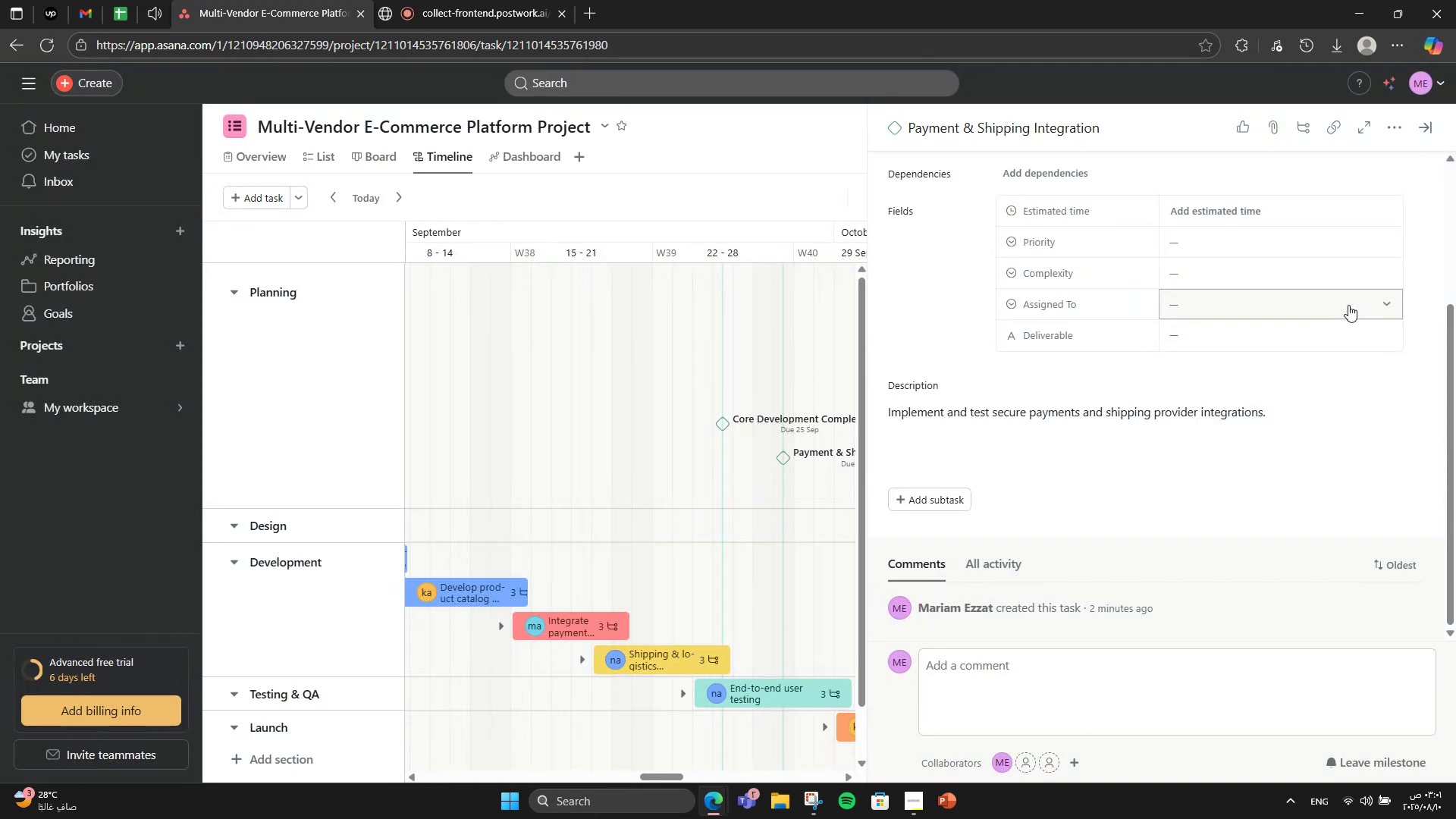 
scroll: coordinate [1257, 508], scroll_direction: down, amount: 4.0
 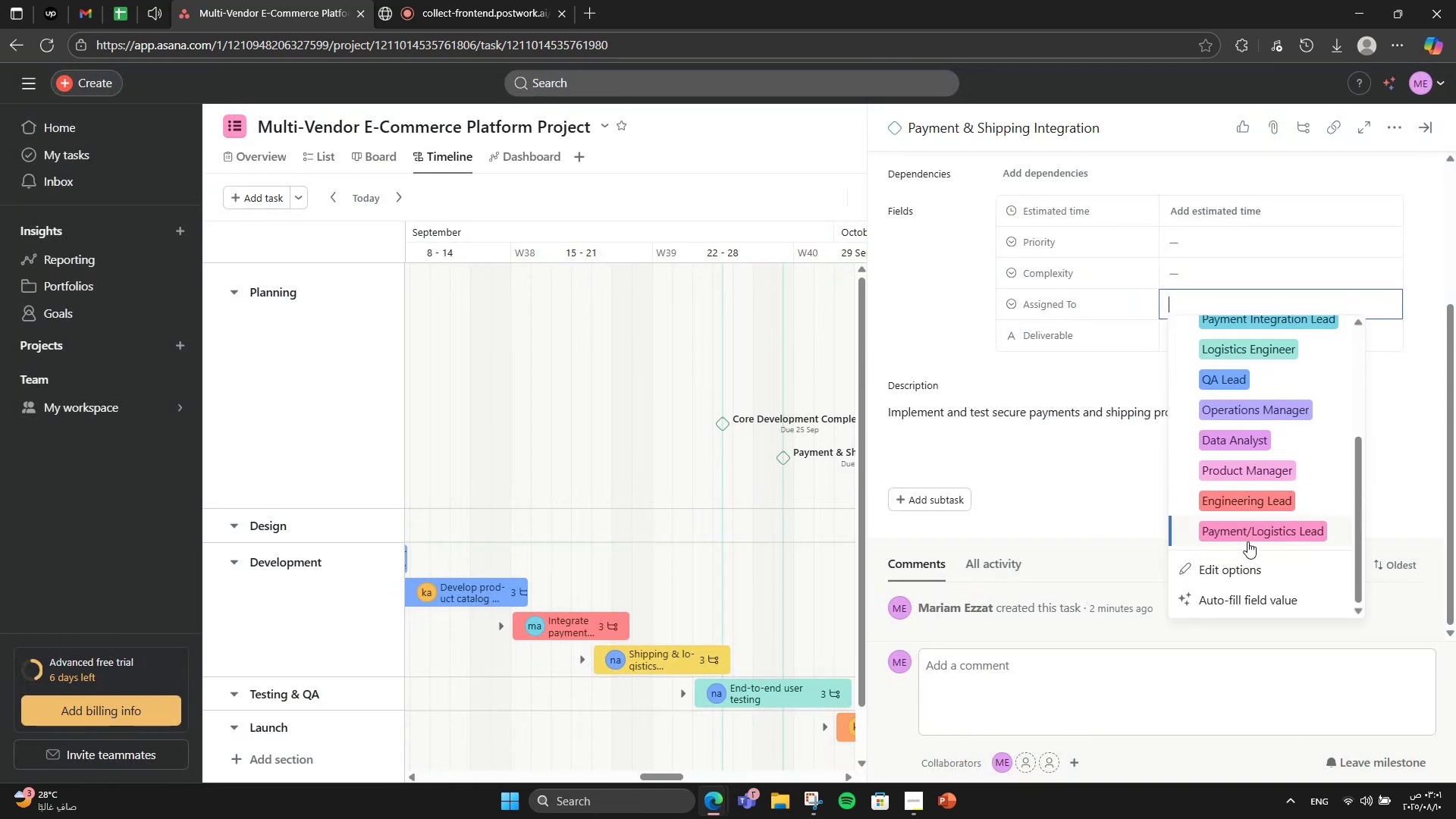 
left_click([1247, 541])
 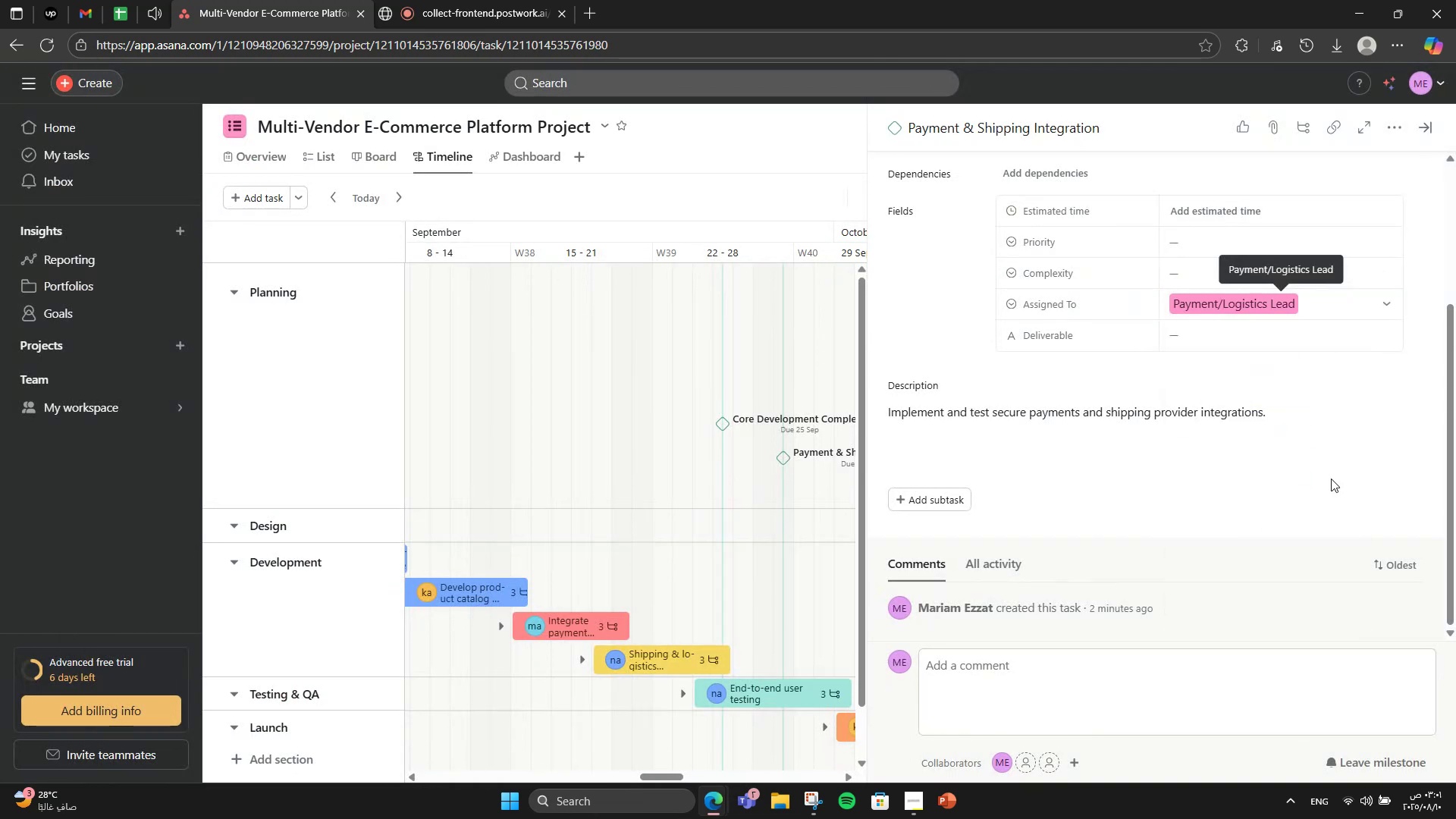 
scroll: coordinate [1353, 462], scroll_direction: down, amount: 3.0
 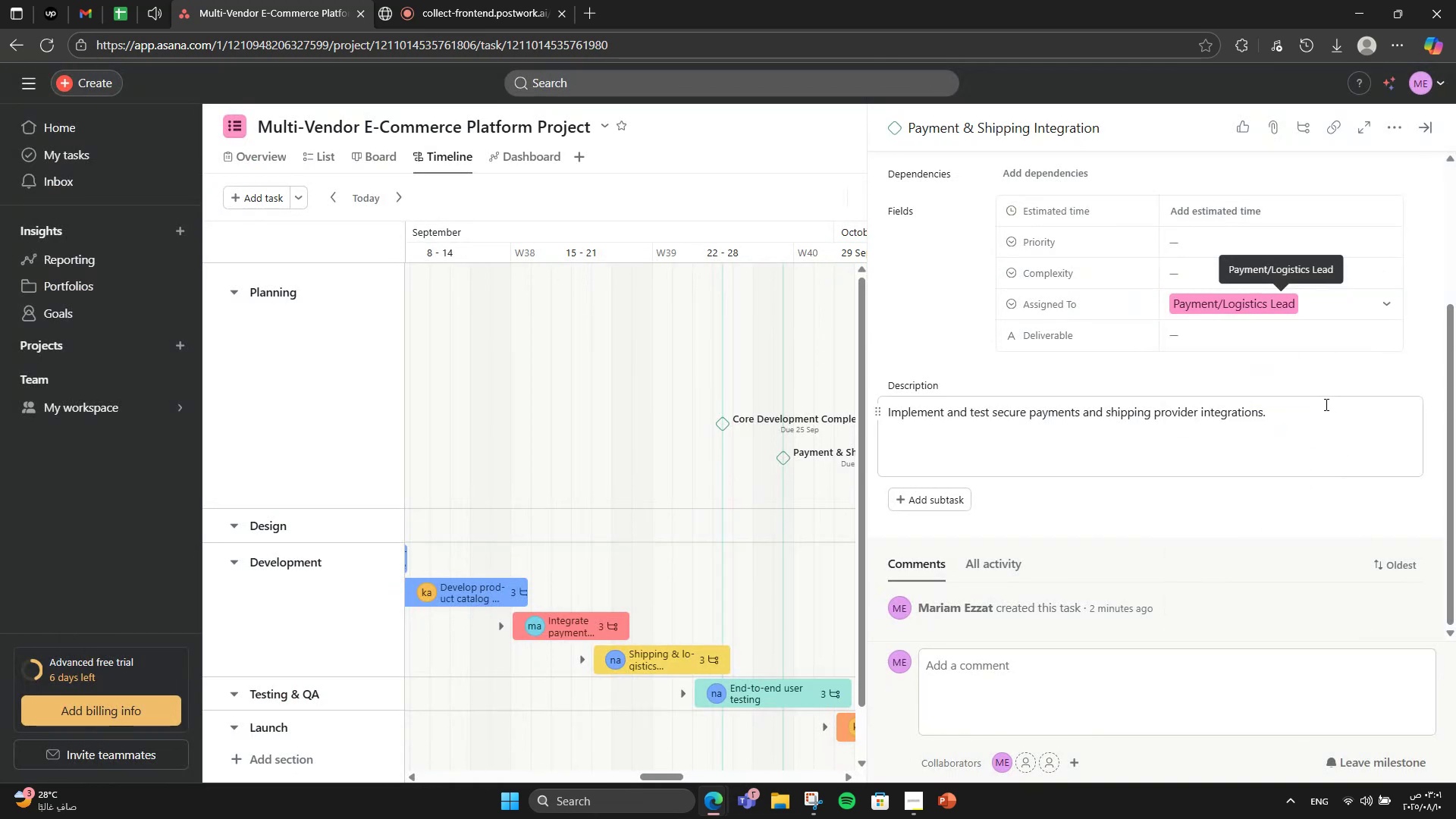 
scroll: coordinate [1412, 343], scroll_direction: up, amount: 3.0
 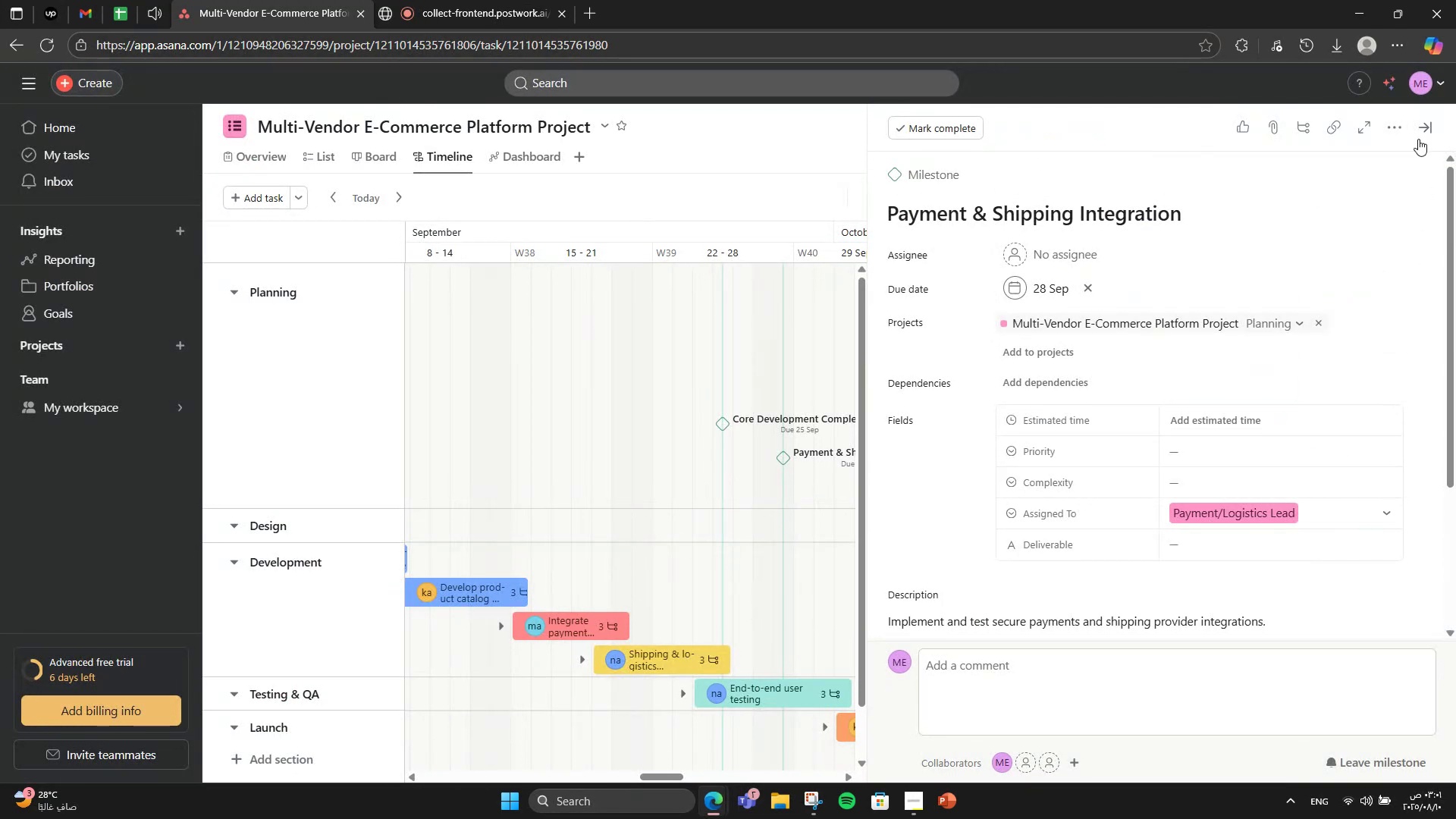 
left_click([1418, 133])
 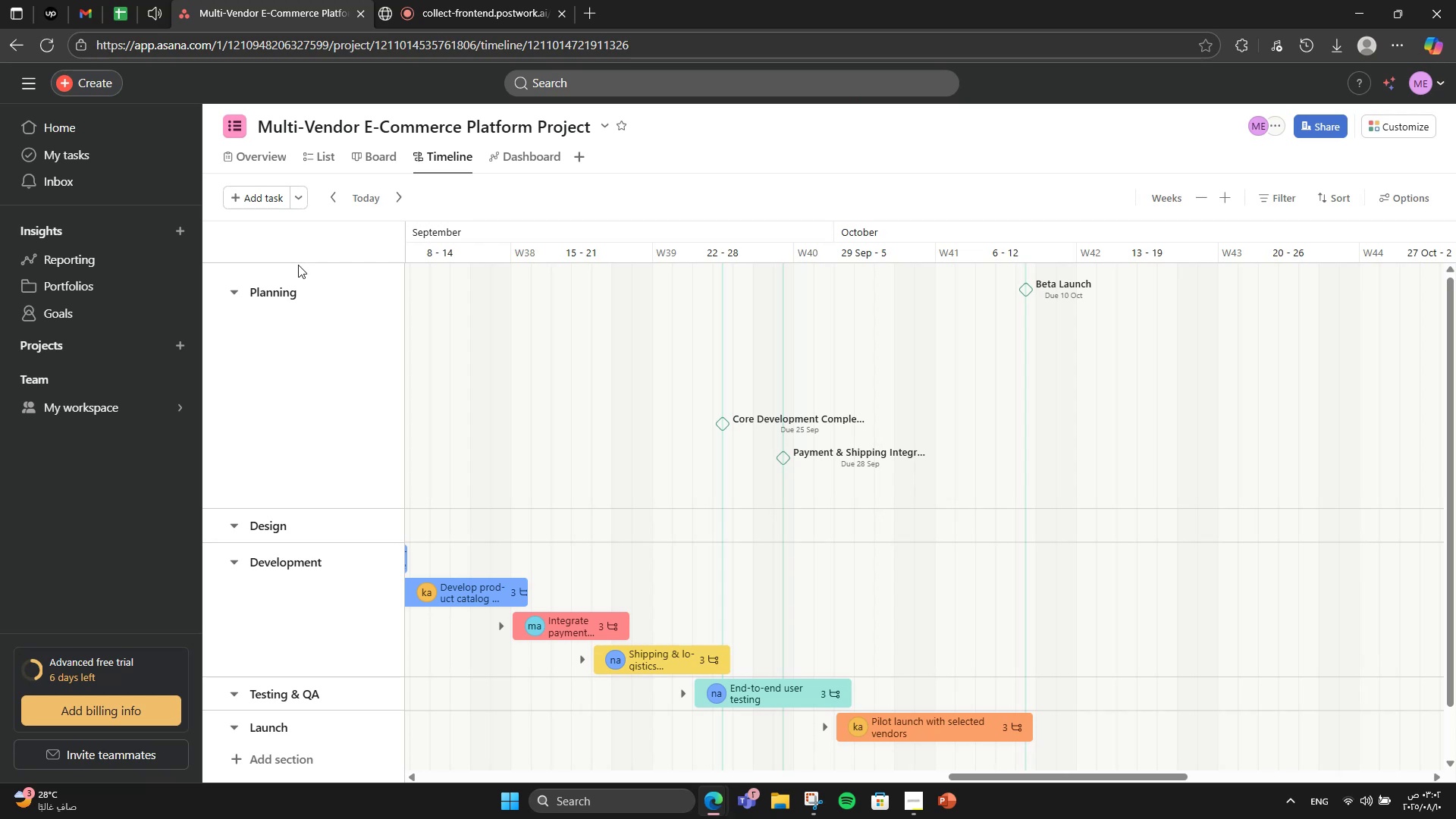 
wait(5.42)
 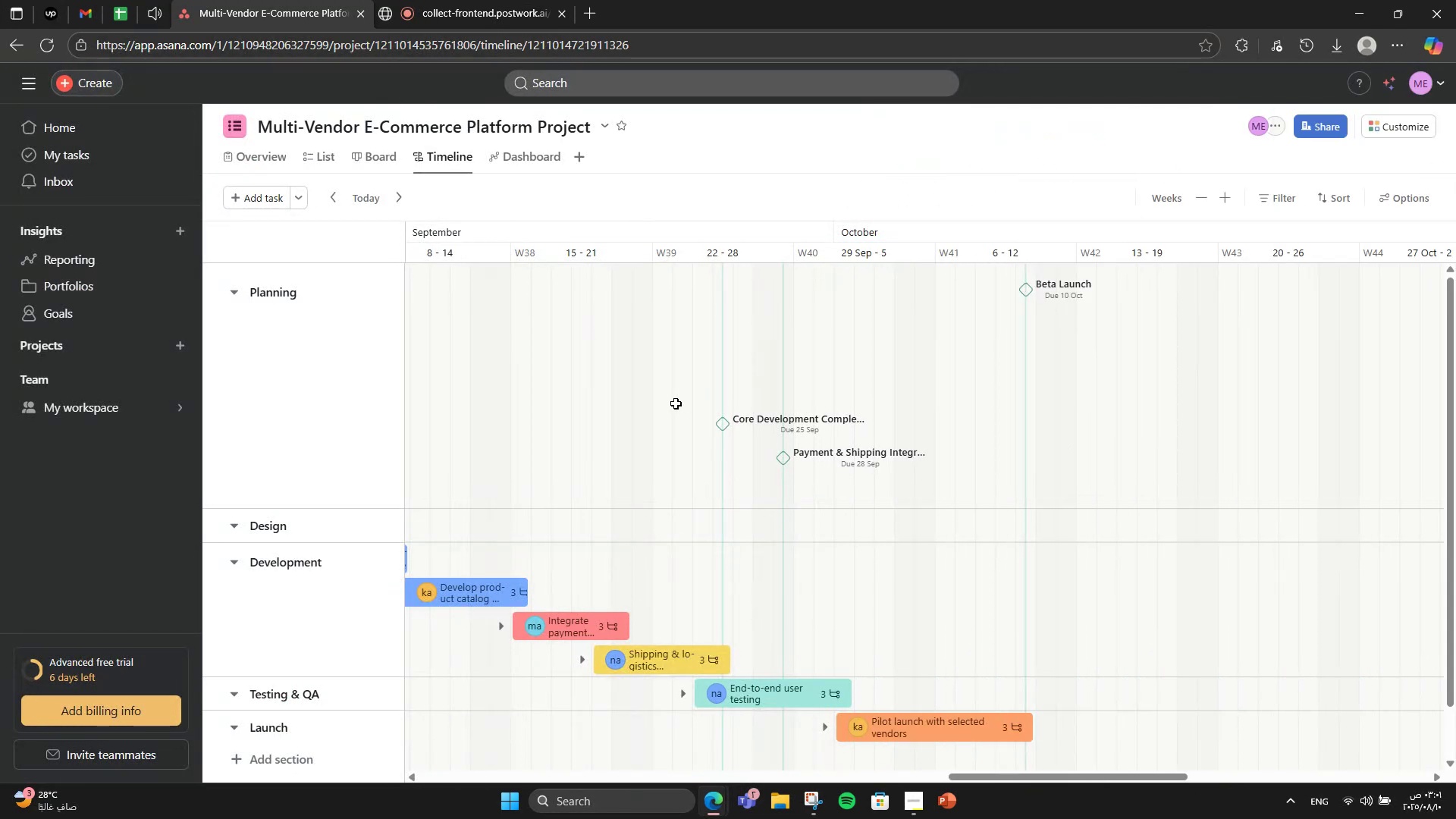 
left_click([305, 196])
 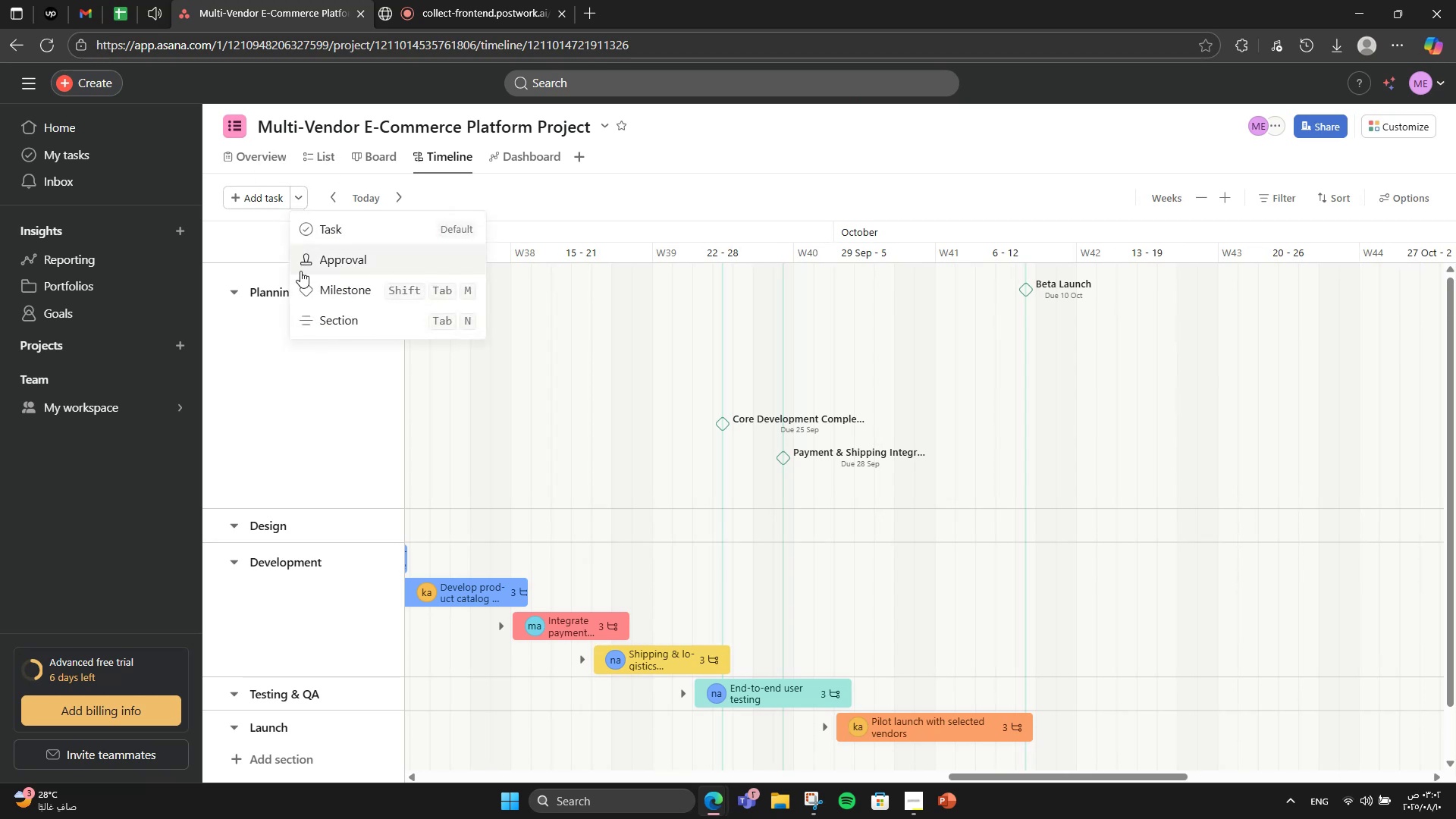 
left_click([300, 278])
 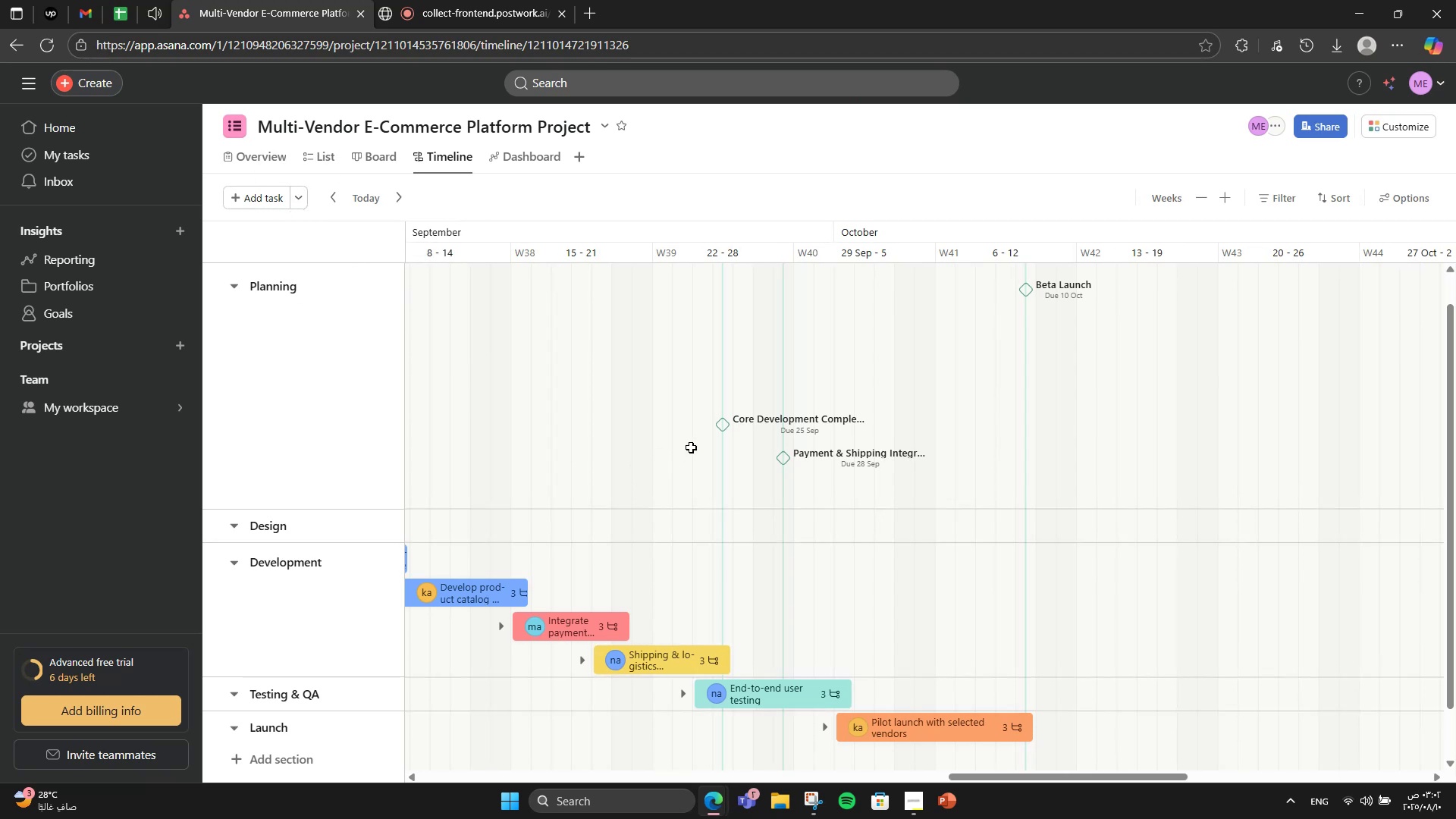 
left_click_drag(start_coordinate=[974, 778], to_coordinate=[786, 755])
 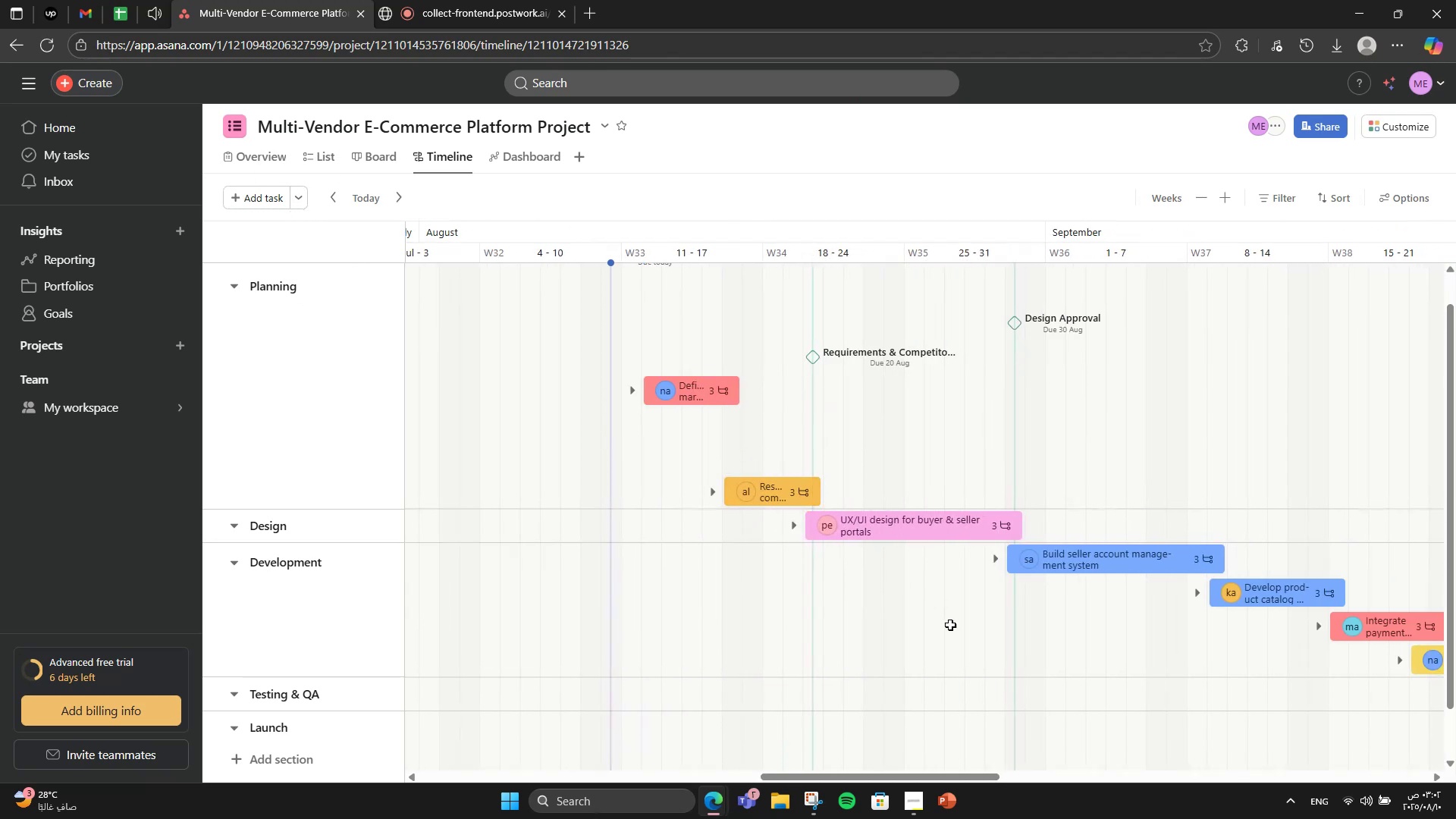 
scroll: coordinate [888, 730], scroll_direction: up, amount: 2.0
 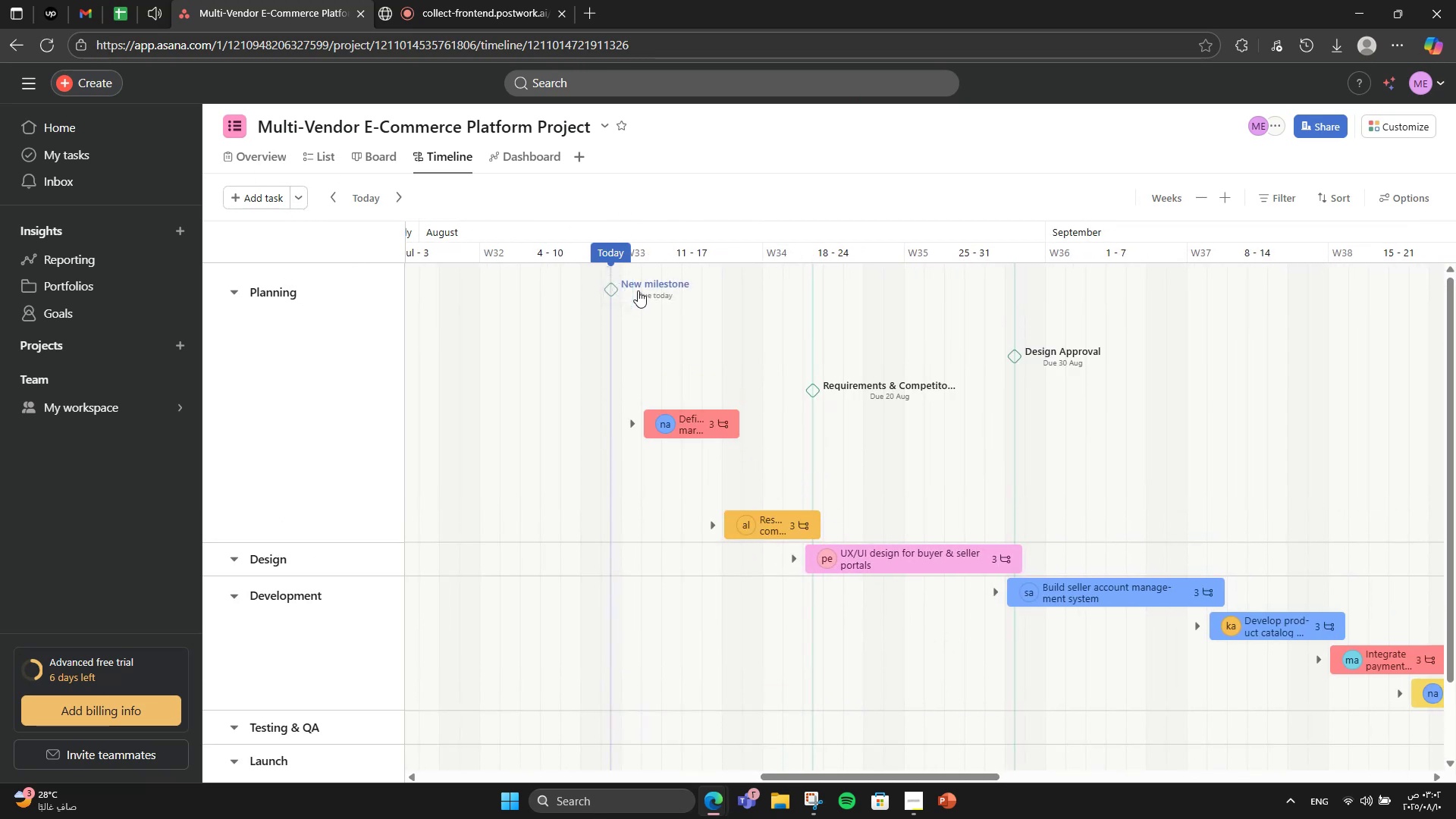 
left_click_drag(start_coordinate=[625, 287], to_coordinate=[1335, 425])
 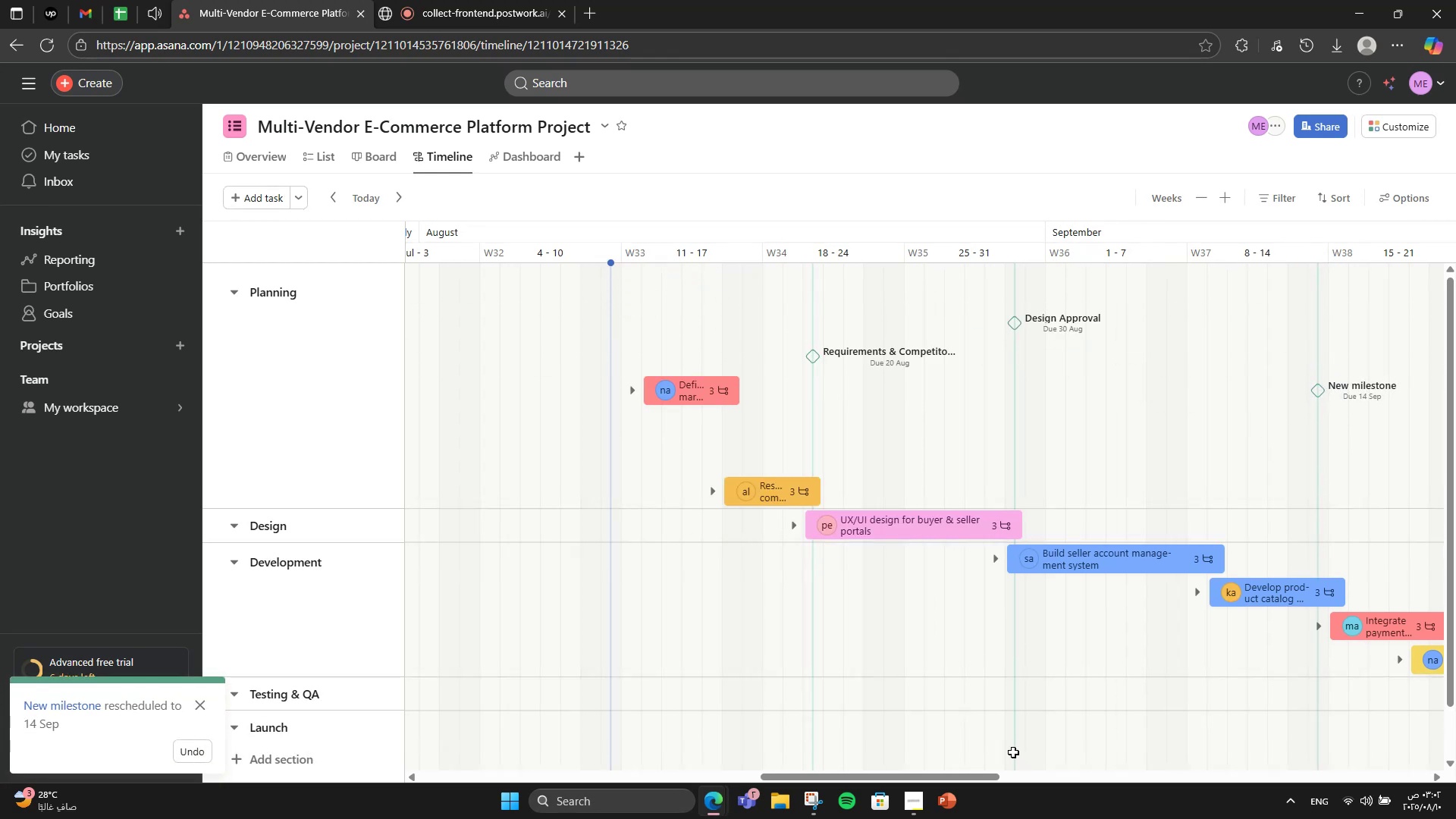 
left_click_drag(start_coordinate=[986, 780], to_coordinate=[1116, 776])
 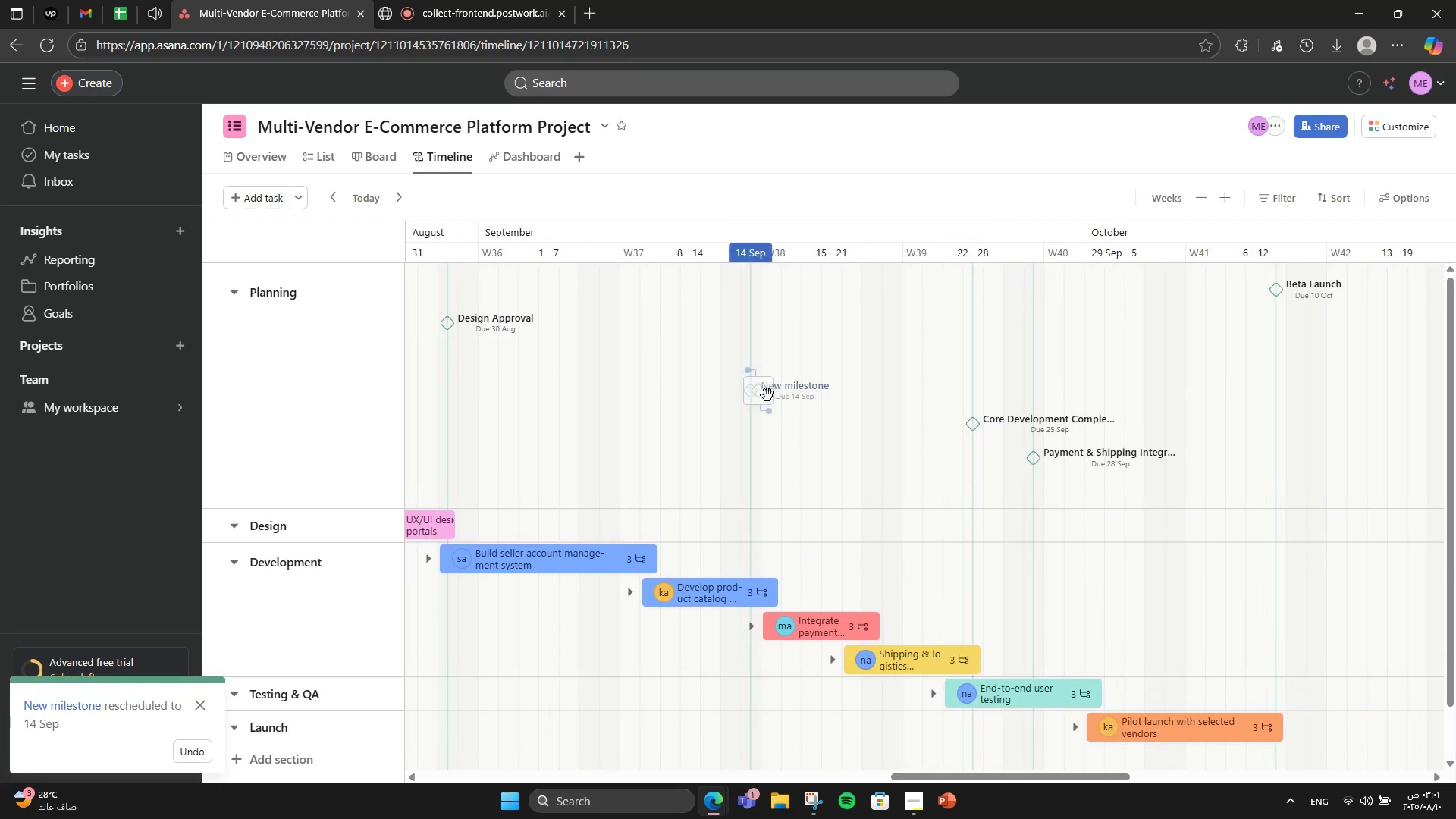 
left_click_drag(start_coordinate=[766, 394], to_coordinate=[1370, 360])
 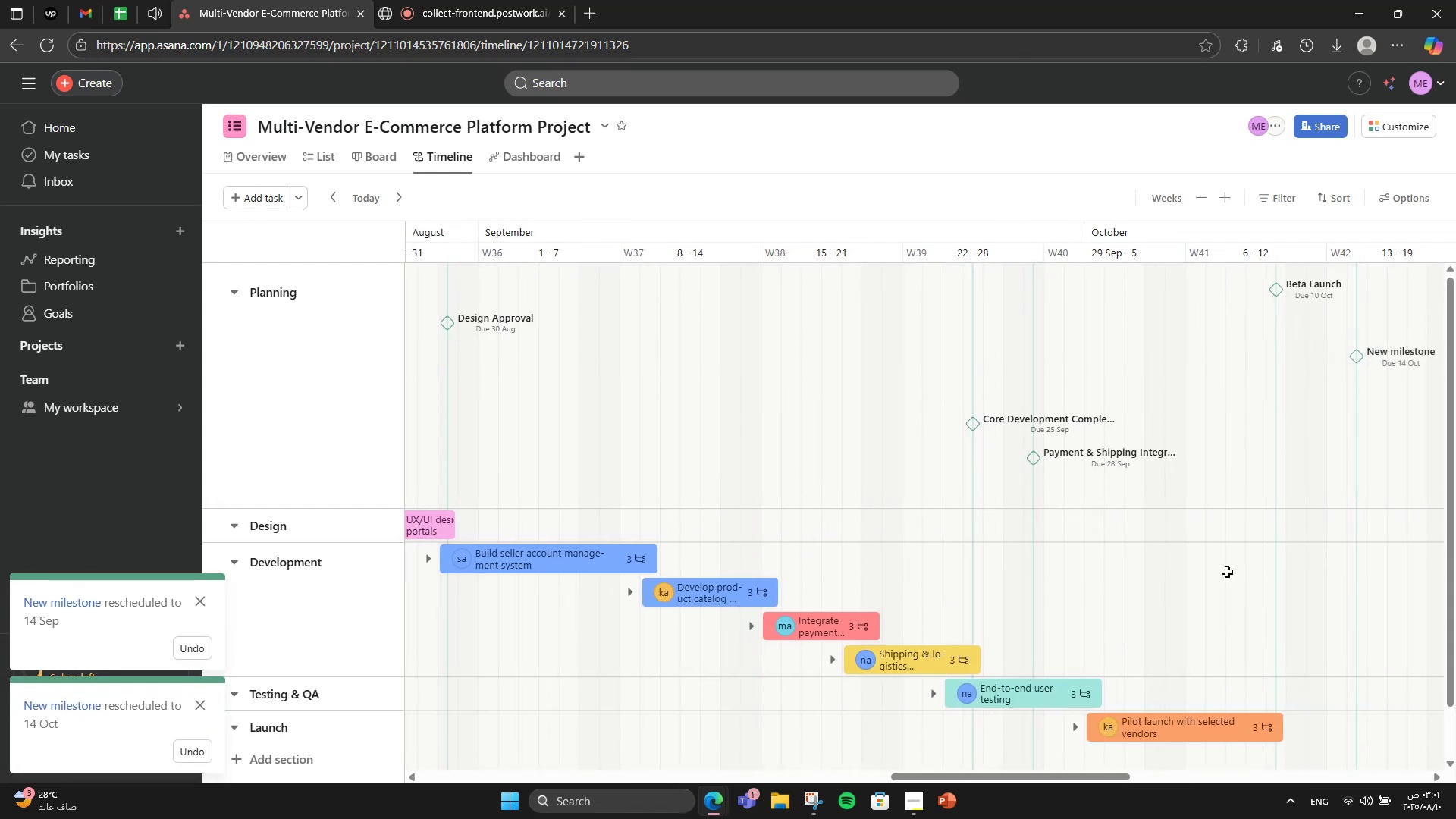 
left_click_drag(start_coordinate=[1112, 780], to_coordinate=[1280, 760])
 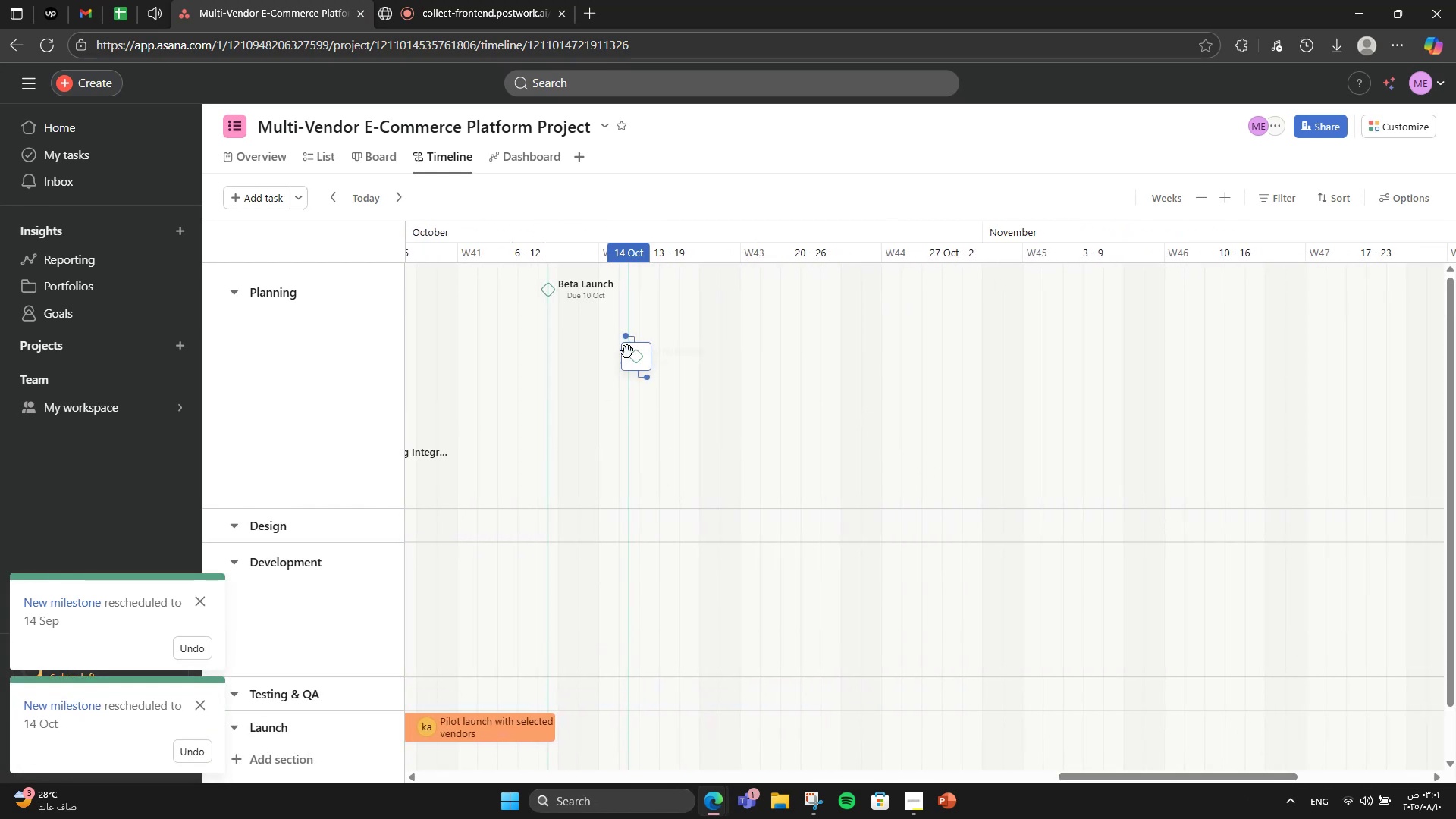 
left_click_drag(start_coordinate=[627, 353], to_coordinate=[1263, 401])
 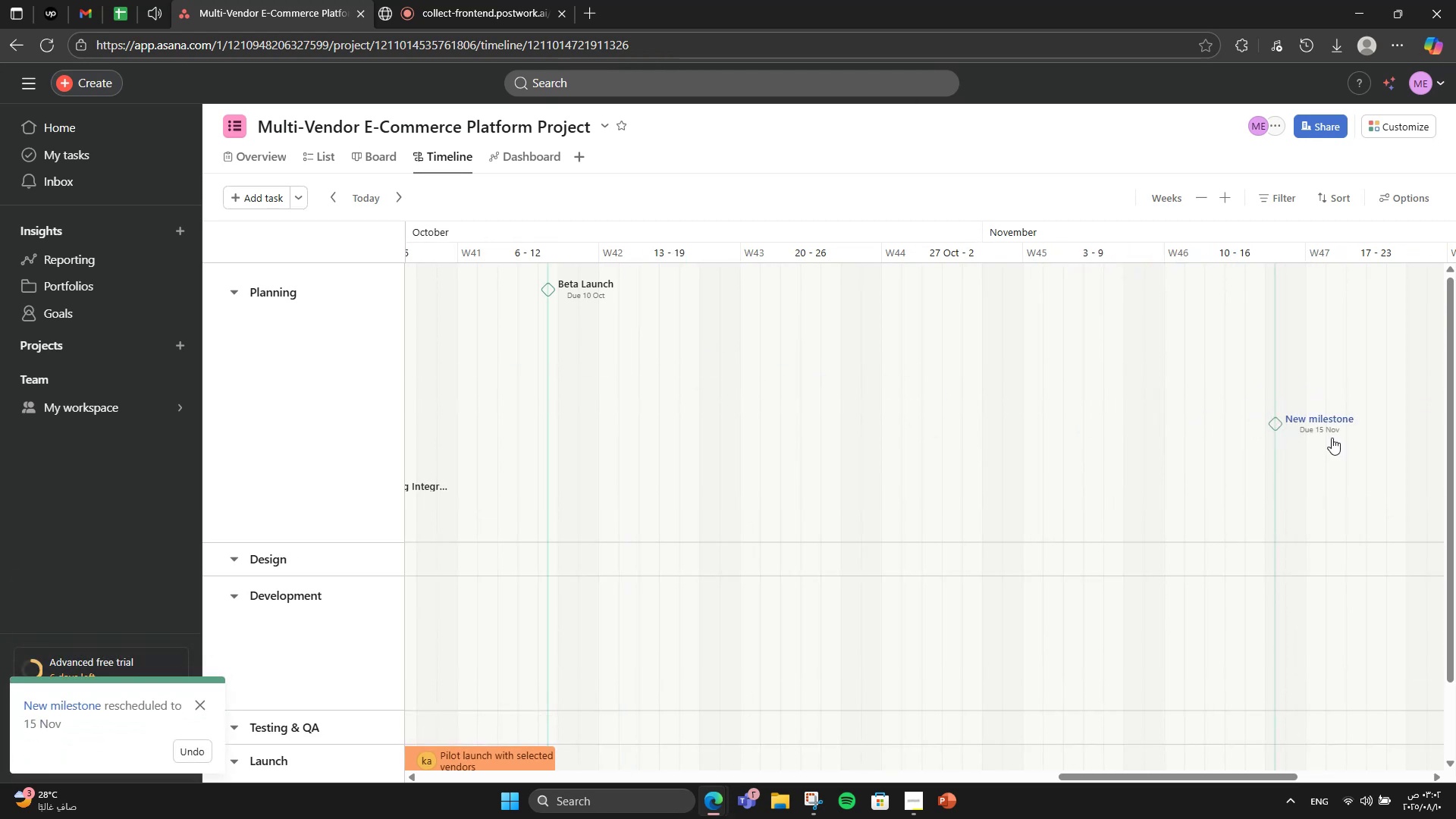 
left_click([1326, 424])
 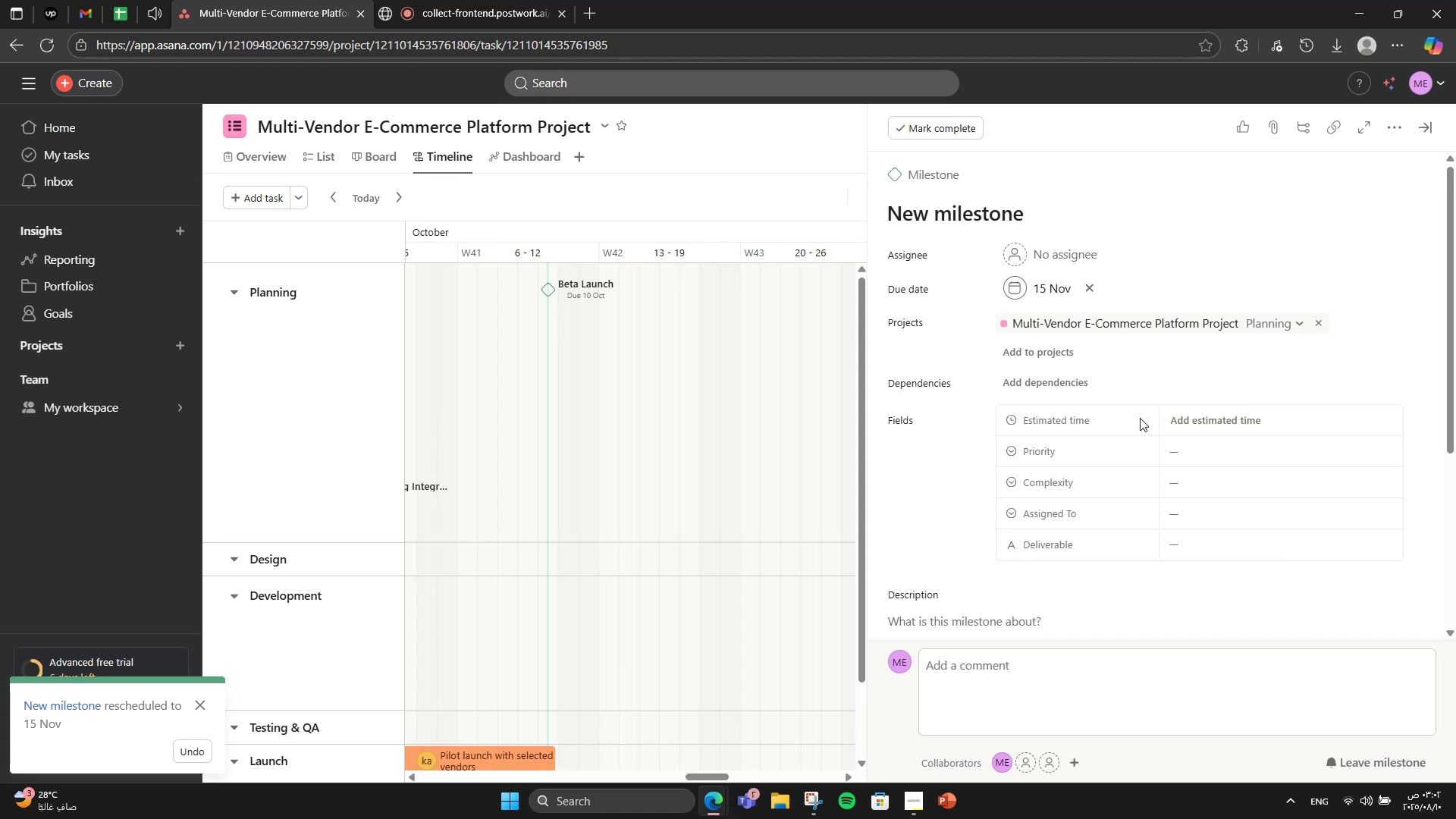 
wait(7.62)
 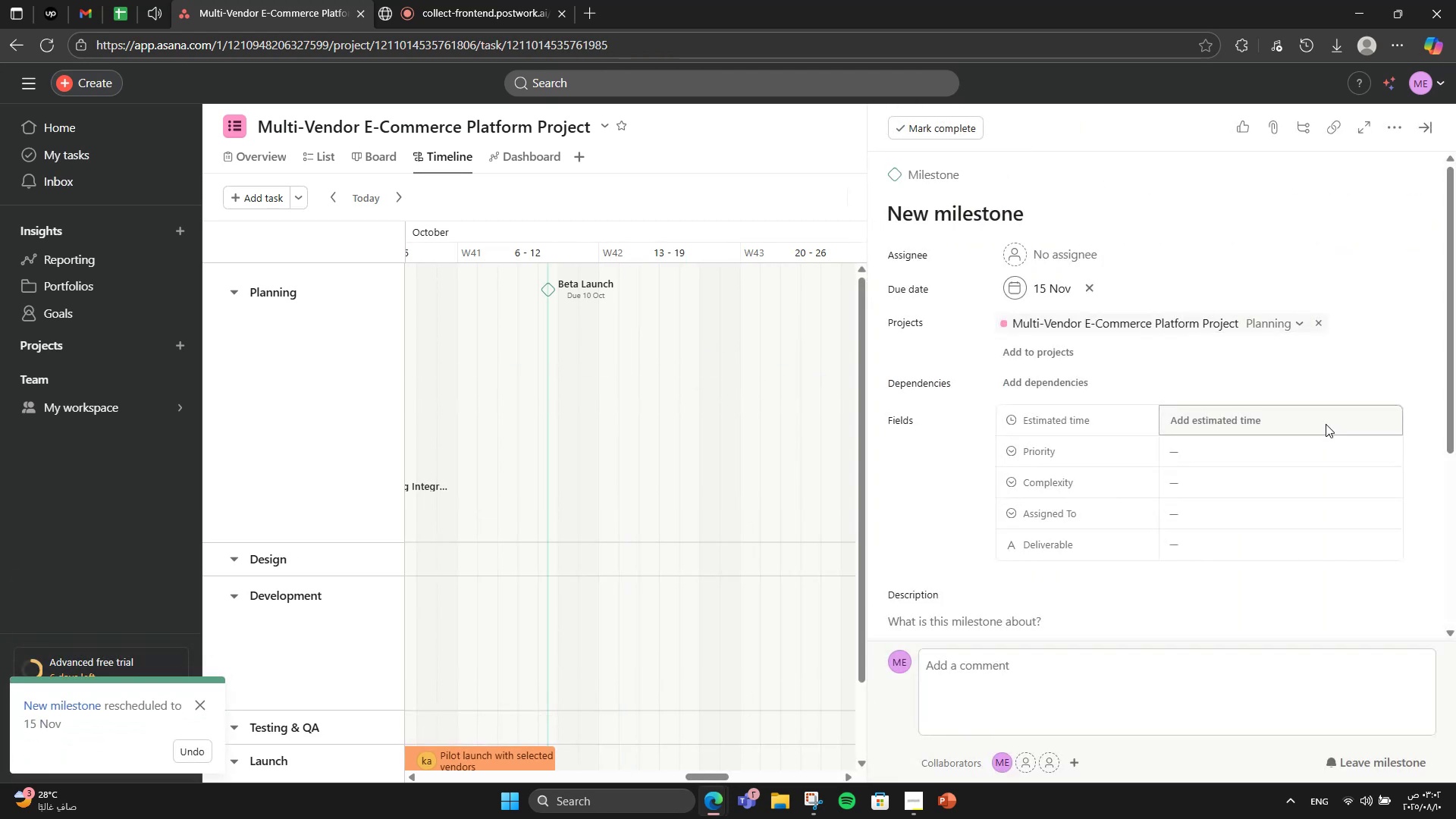 
left_click([1425, 121])
 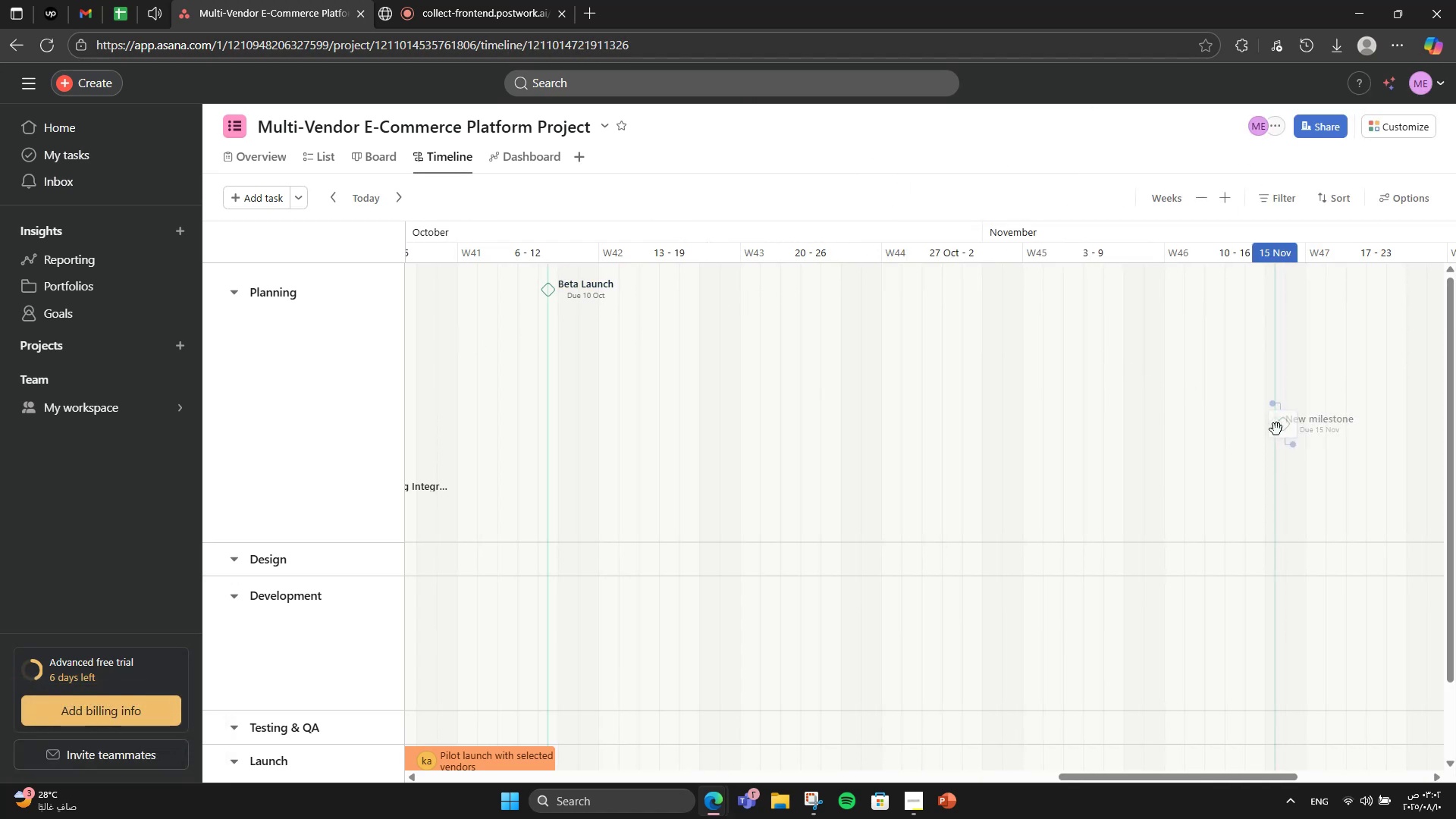 
left_click_drag(start_coordinate=[1273, 423], to_coordinate=[739, 401])
 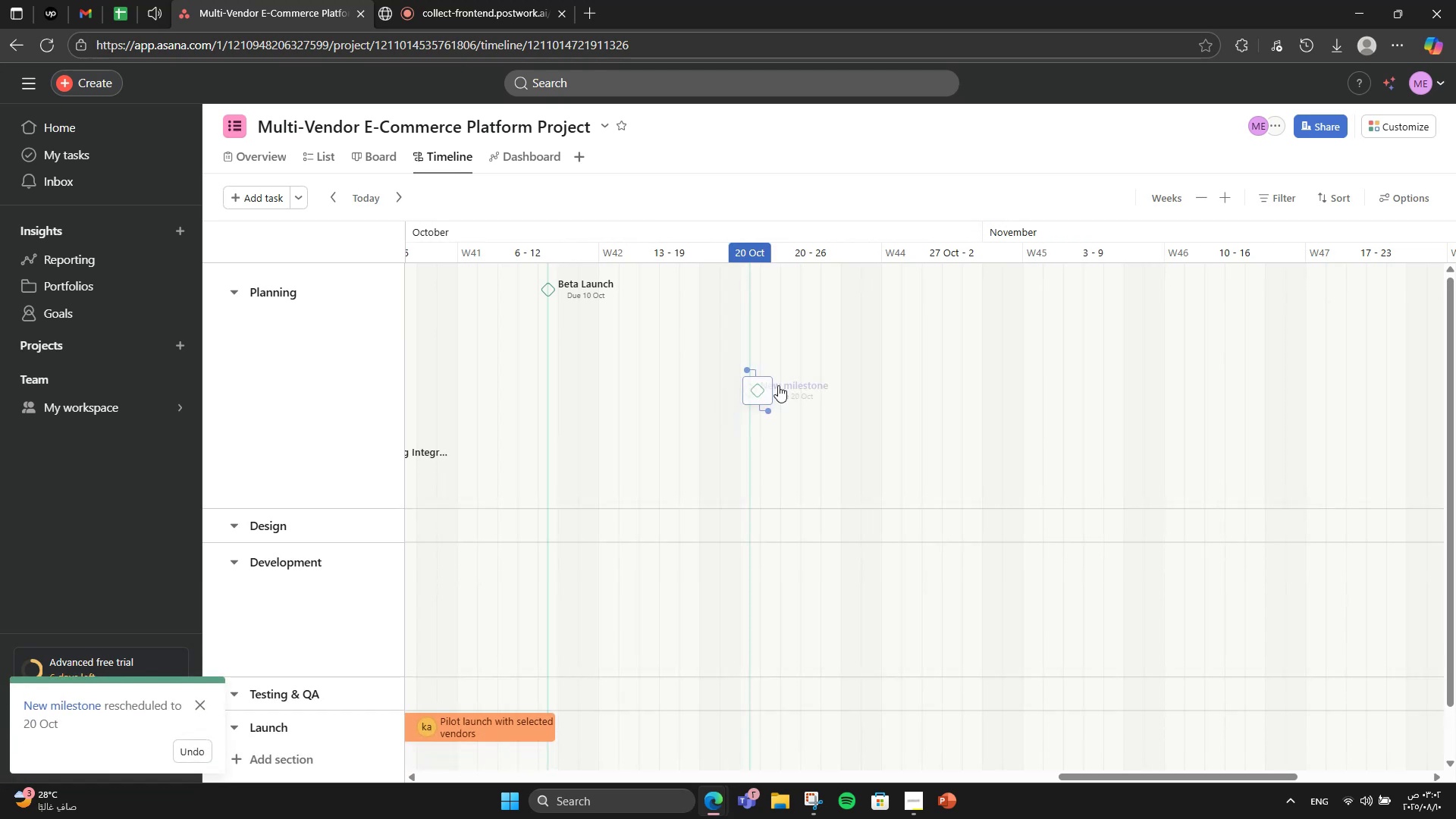 
left_click([780, 385])
 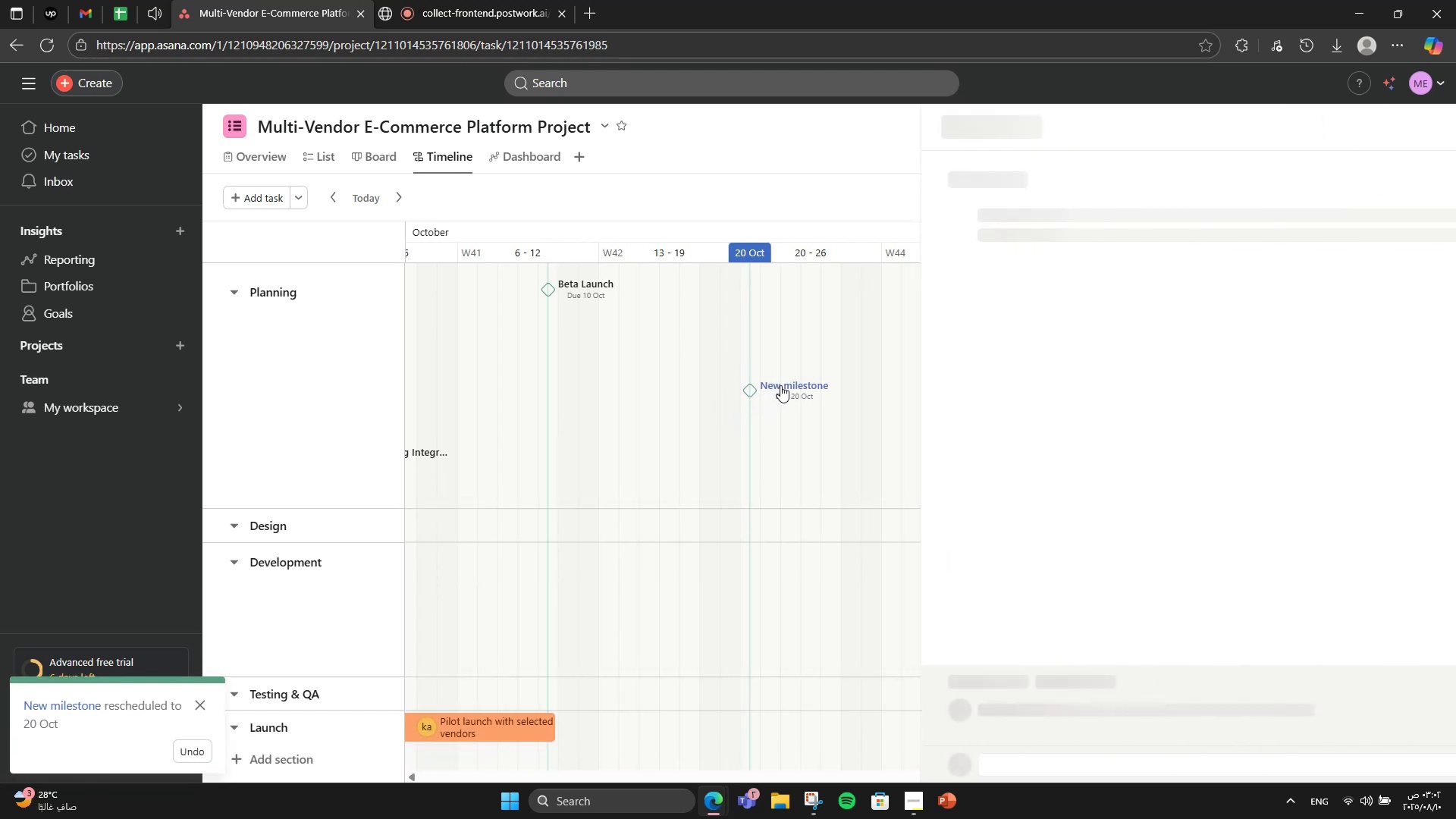 
mouse_move([781, 350])
 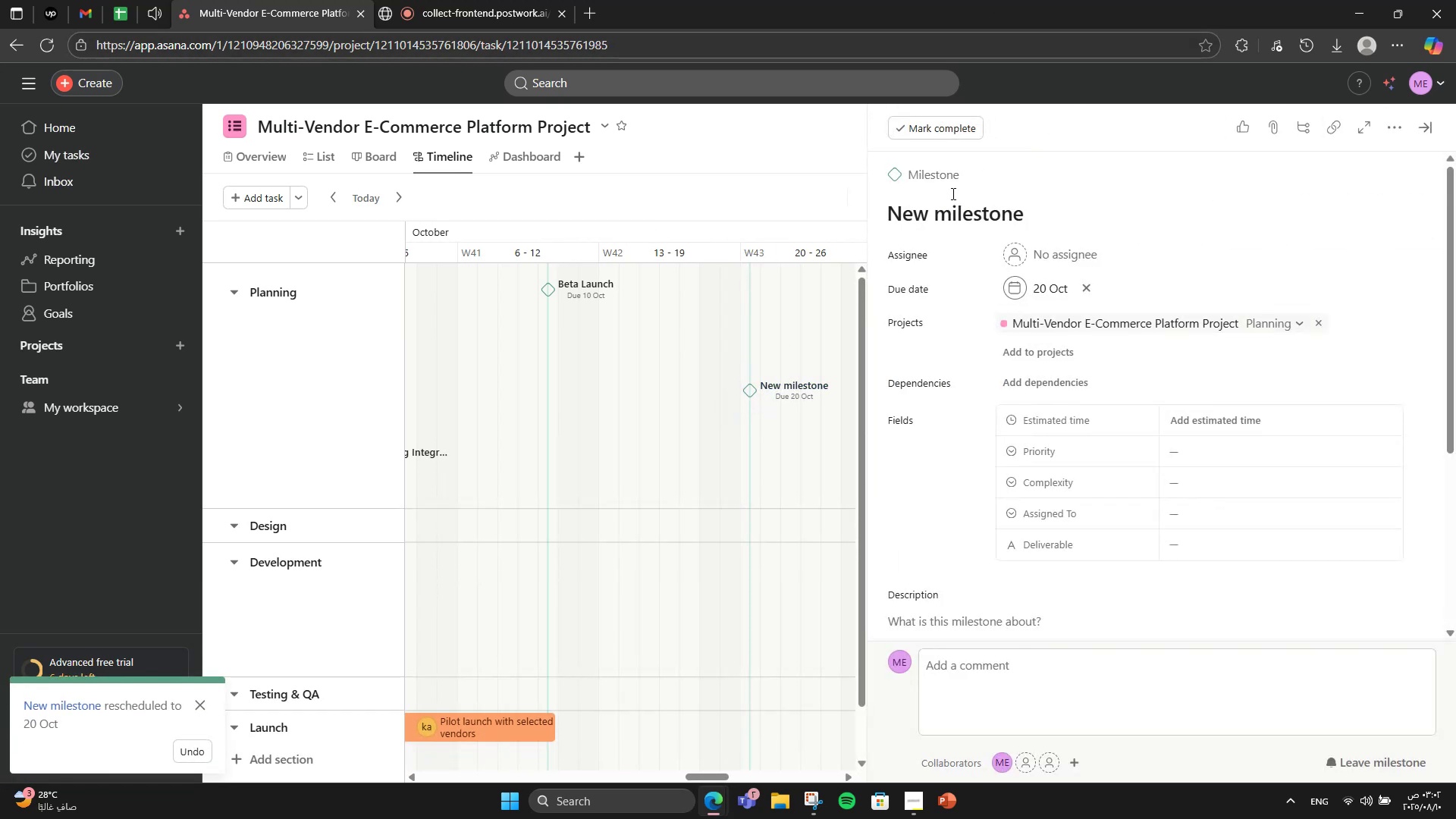 
double_click([944, 203])
 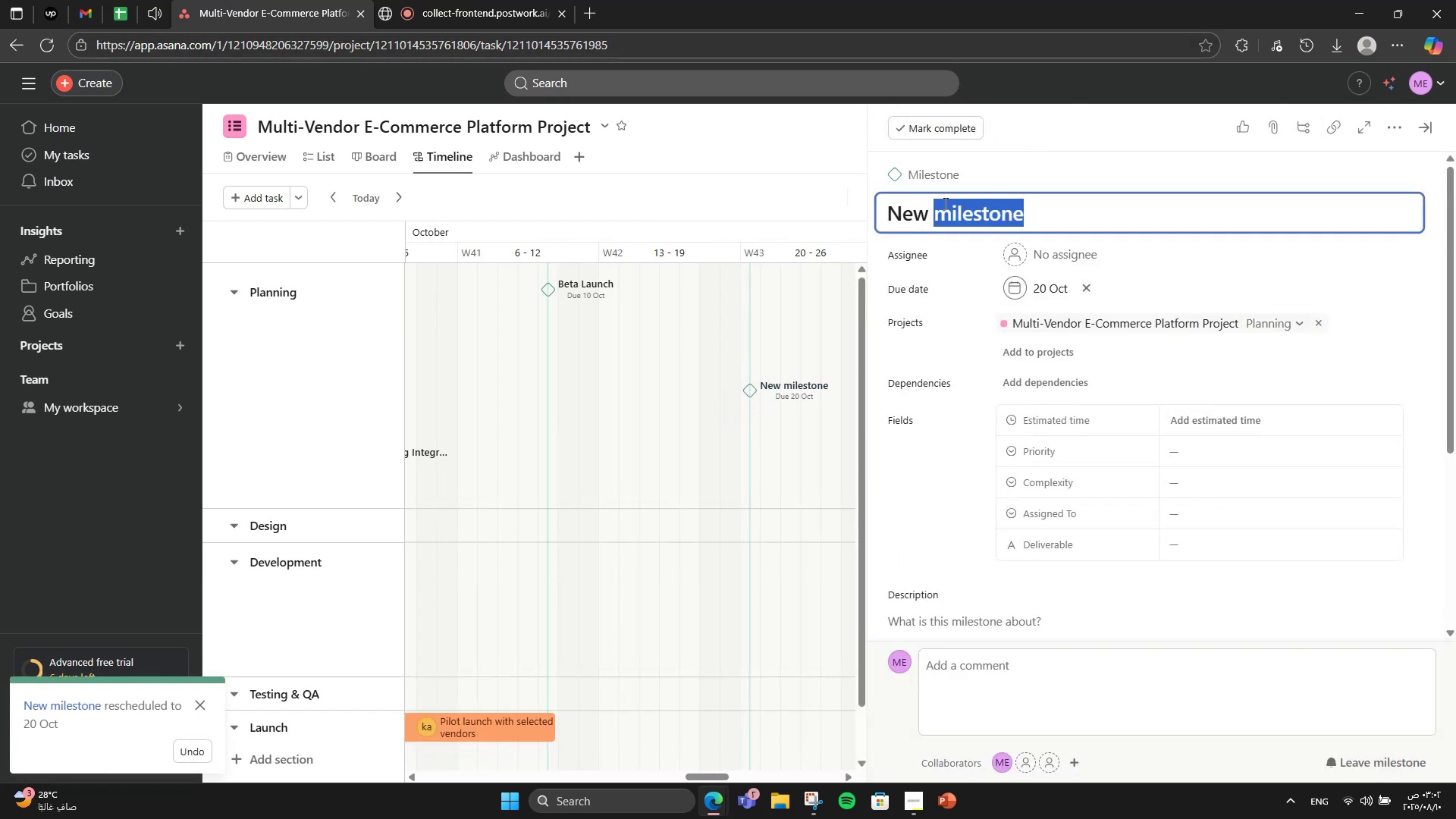 
triple_click([944, 203])
 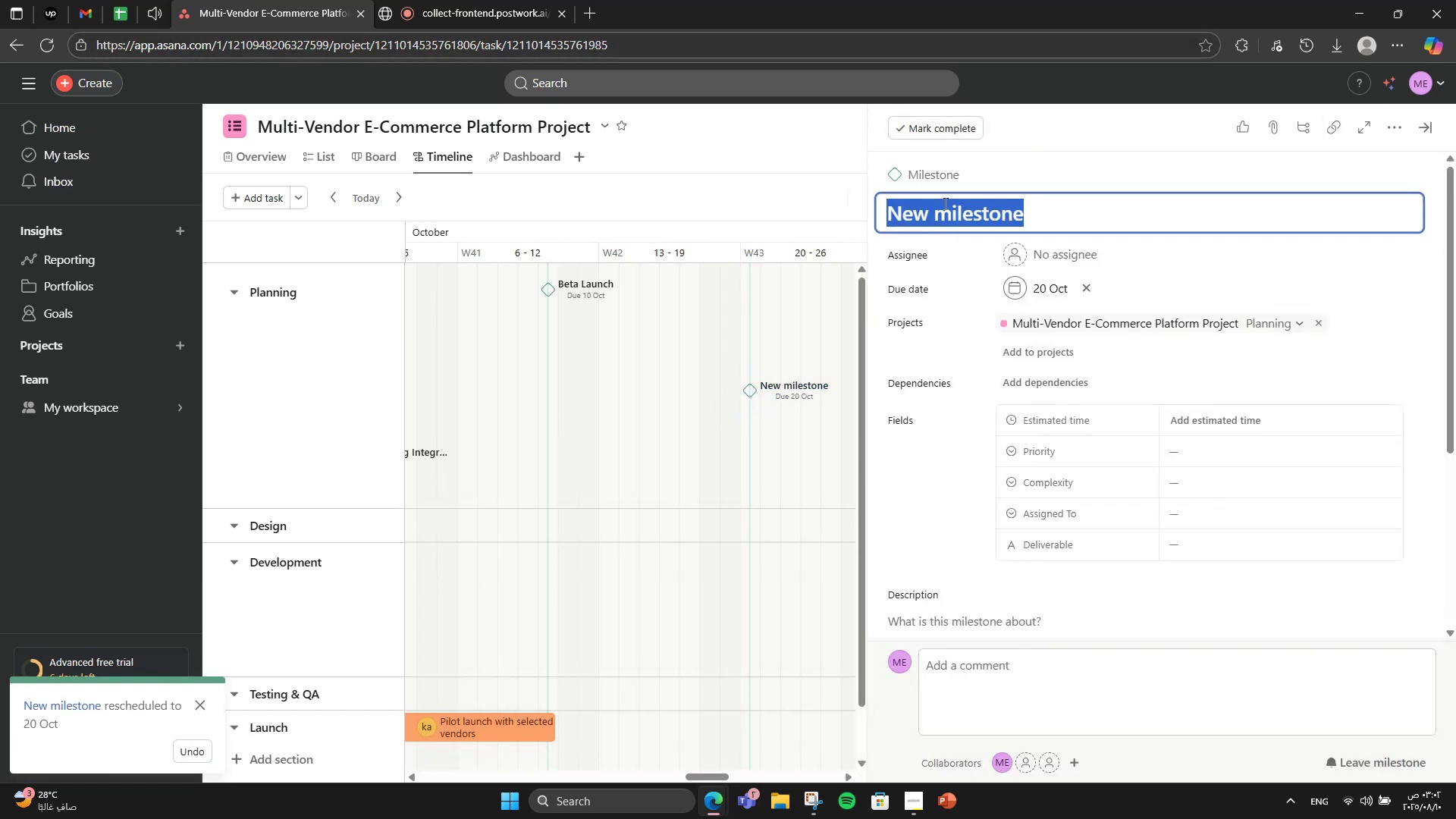 
type(Public Launch)
 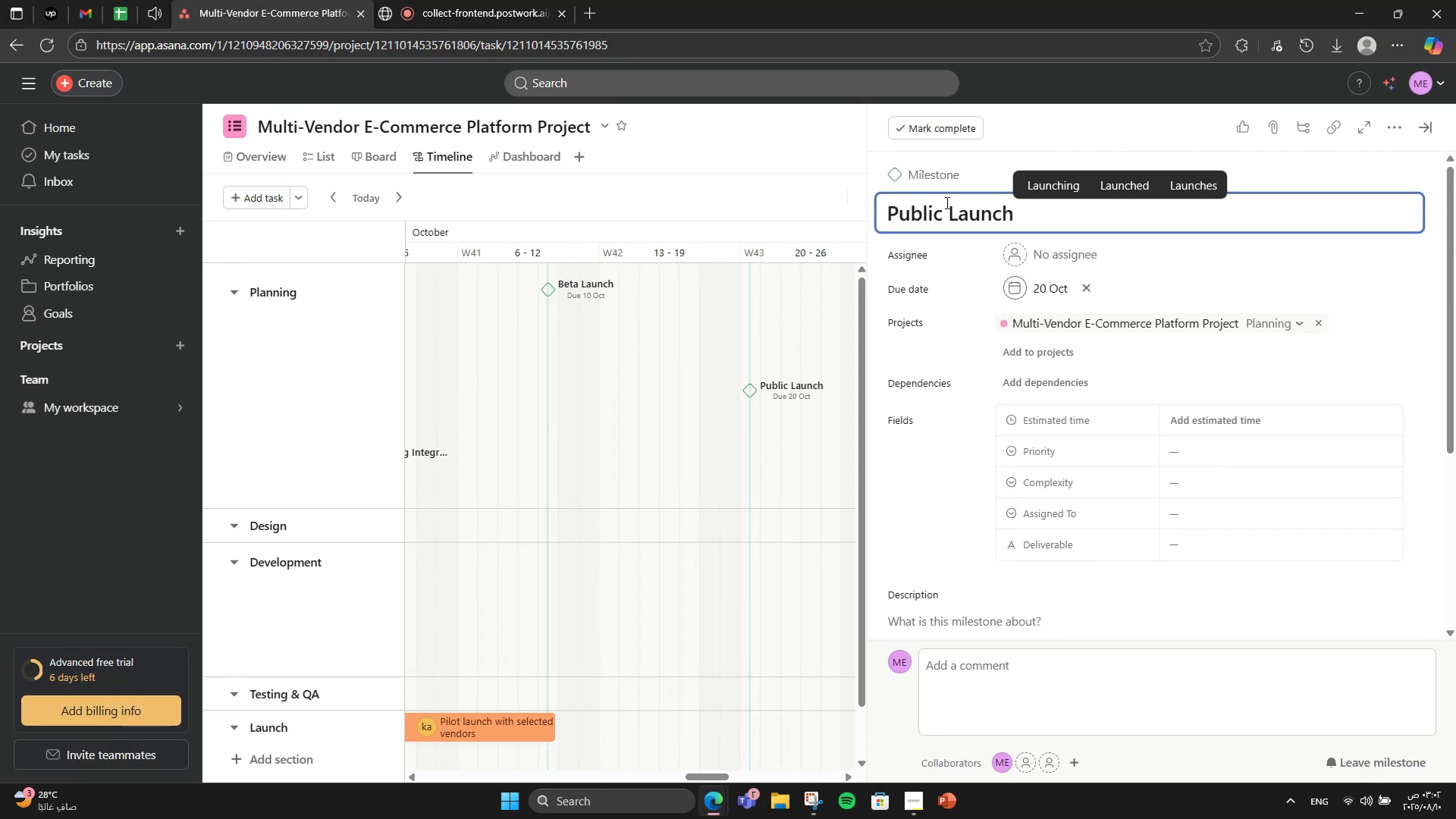 
mouse_move([990, 370])
 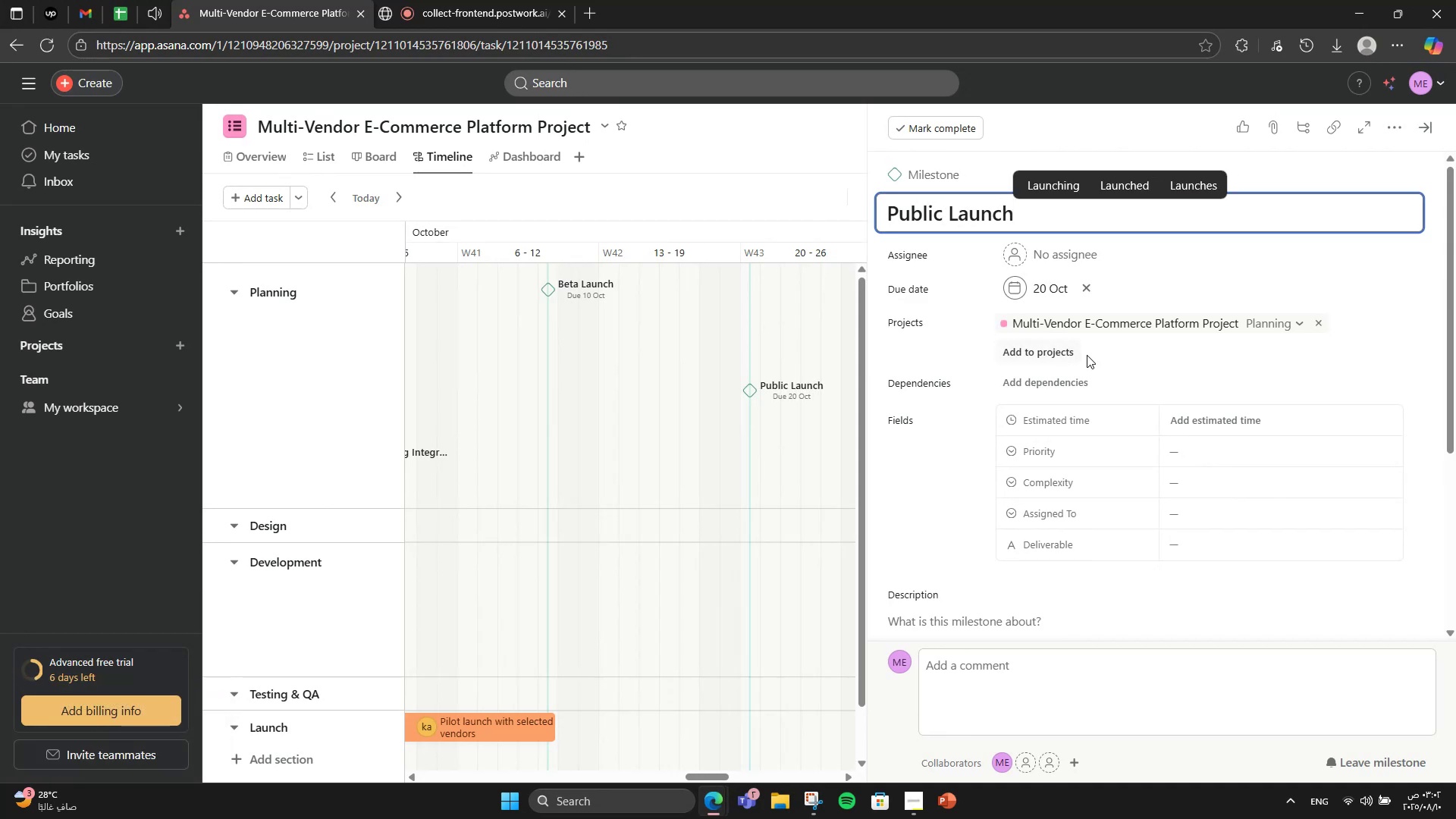 
scroll: coordinate [1072, 422], scroll_direction: down, amount: 2.0
 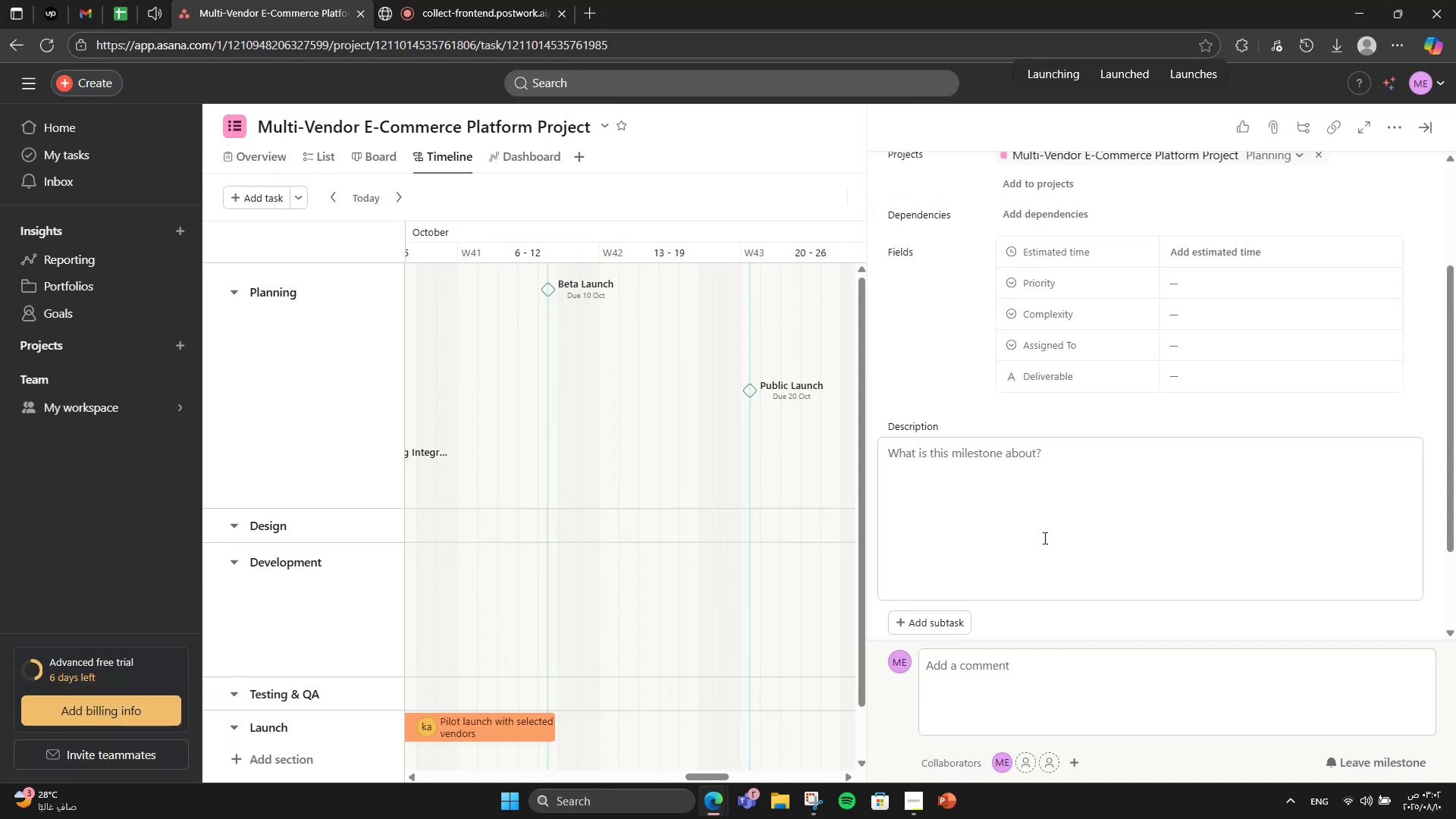 
left_click([1049, 519])
 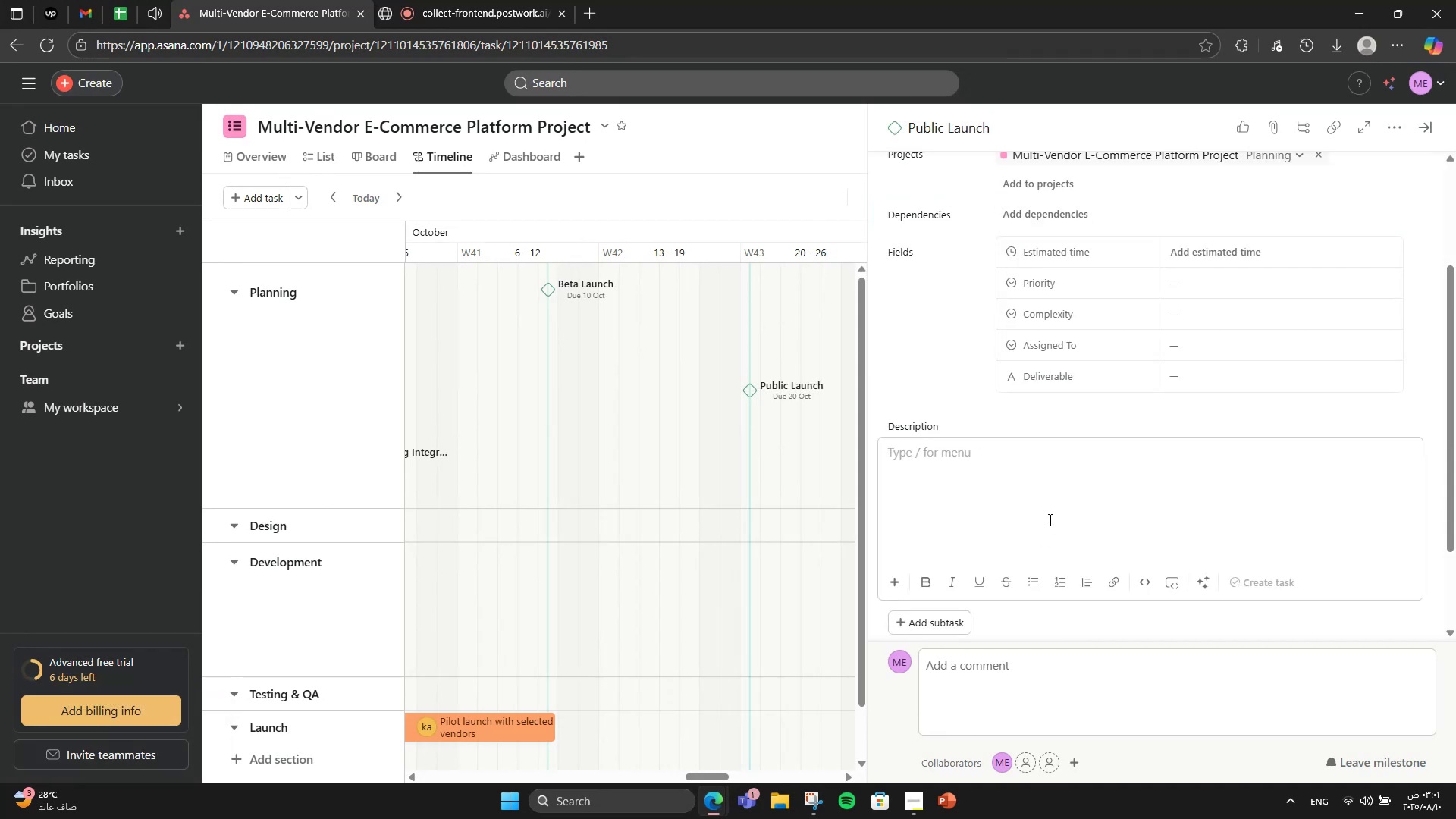 
type(Full platform release with marketing campaign)
 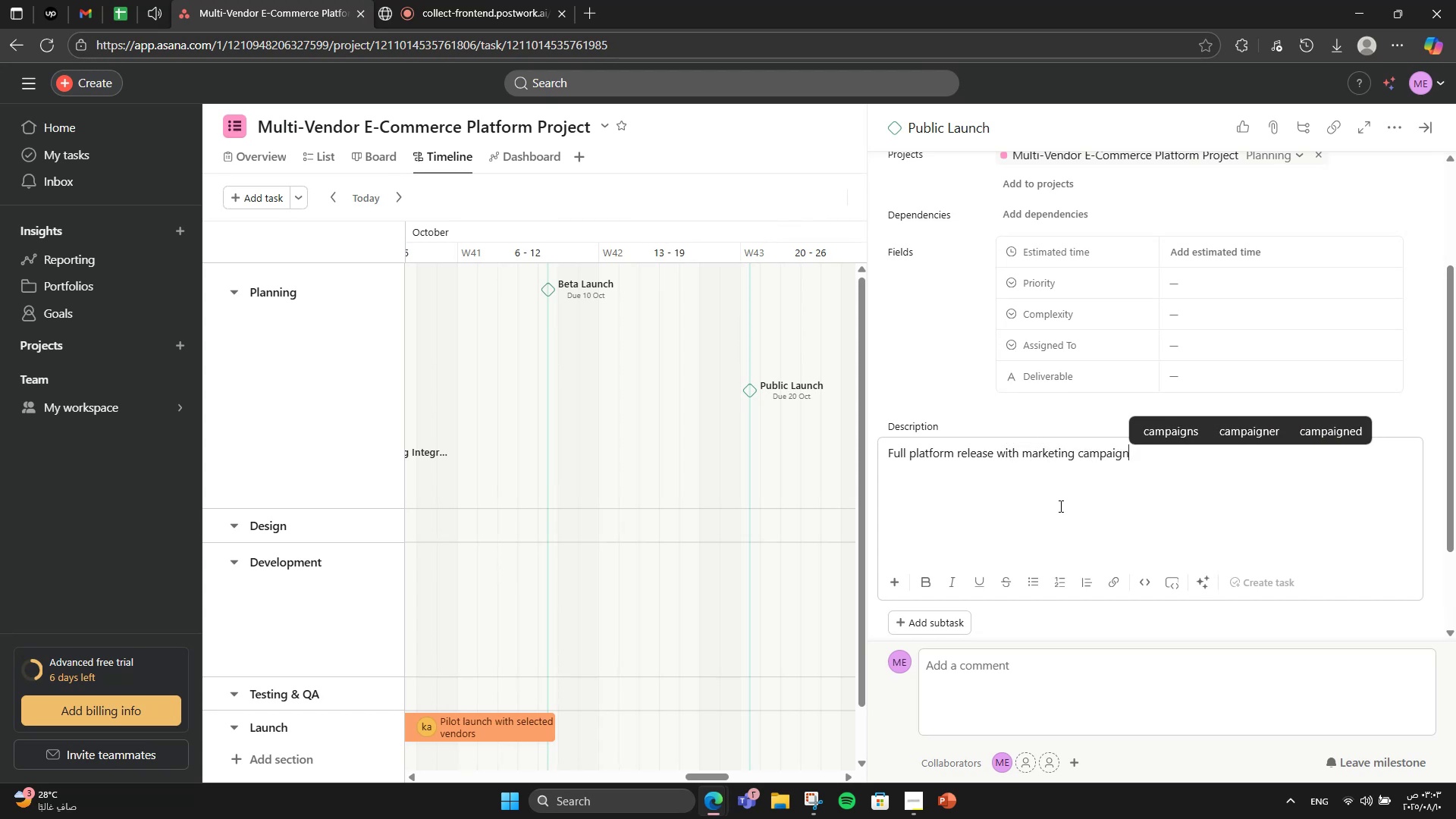 
scroll: coordinate [1451, 358], scroll_direction: up, amount: 2.0
 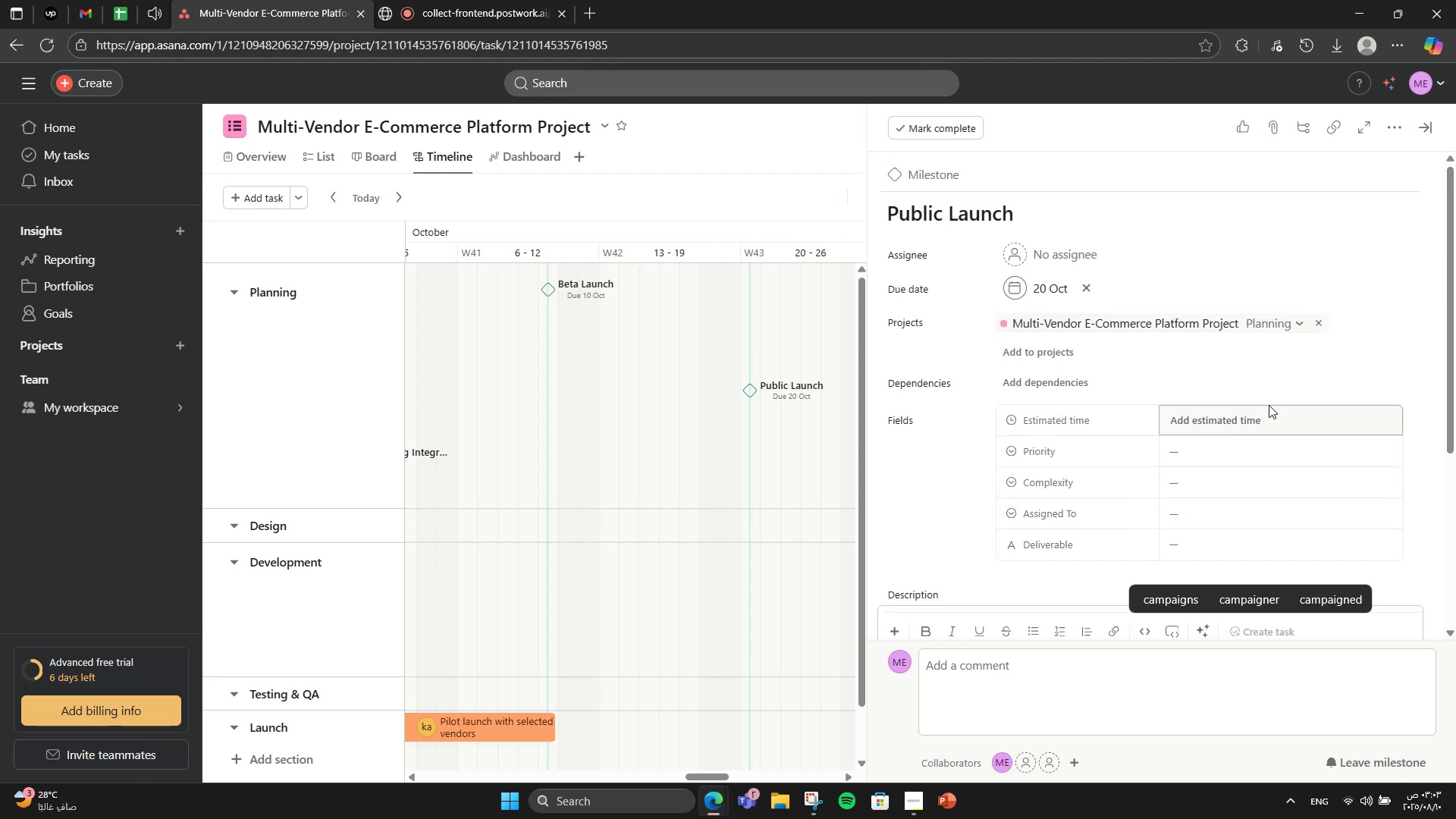 
left_click([1271, 397])
 